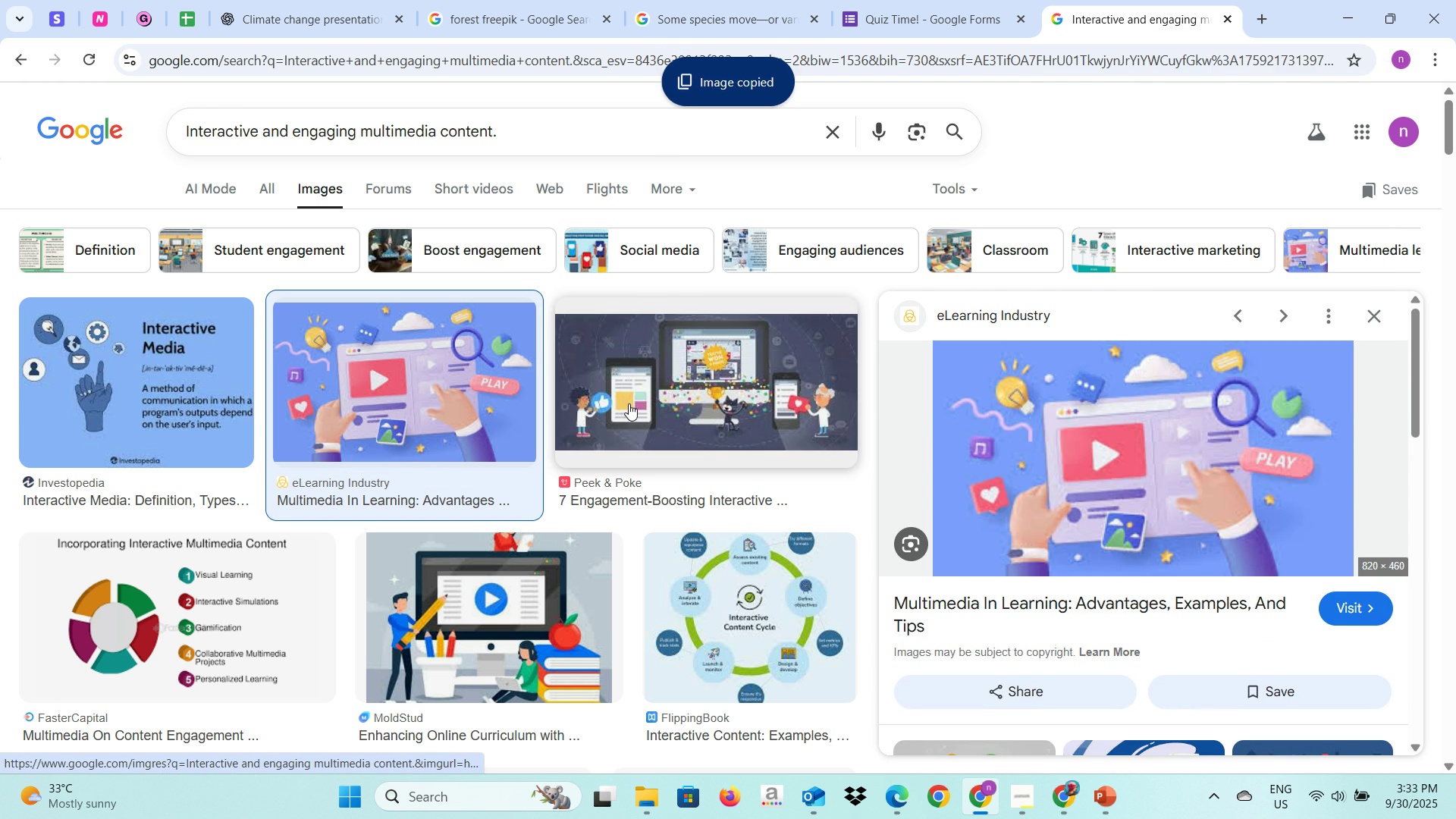 
key(Alt+AltLeft)
 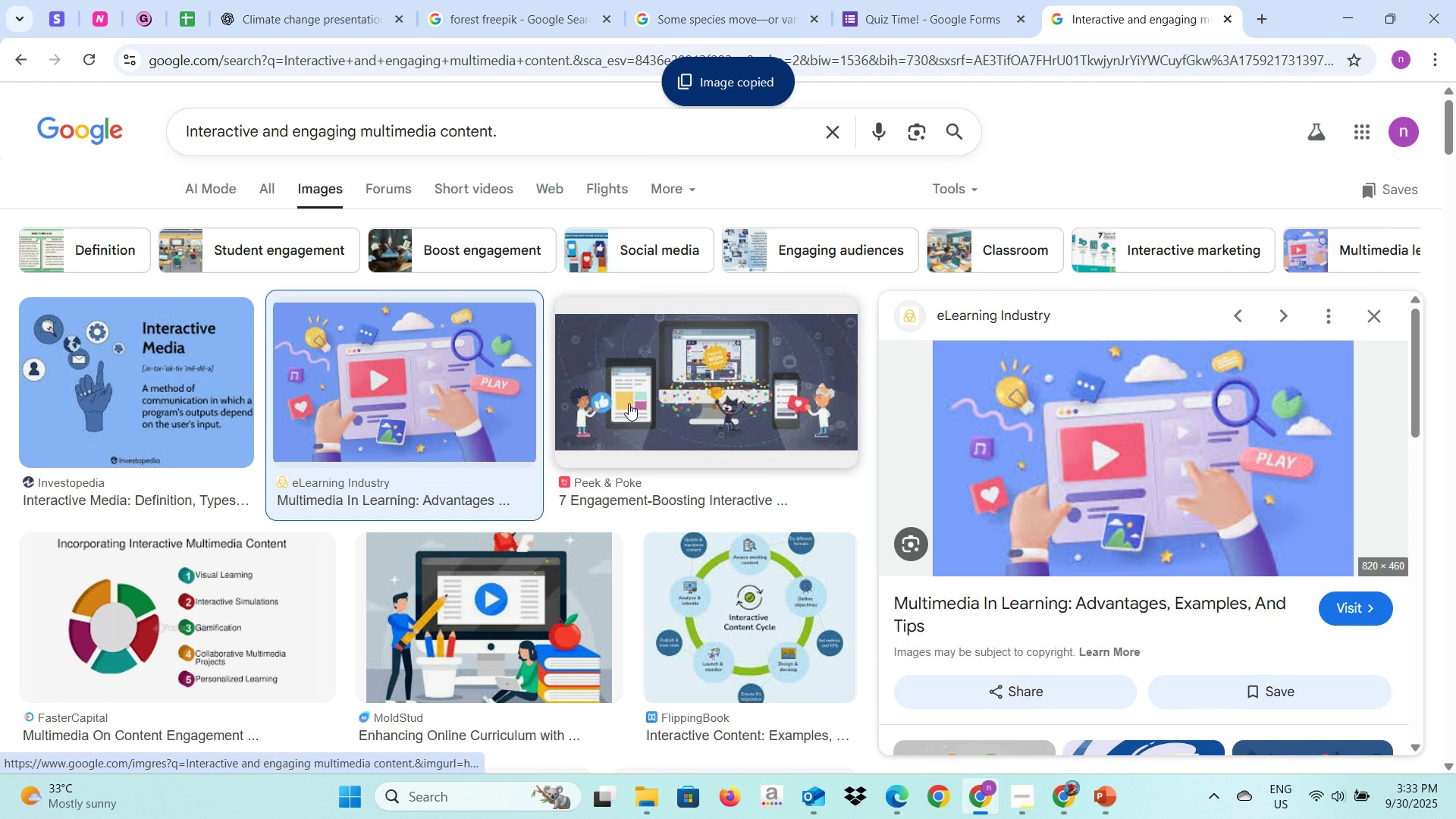 
key(Alt+Tab)
 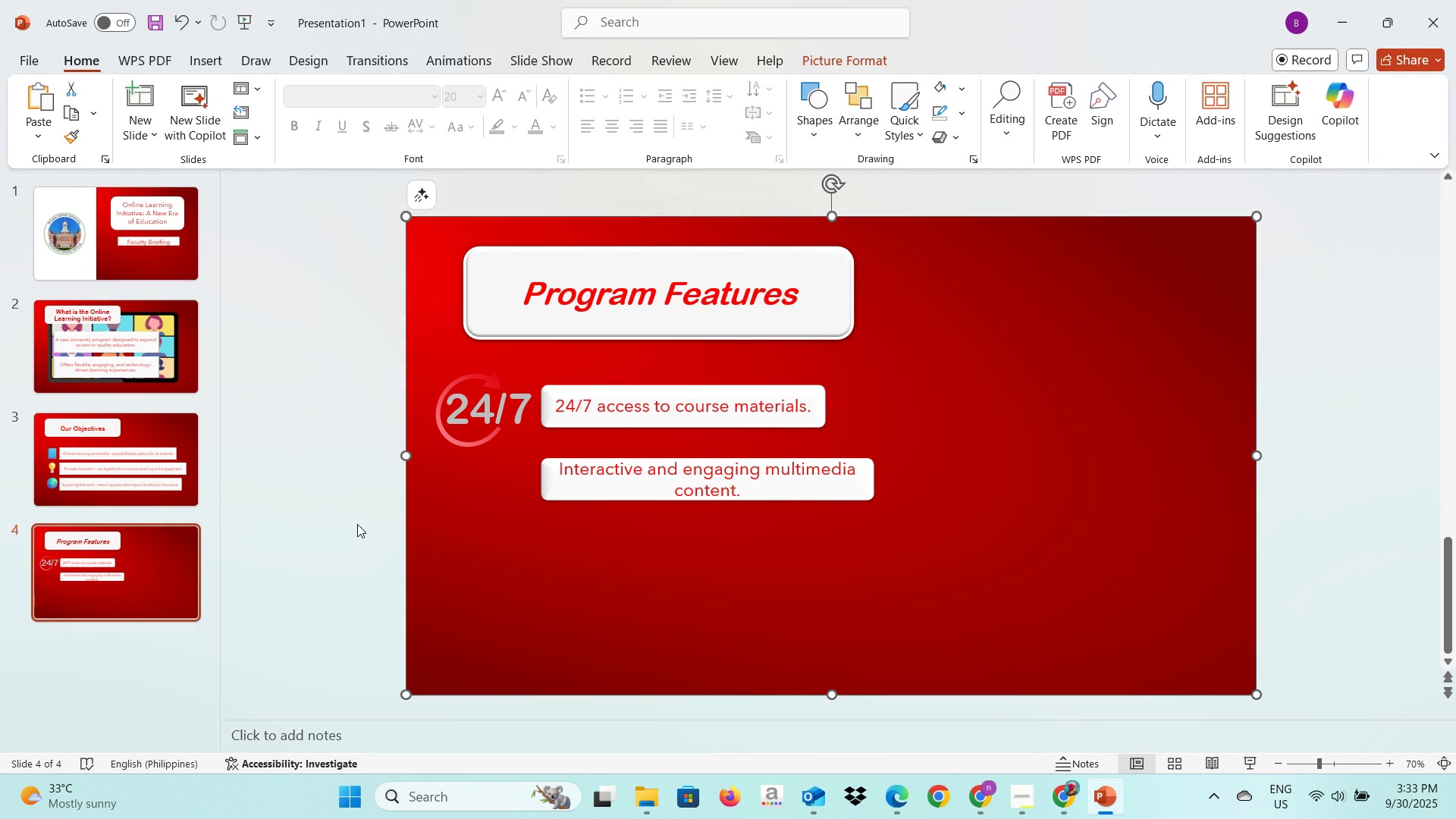 
left_click([341, 519])
 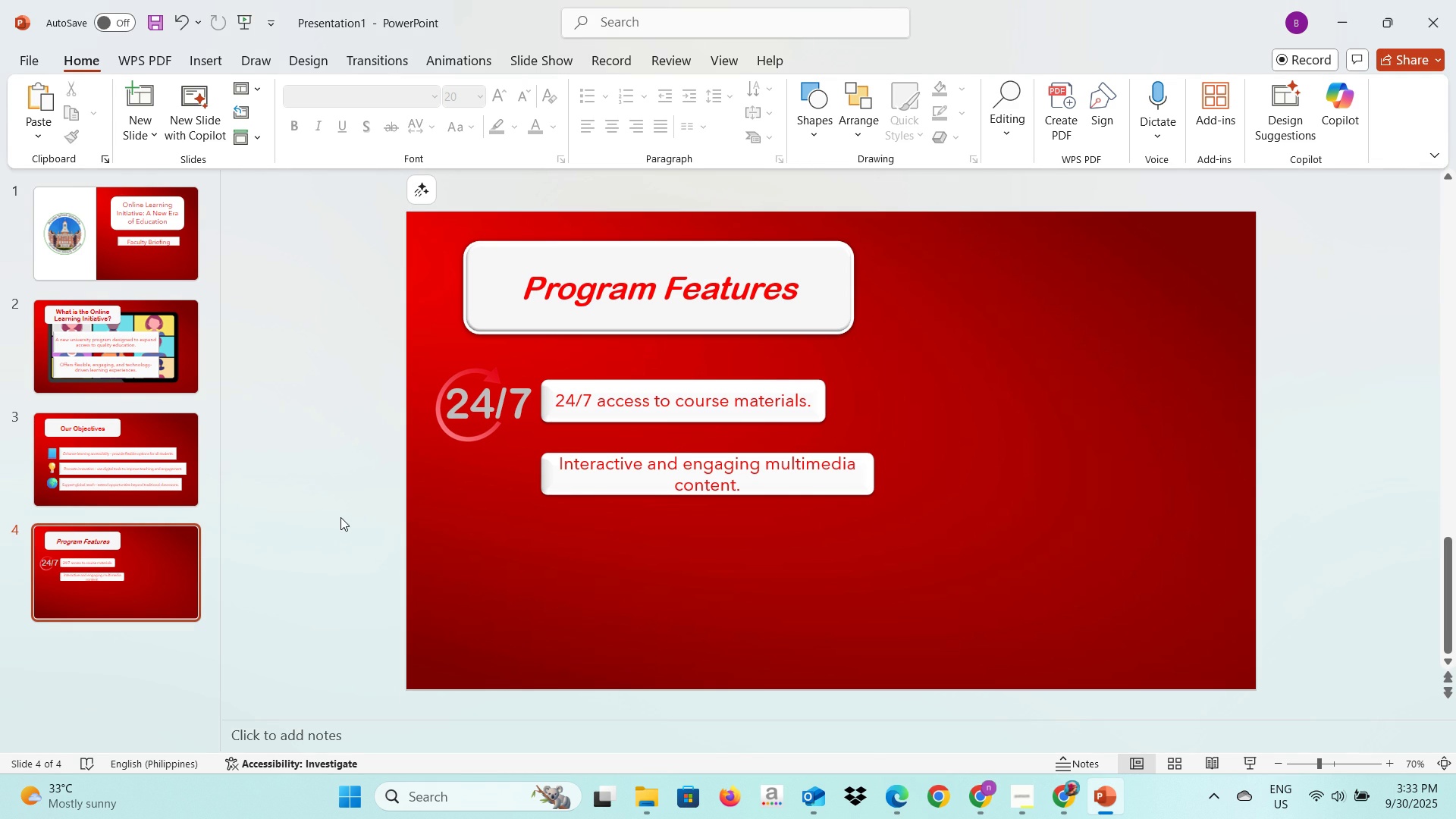 
key(Control+V)
 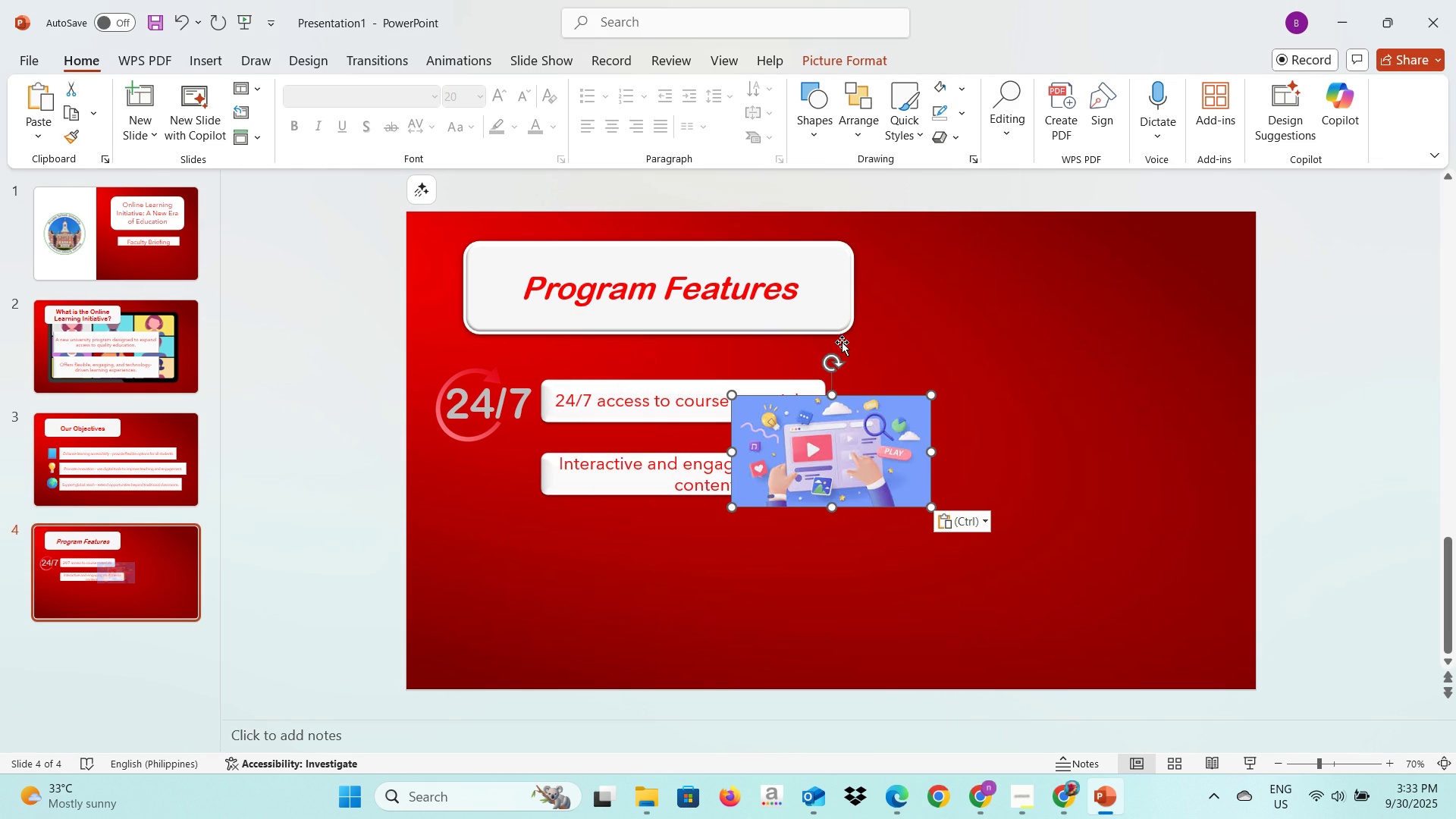 
left_click_drag(start_coordinate=[872, 435], to_coordinate=[598, 472])
 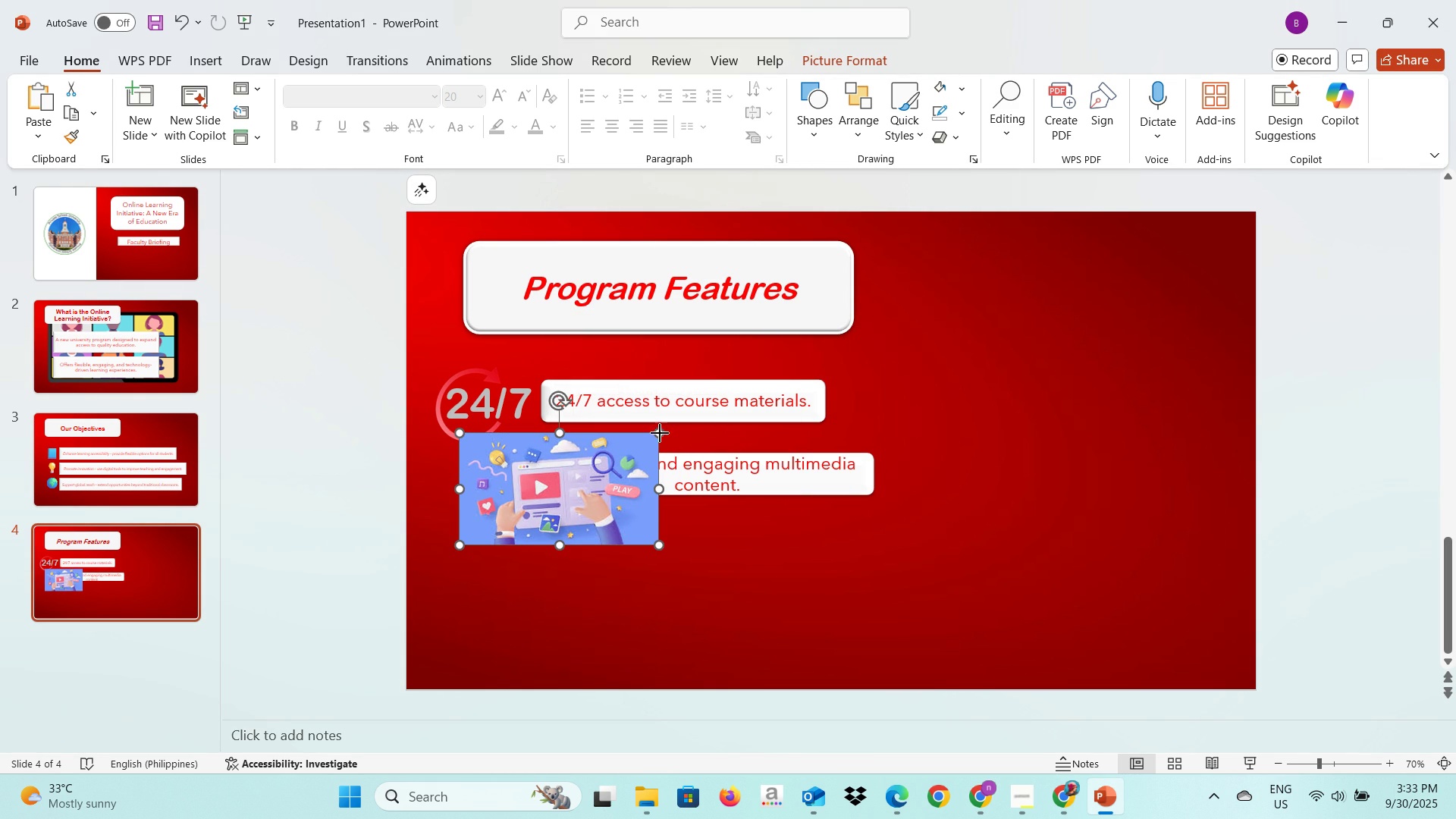 
left_click_drag(start_coordinate=[661, 432], to_coordinate=[554, 493])
 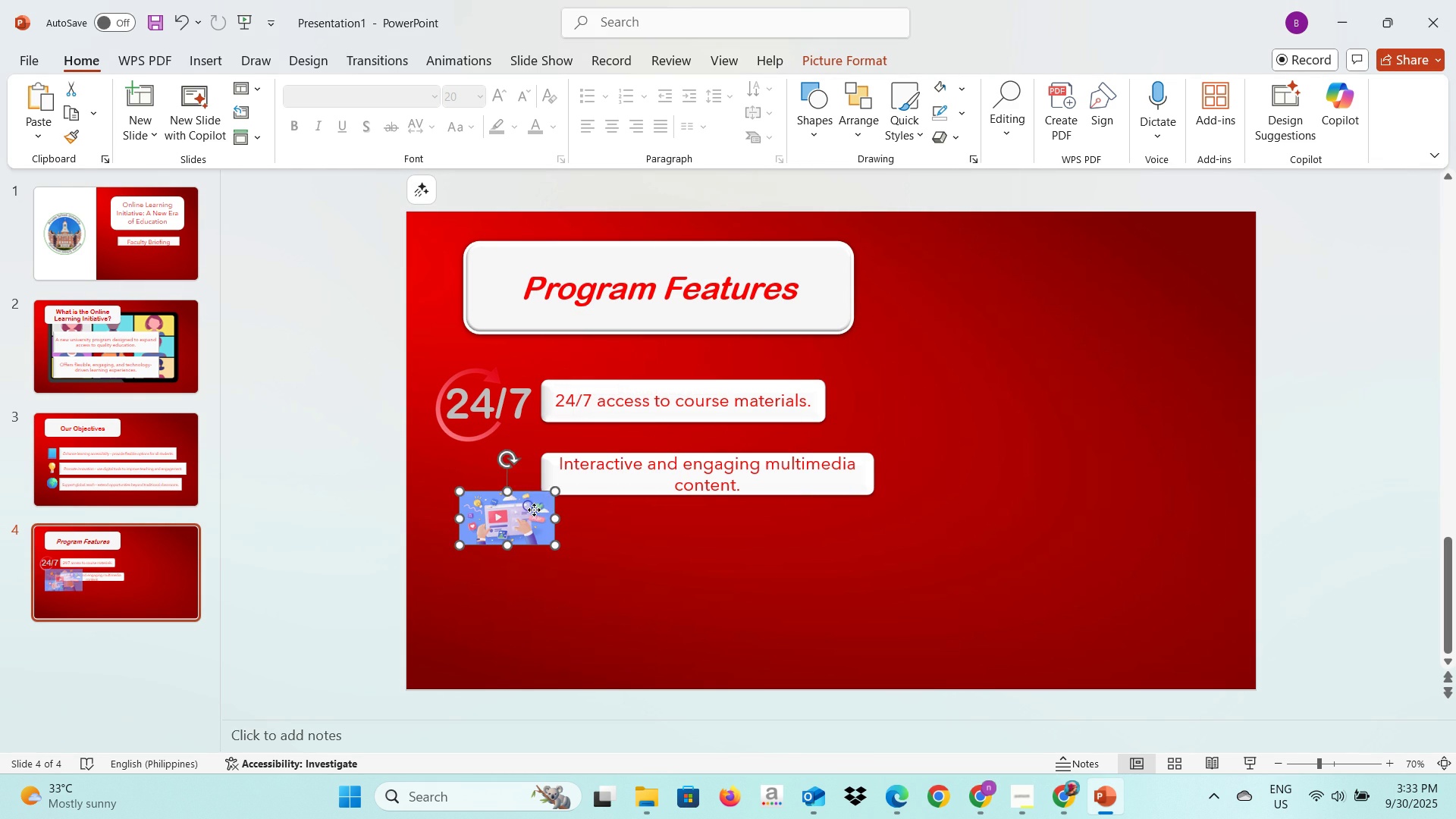 
left_click_drag(start_coordinate=[534, 510], to_coordinate=[507, 474])
 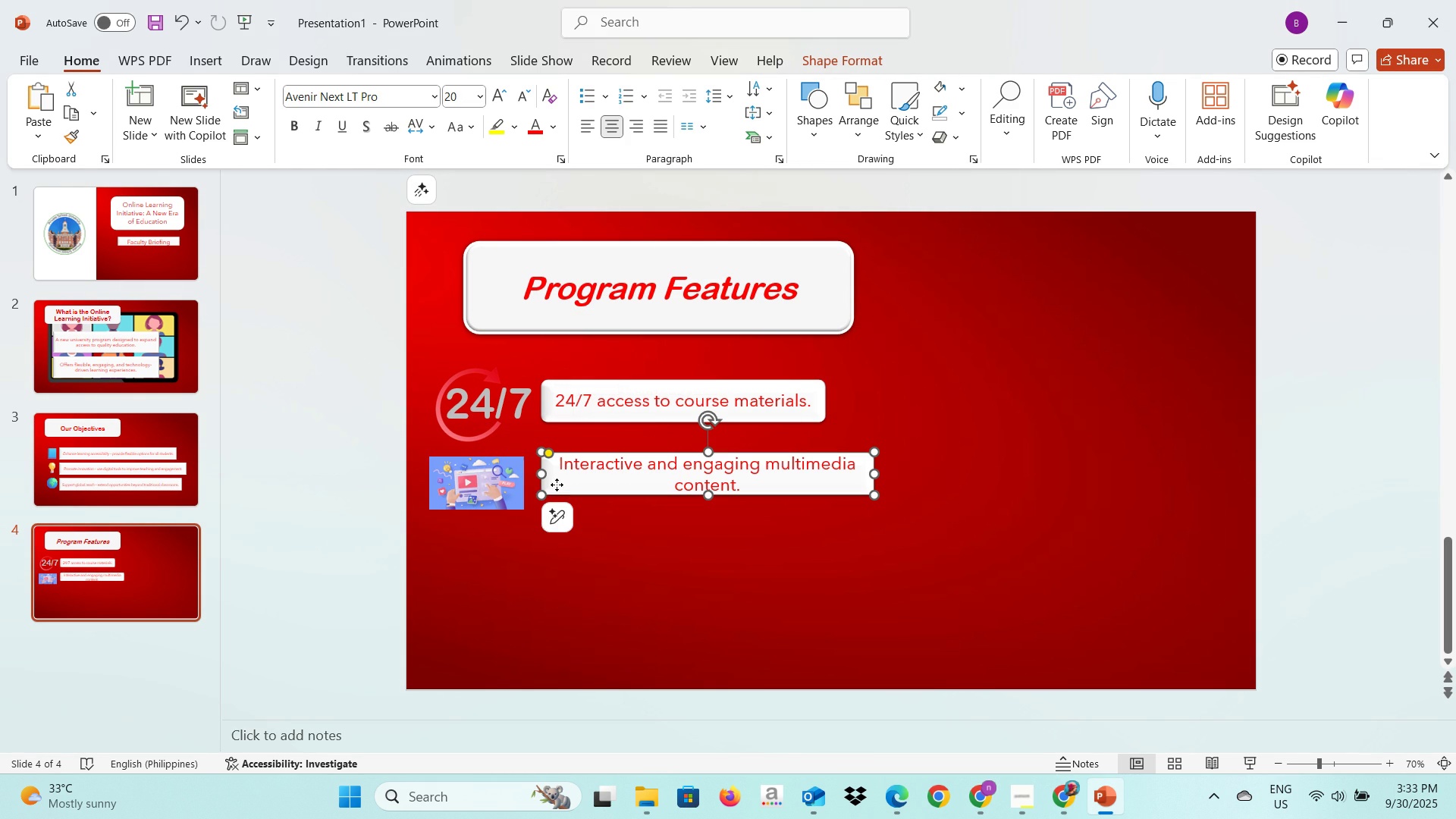 
left_click([557, 485])
 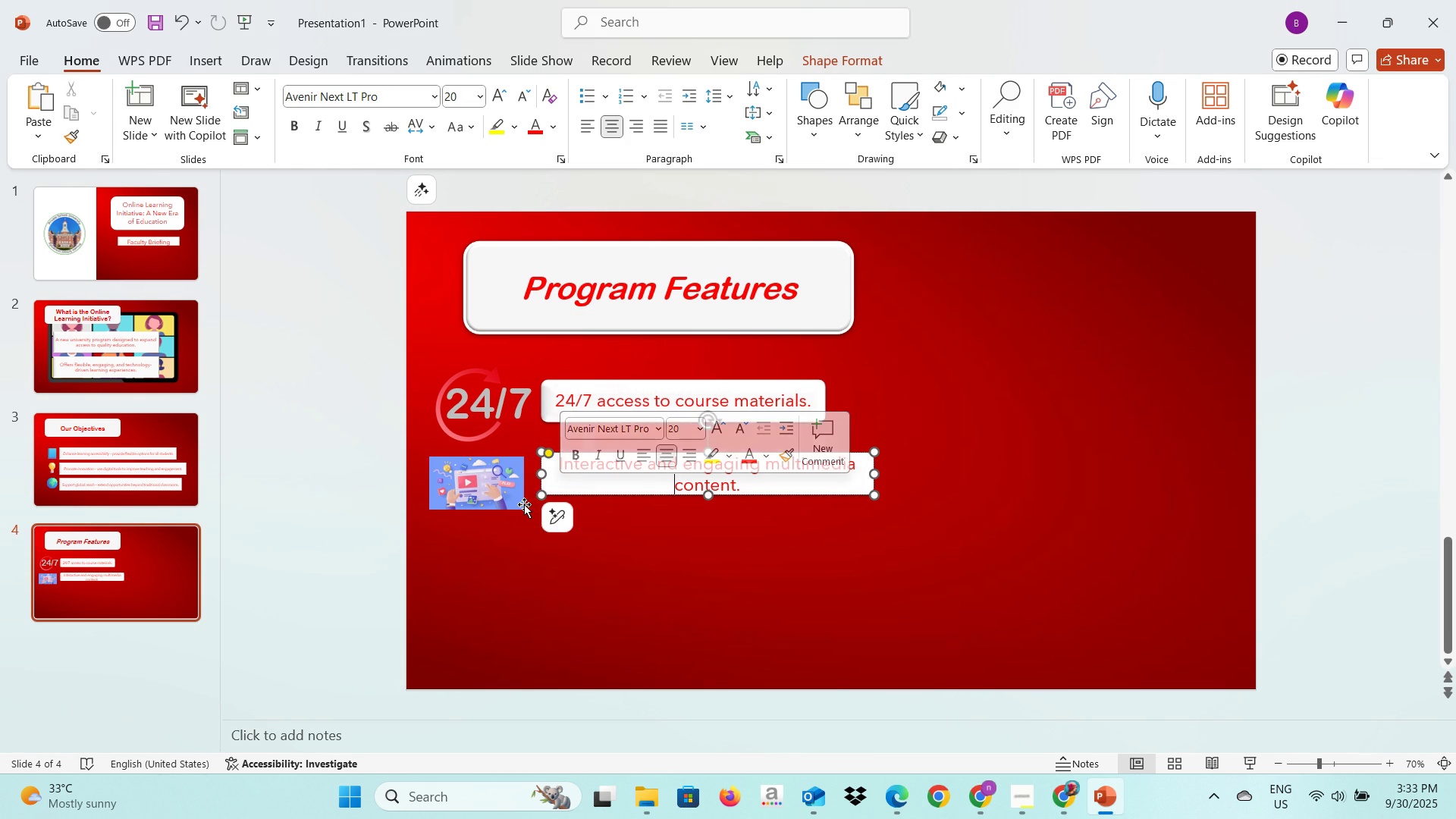 
left_click([522, 519])
 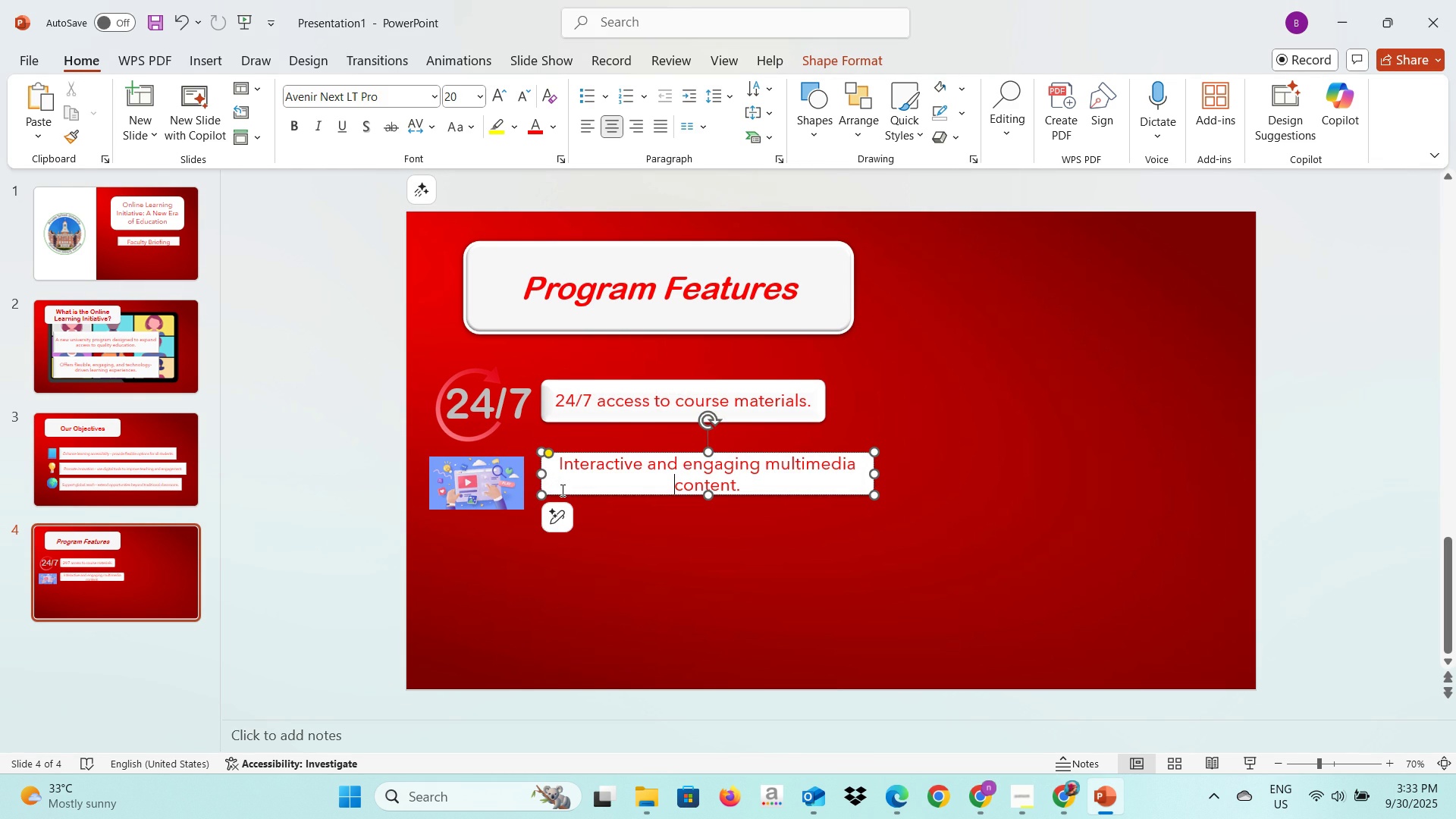 
left_click([561, 490])
 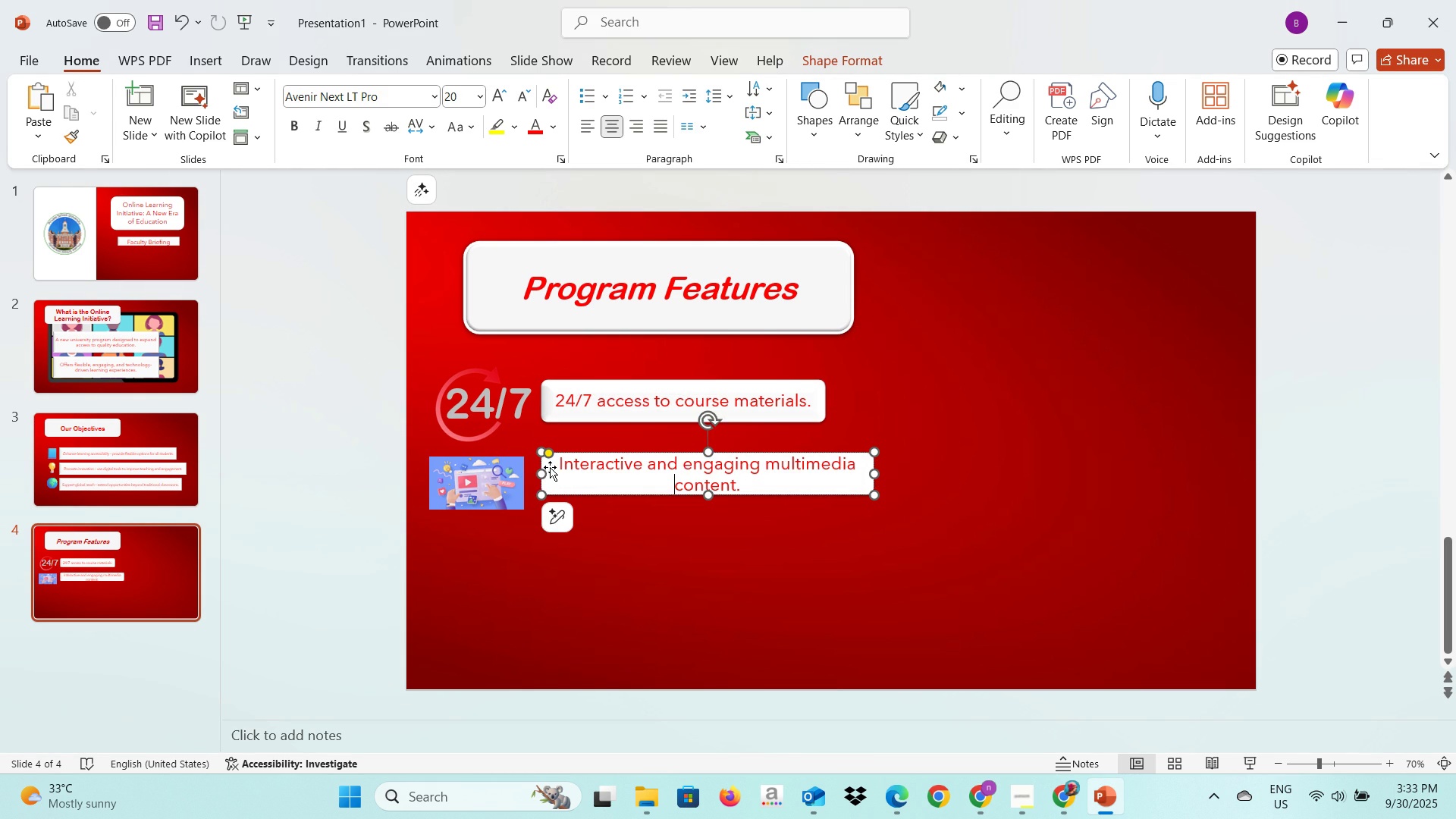 
left_click_drag(start_coordinate=[550, 467], to_coordinate=[546, 483])
 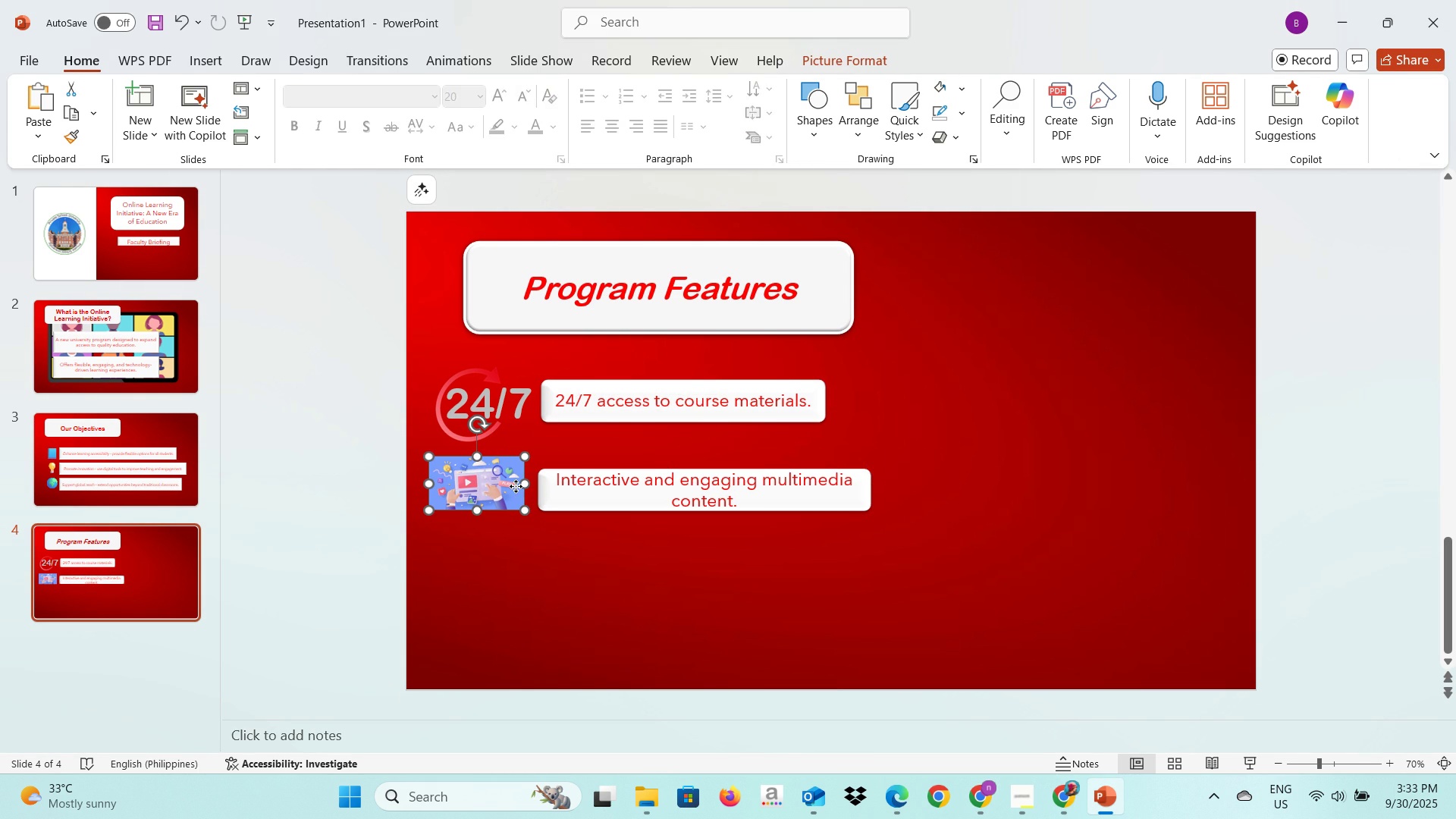 
double_click([516, 486])
 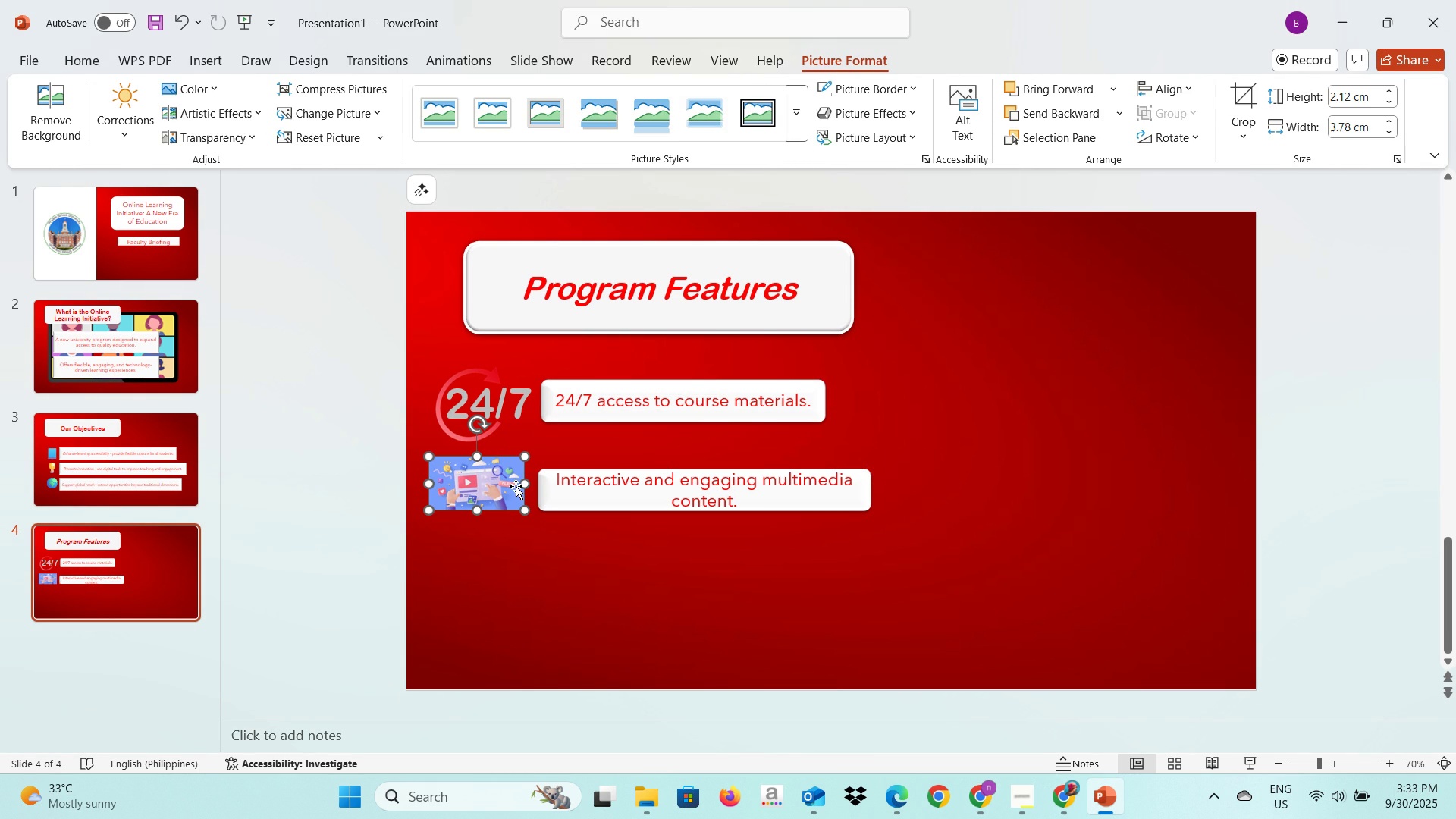 
triple_click([516, 486])
 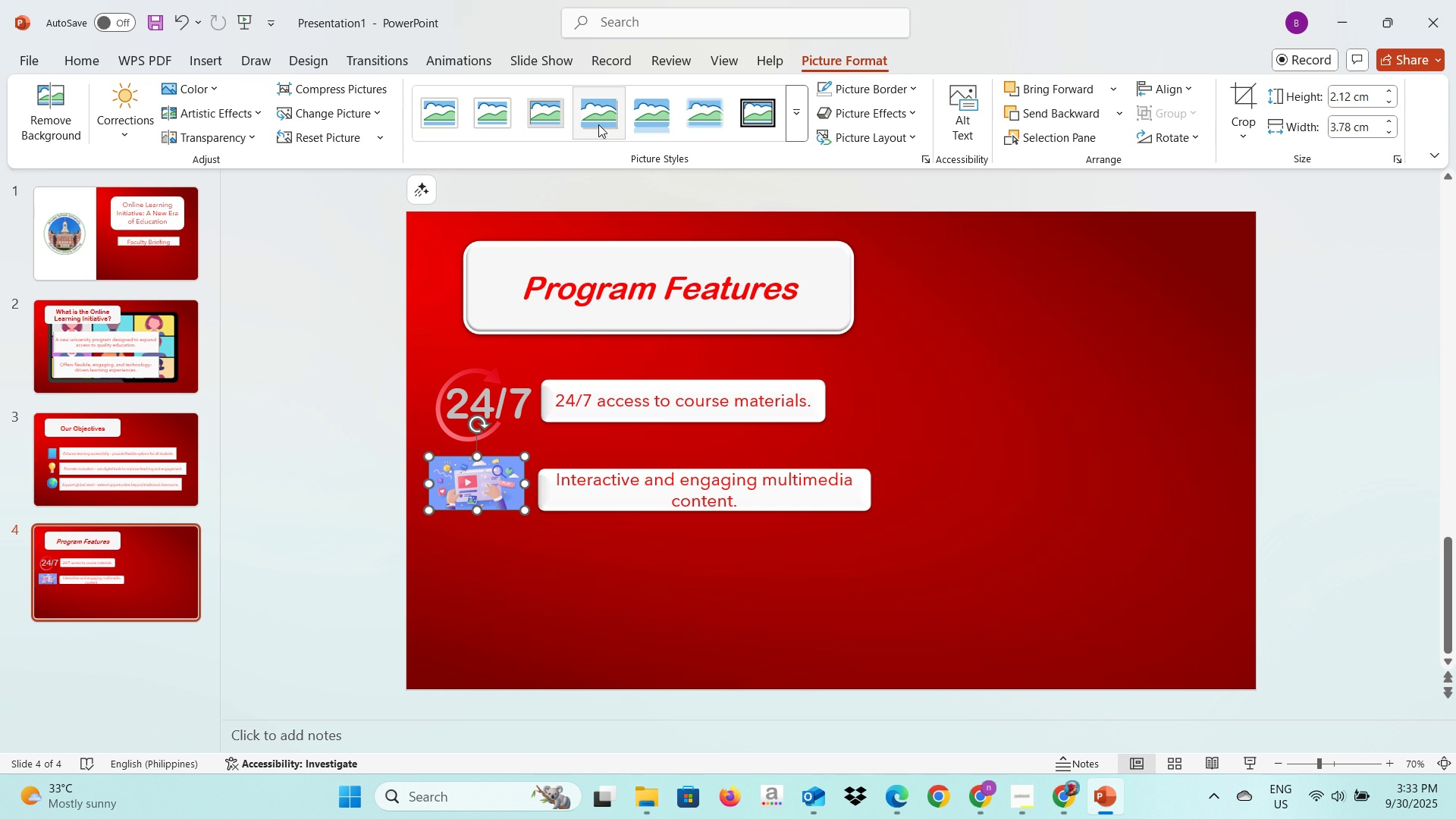 
left_click([598, 124])
 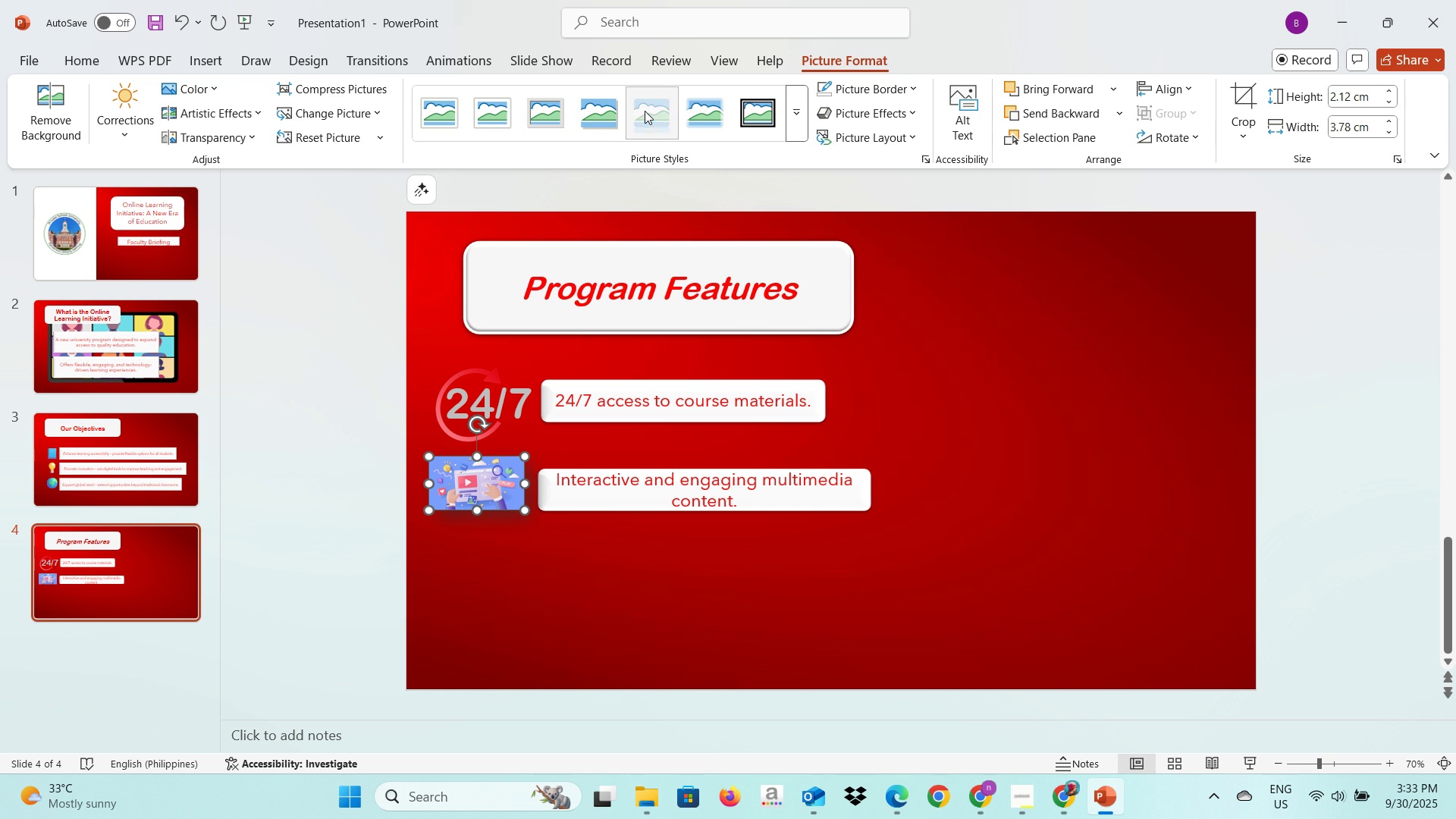 
left_click([645, 111])
 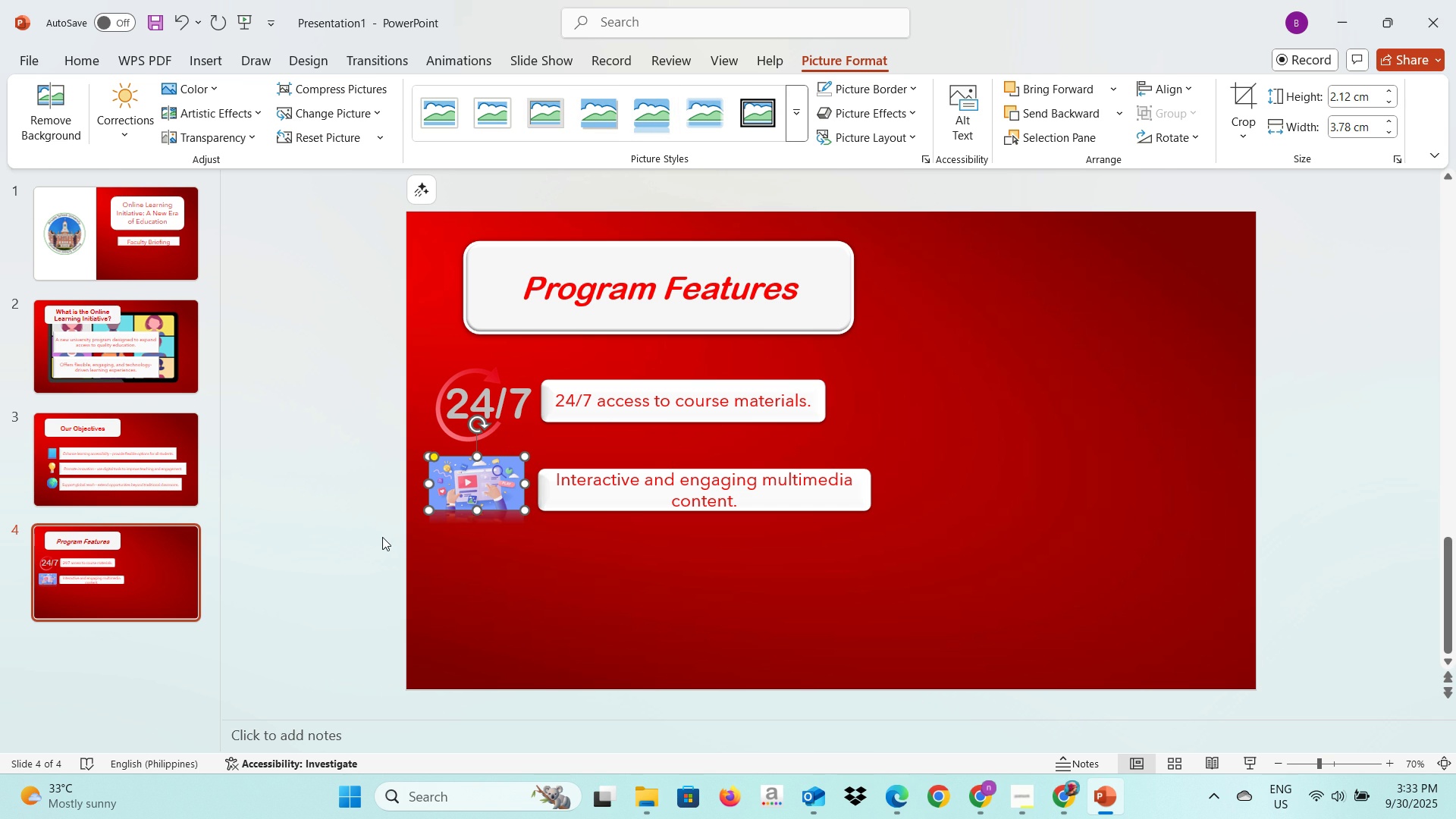 
left_click([382, 537])
 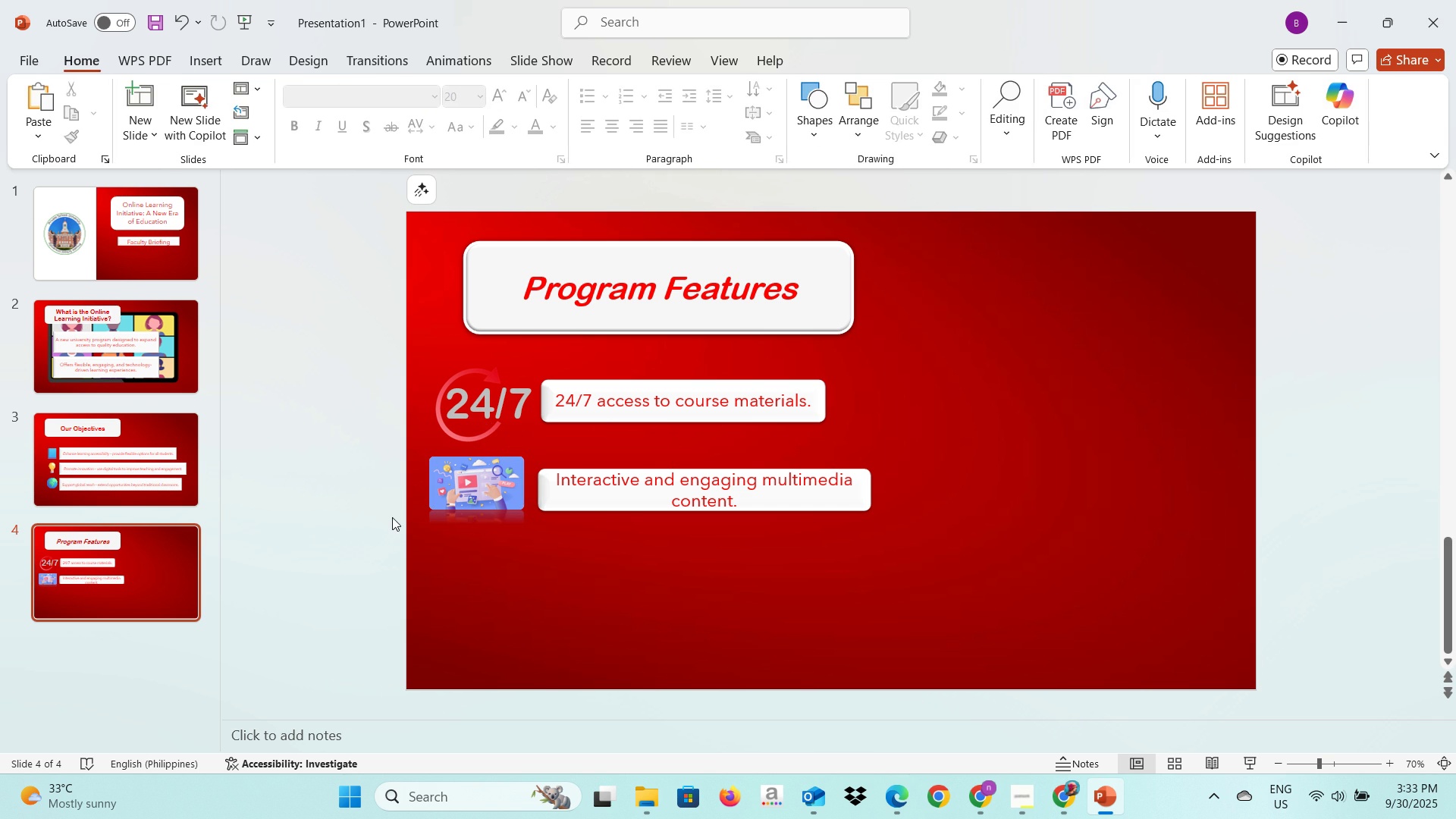 
key(Alt+AltLeft)
 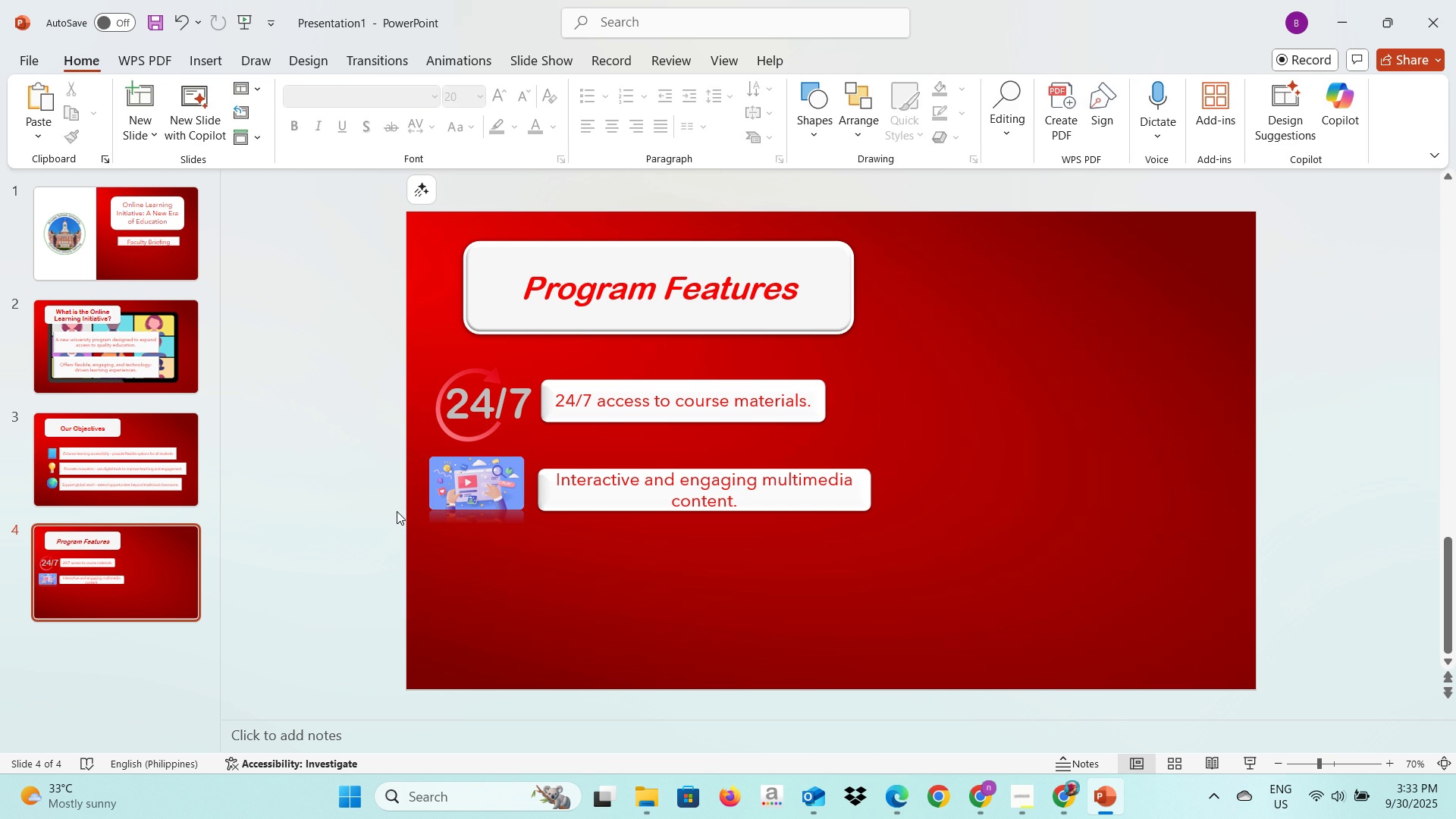 
key(Alt+Tab)
 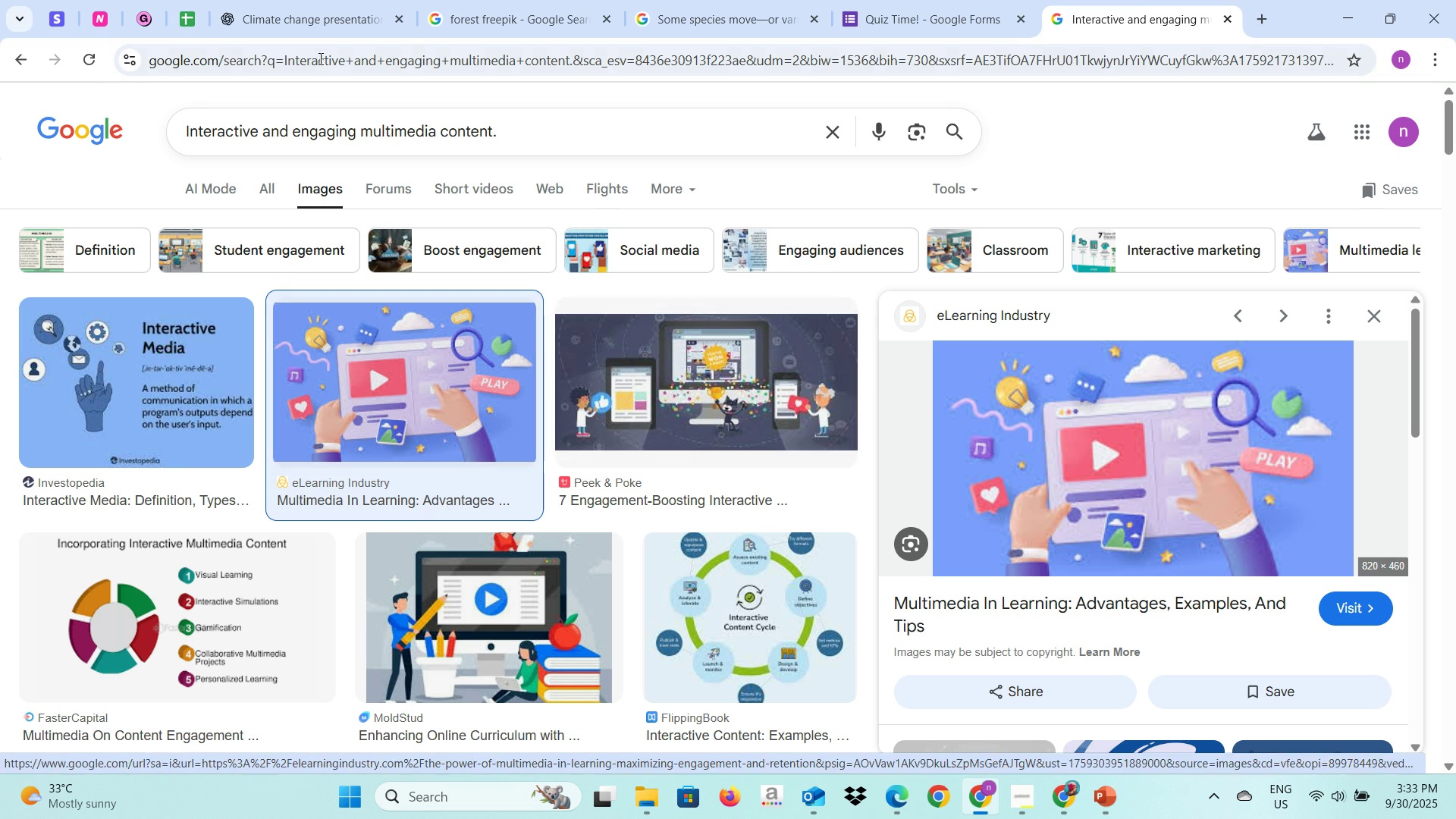 
left_click([302, 3])
 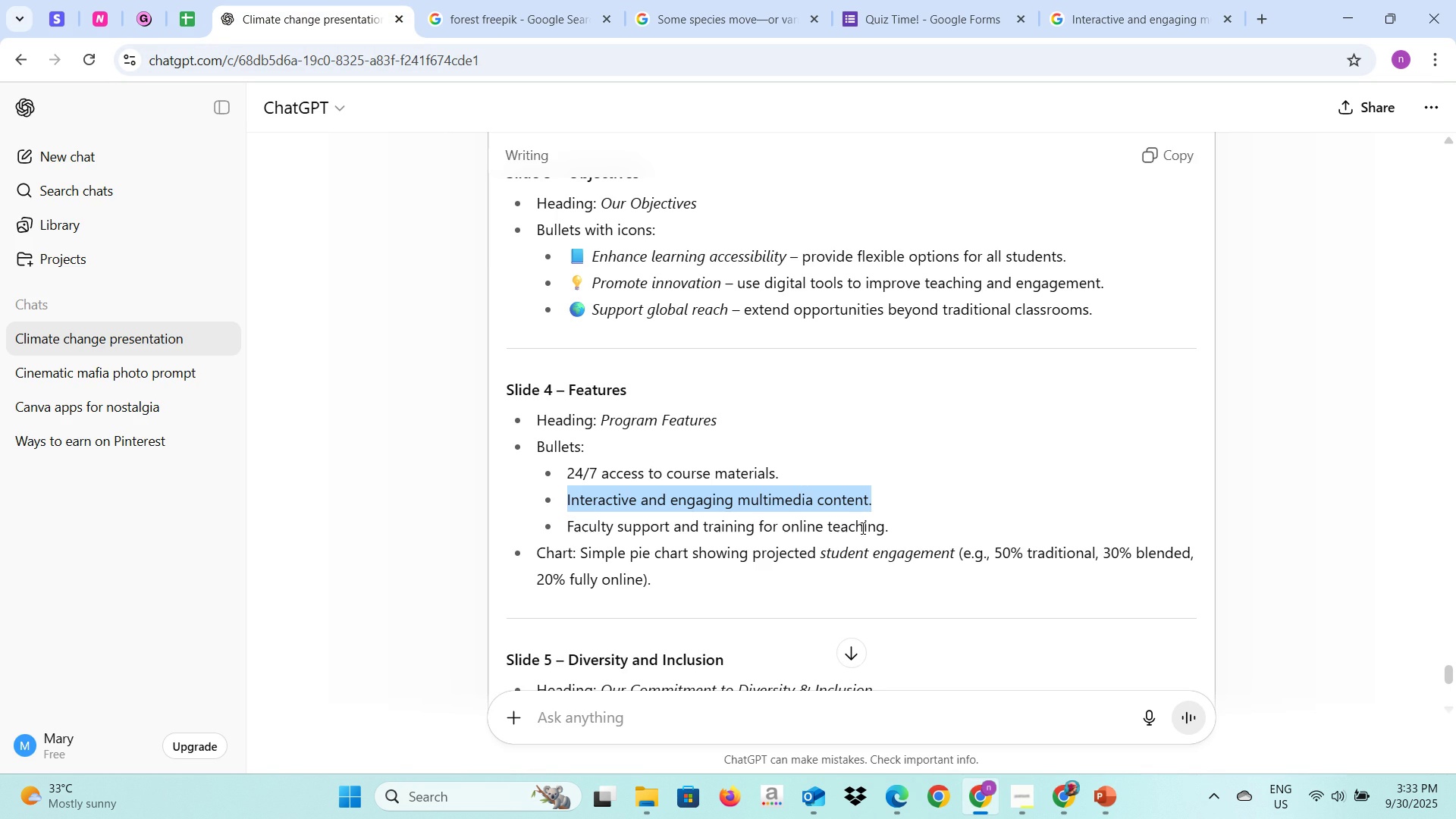 
left_click_drag(start_coordinate=[894, 532], to_coordinate=[570, 527])
 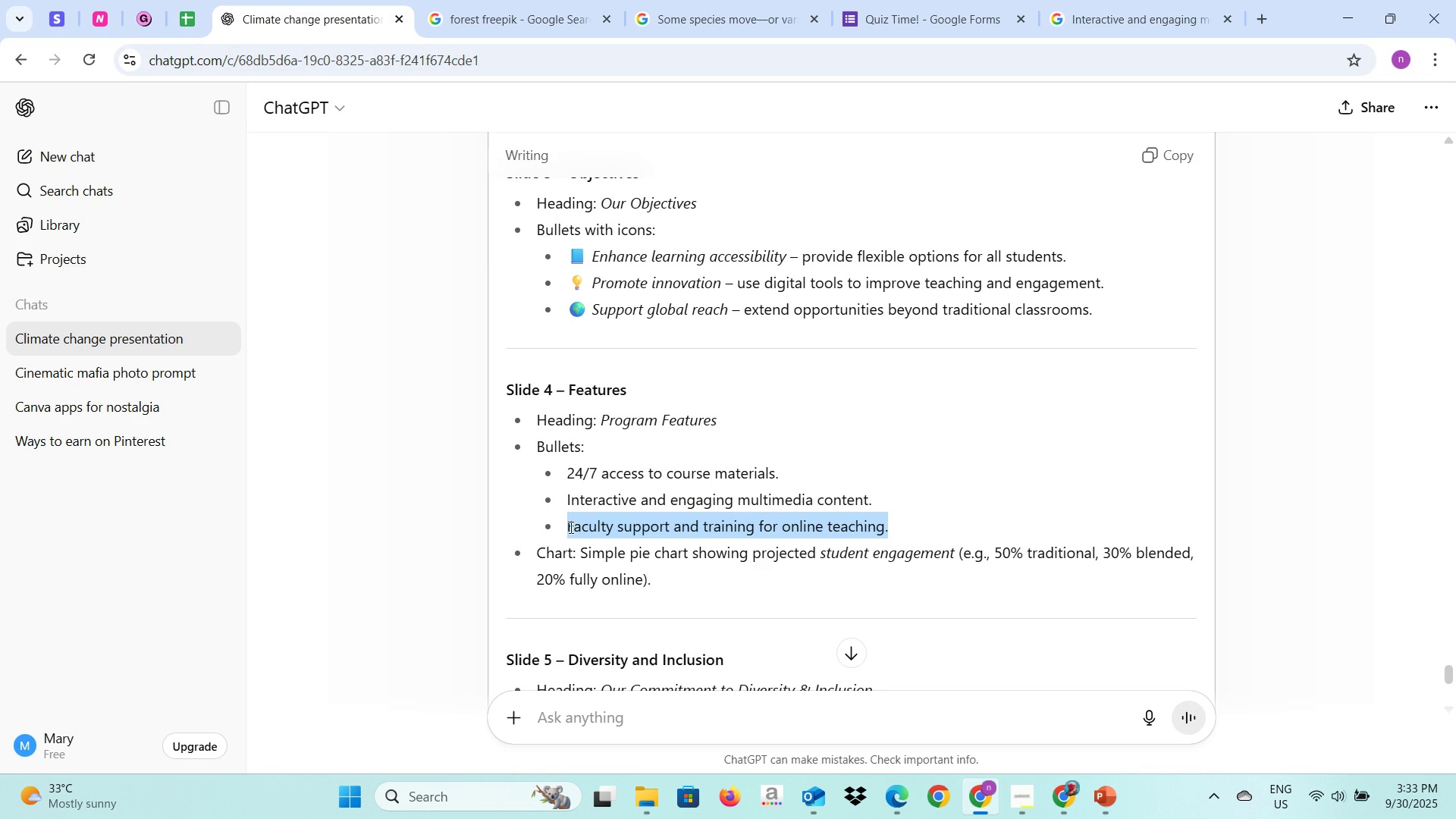 
key(Control+C)
 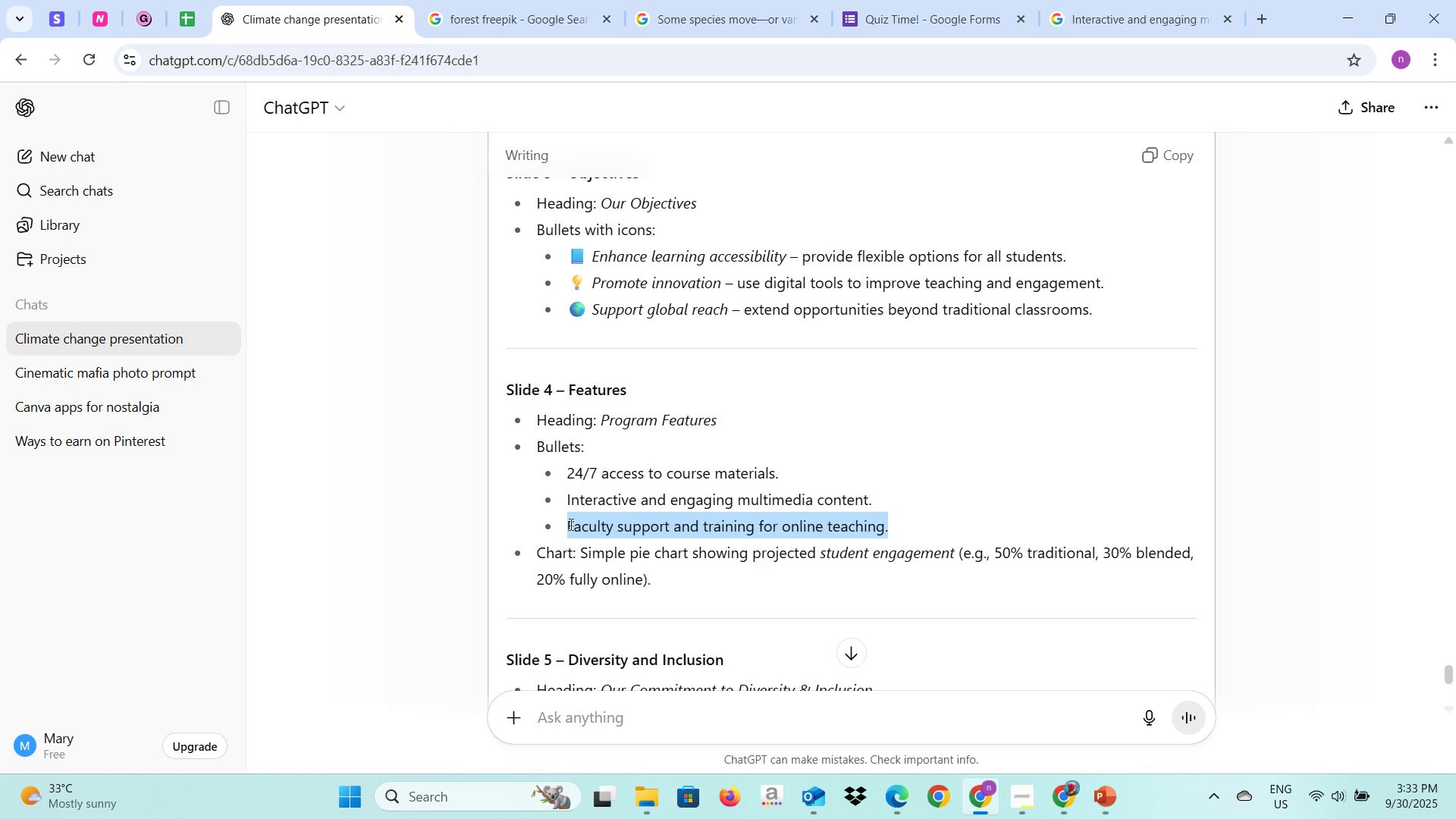 
key(Control+C)
 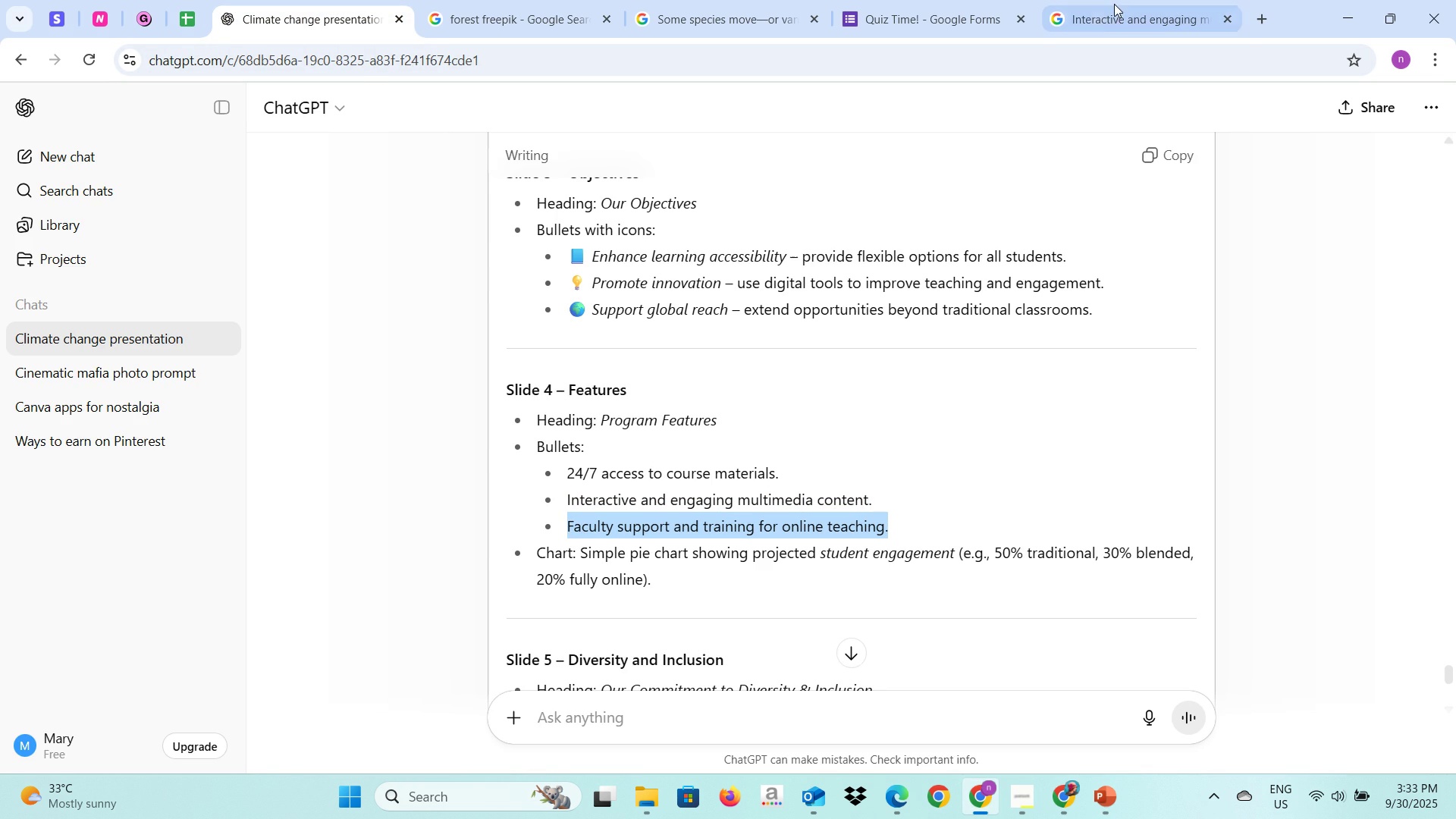 
left_click([1116, 0])
 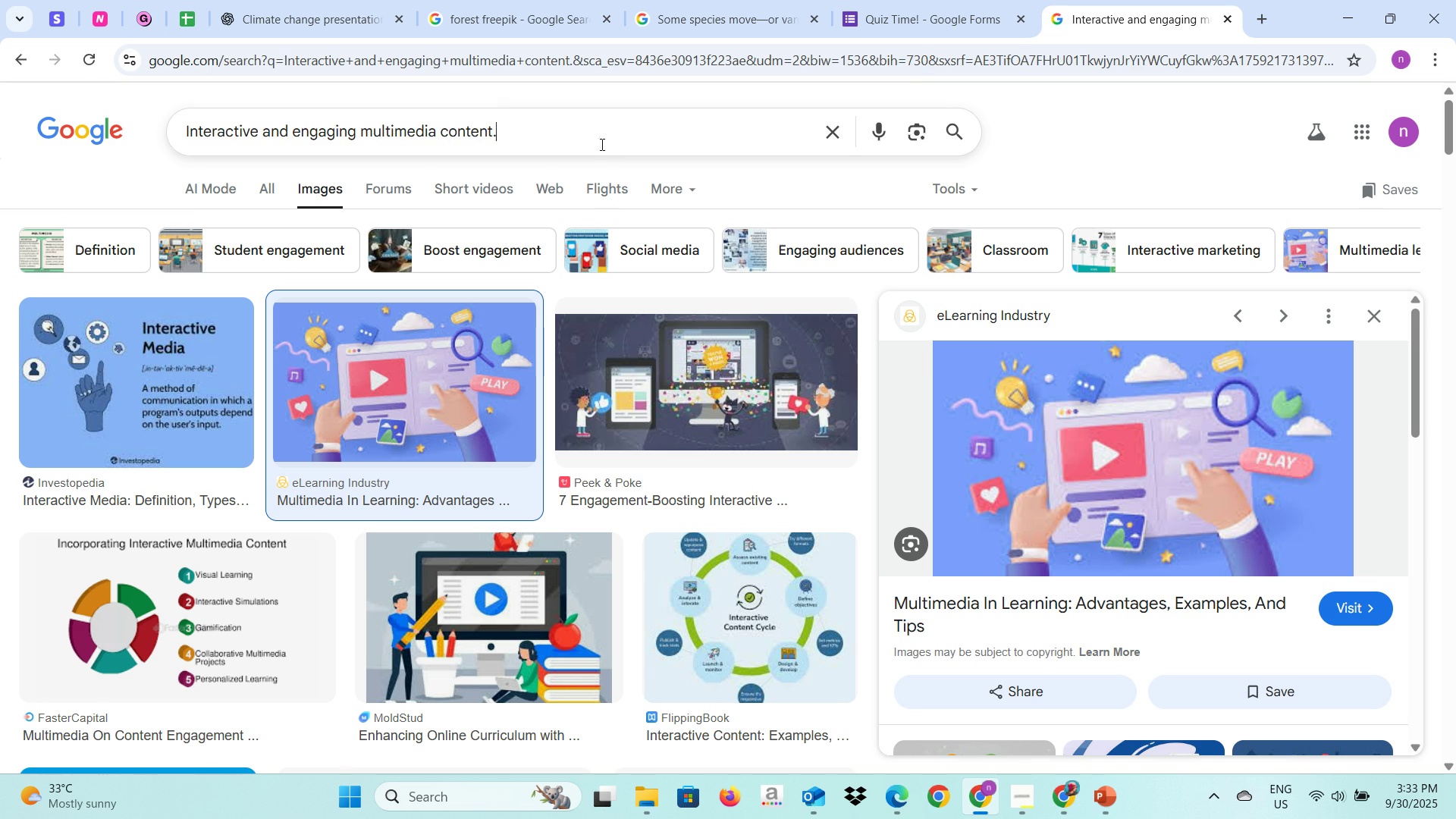 
left_click_drag(start_coordinate=[609, 143], to_coordinate=[180, 148])
 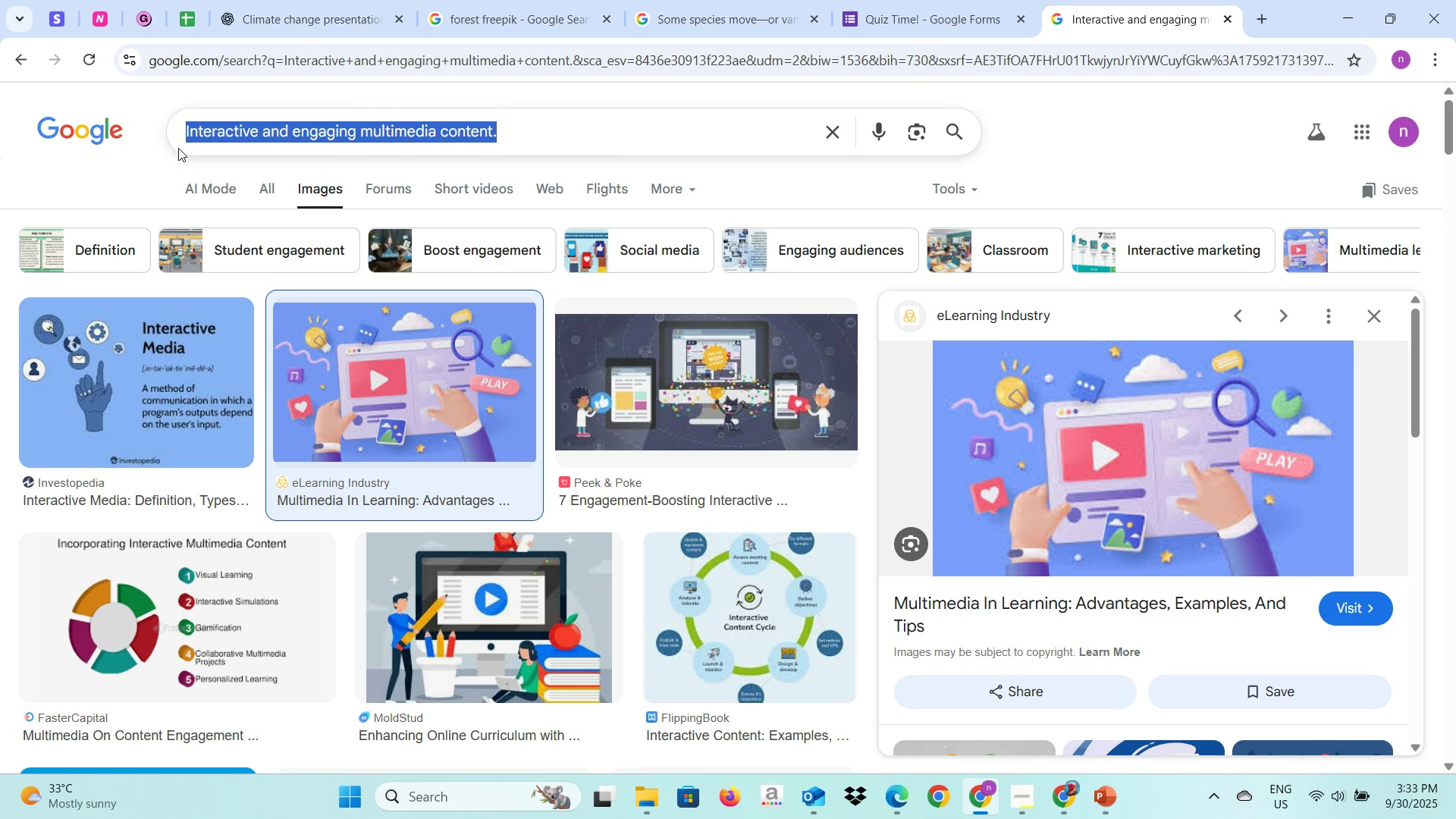 
key(Control+V)
 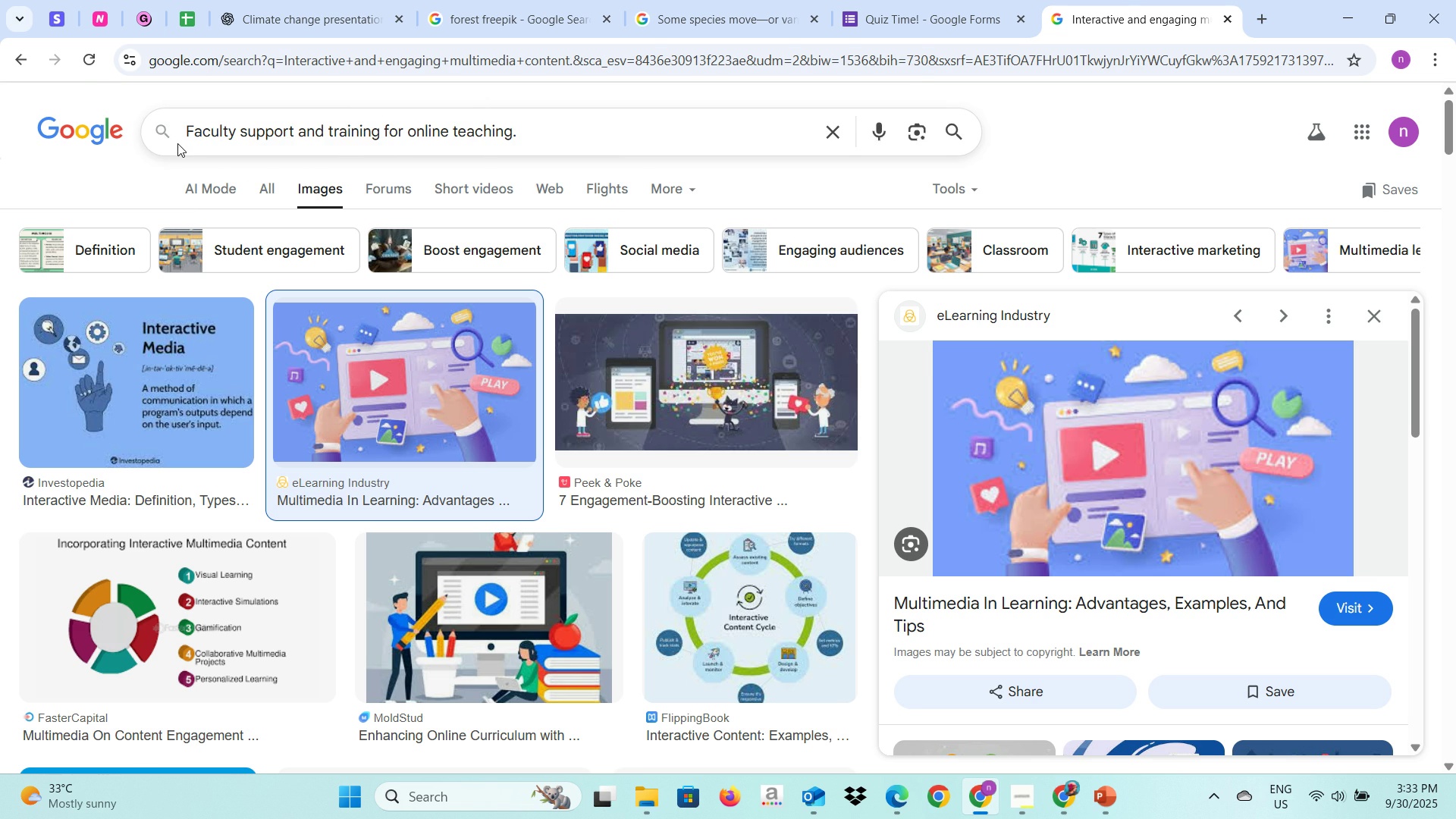 
key(Enter)
 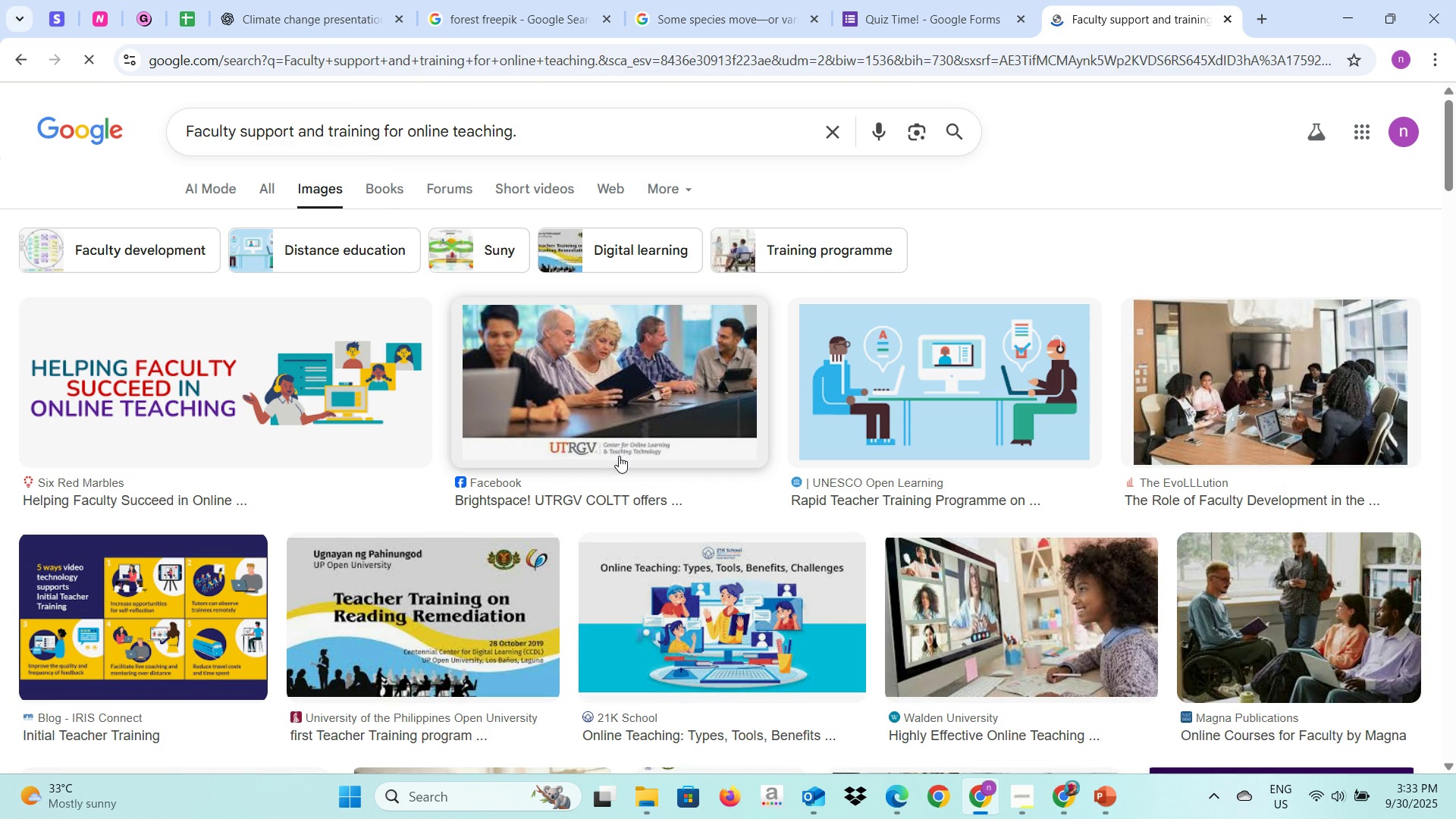 
scroll: coordinate [718, 646], scroll_direction: down, amount: 8.0
 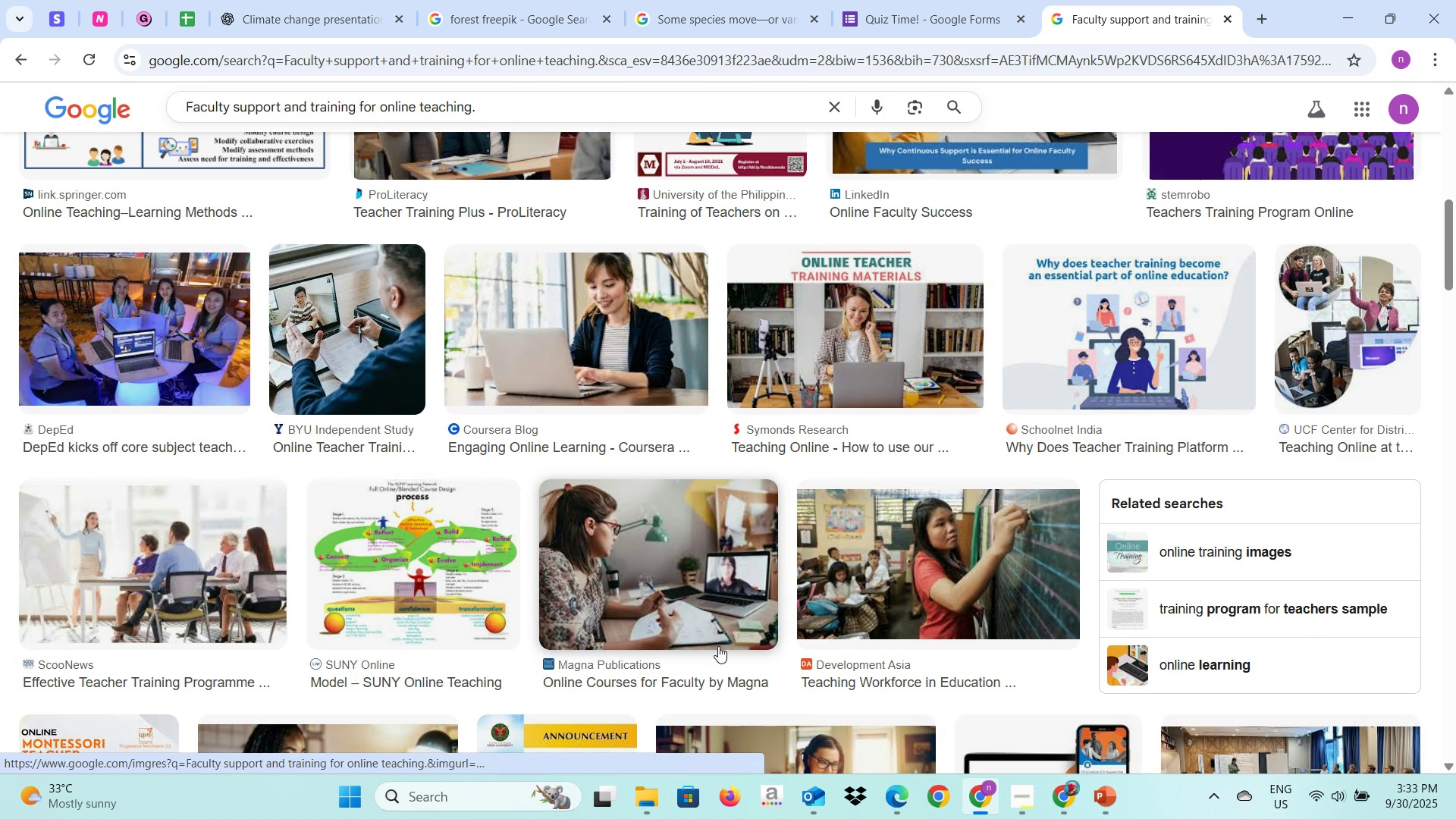 
scroll: coordinate [626, 610], scroll_direction: up, amount: 6.0
 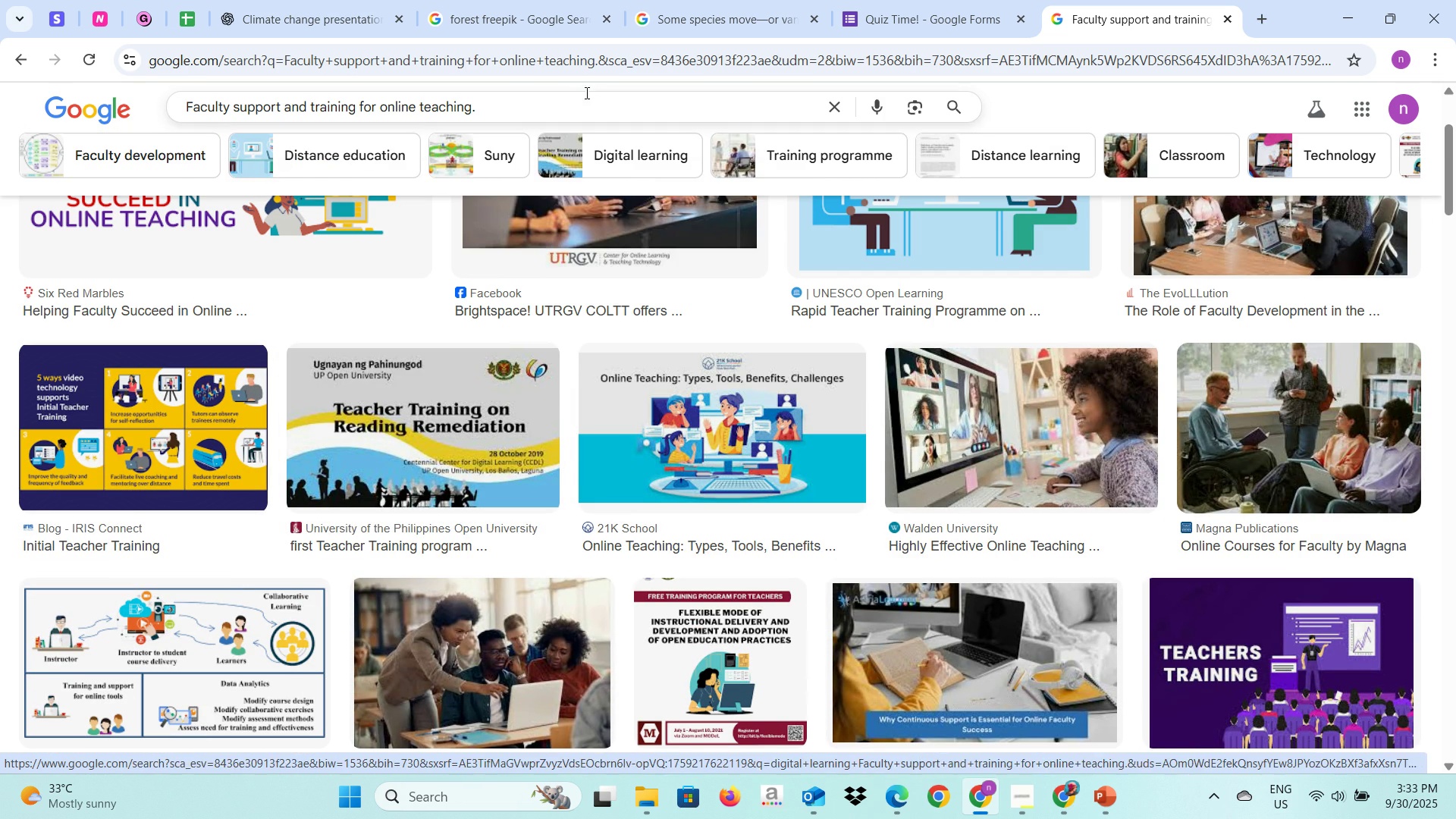 
left_click([585, 93])
 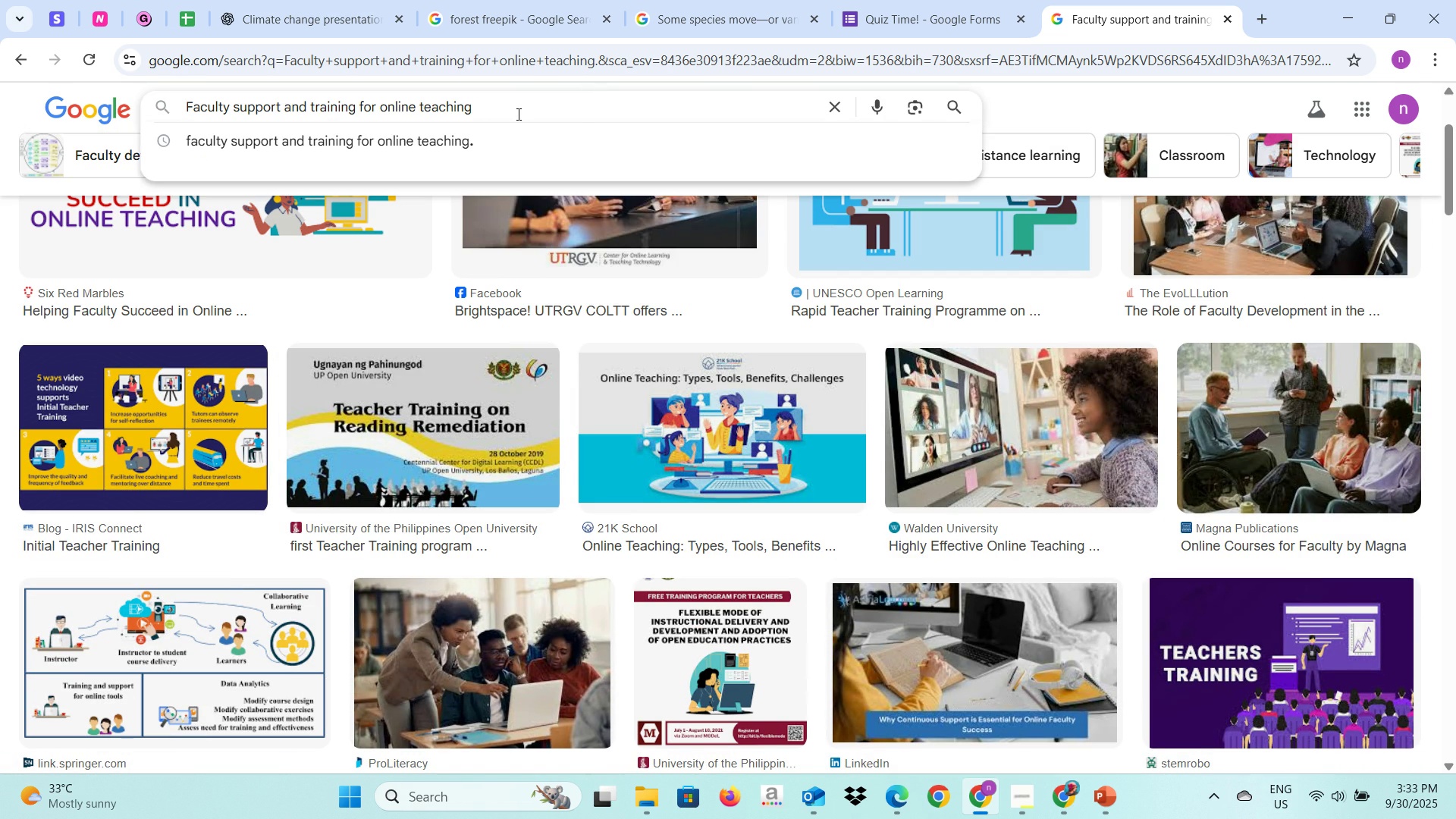 
key(Backspace)
type( freepik)
 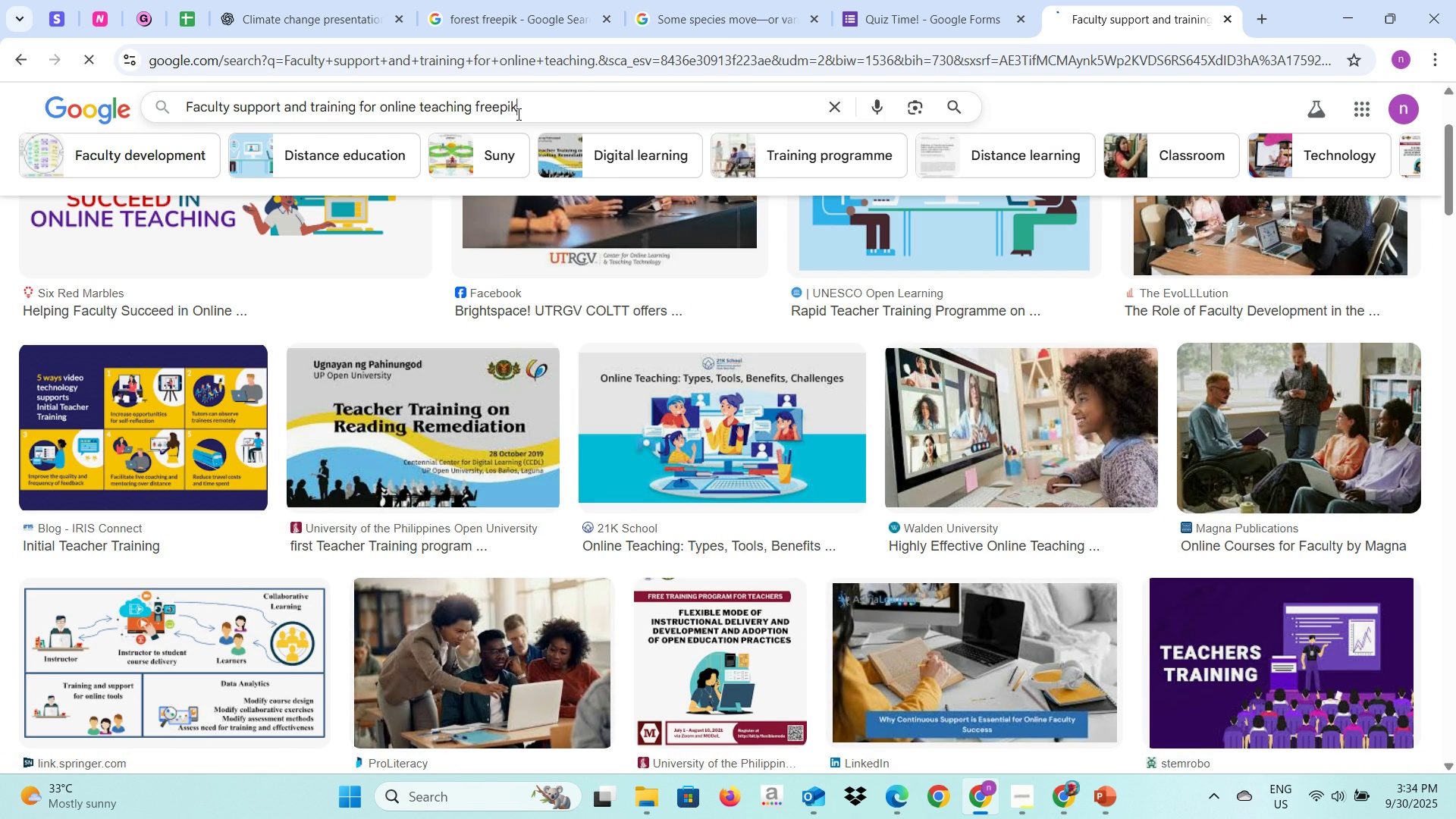 
key(Enter)
 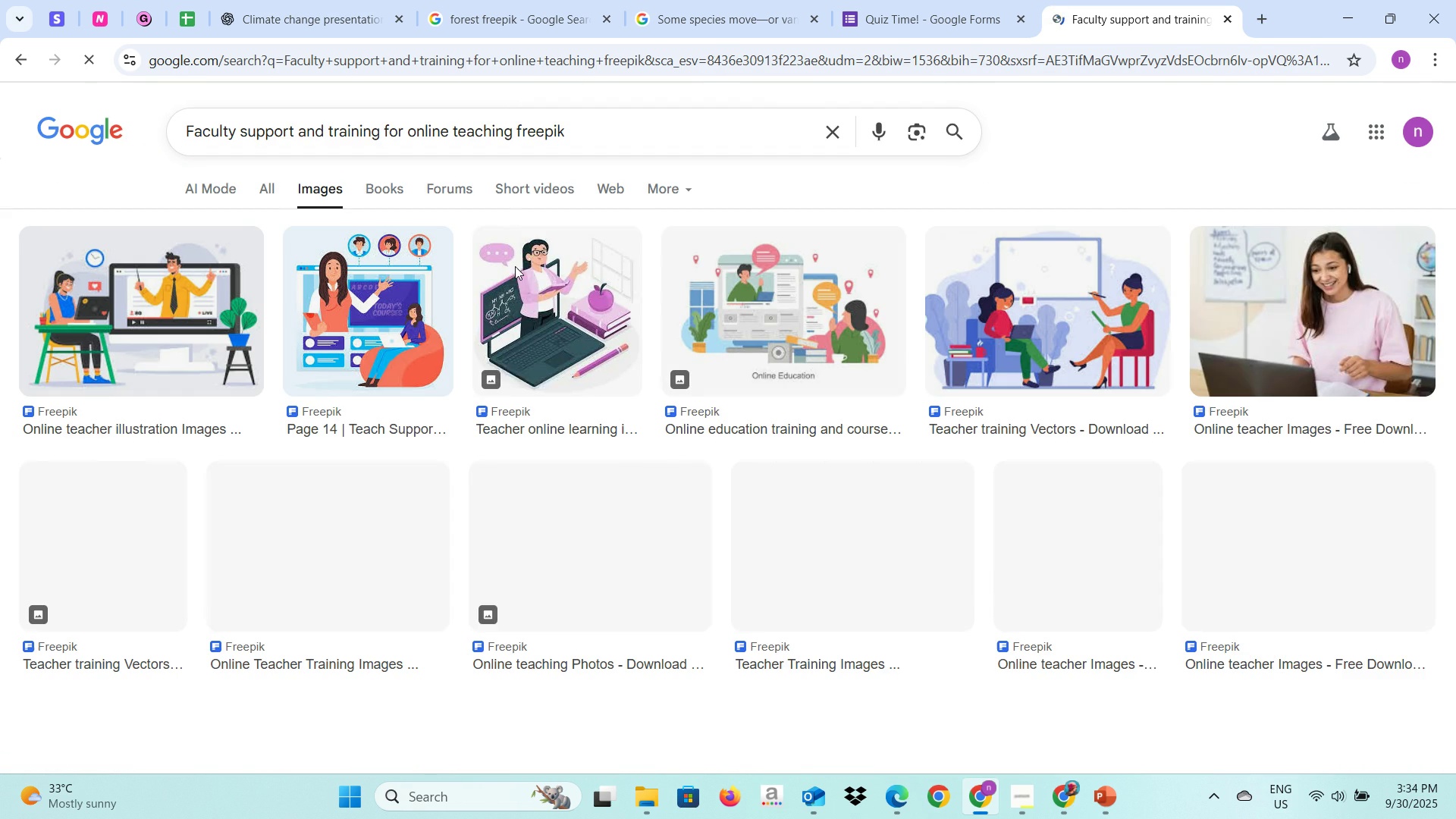 
mouse_move([514, 273])
 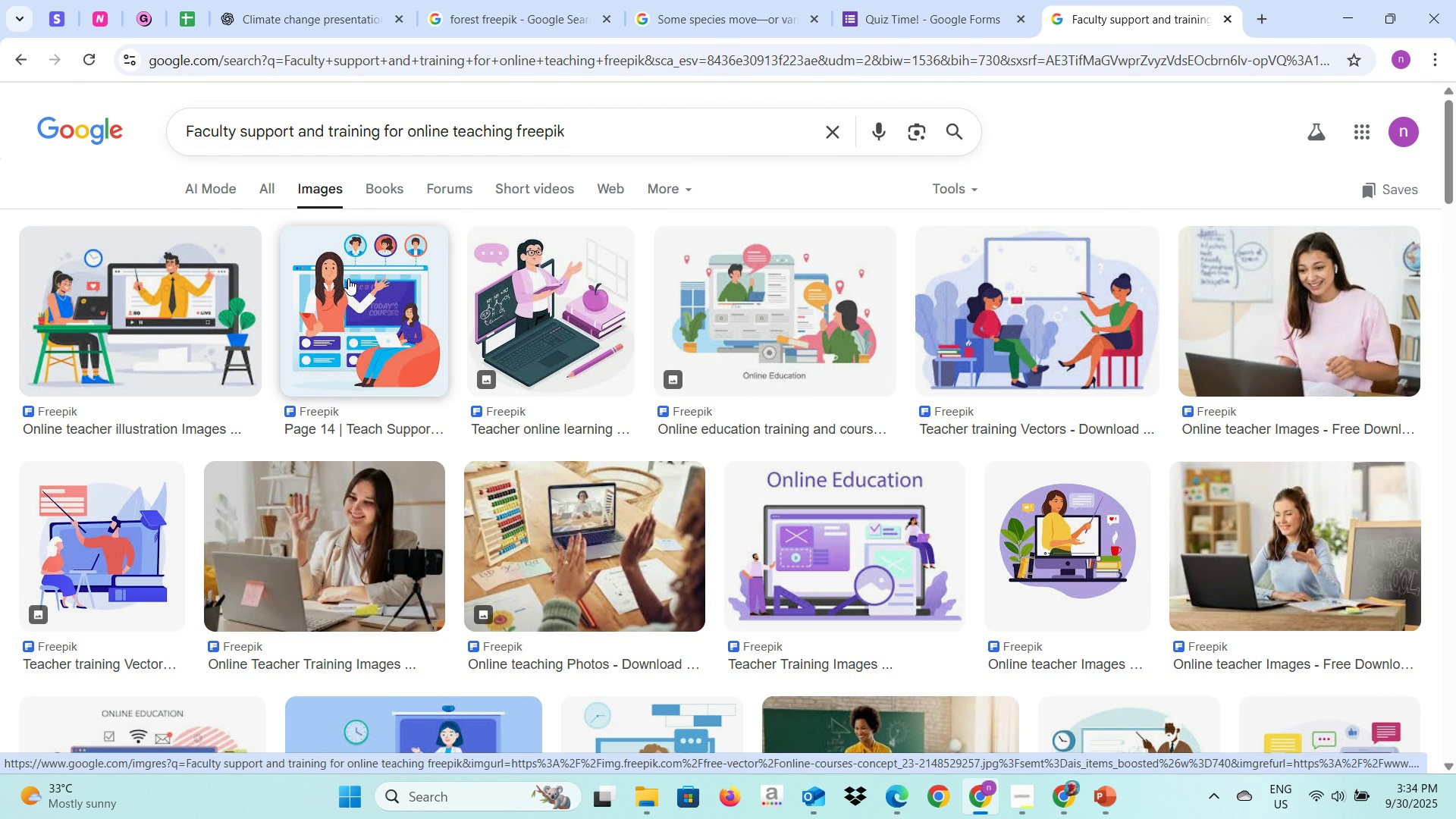 
wait(9.97)
 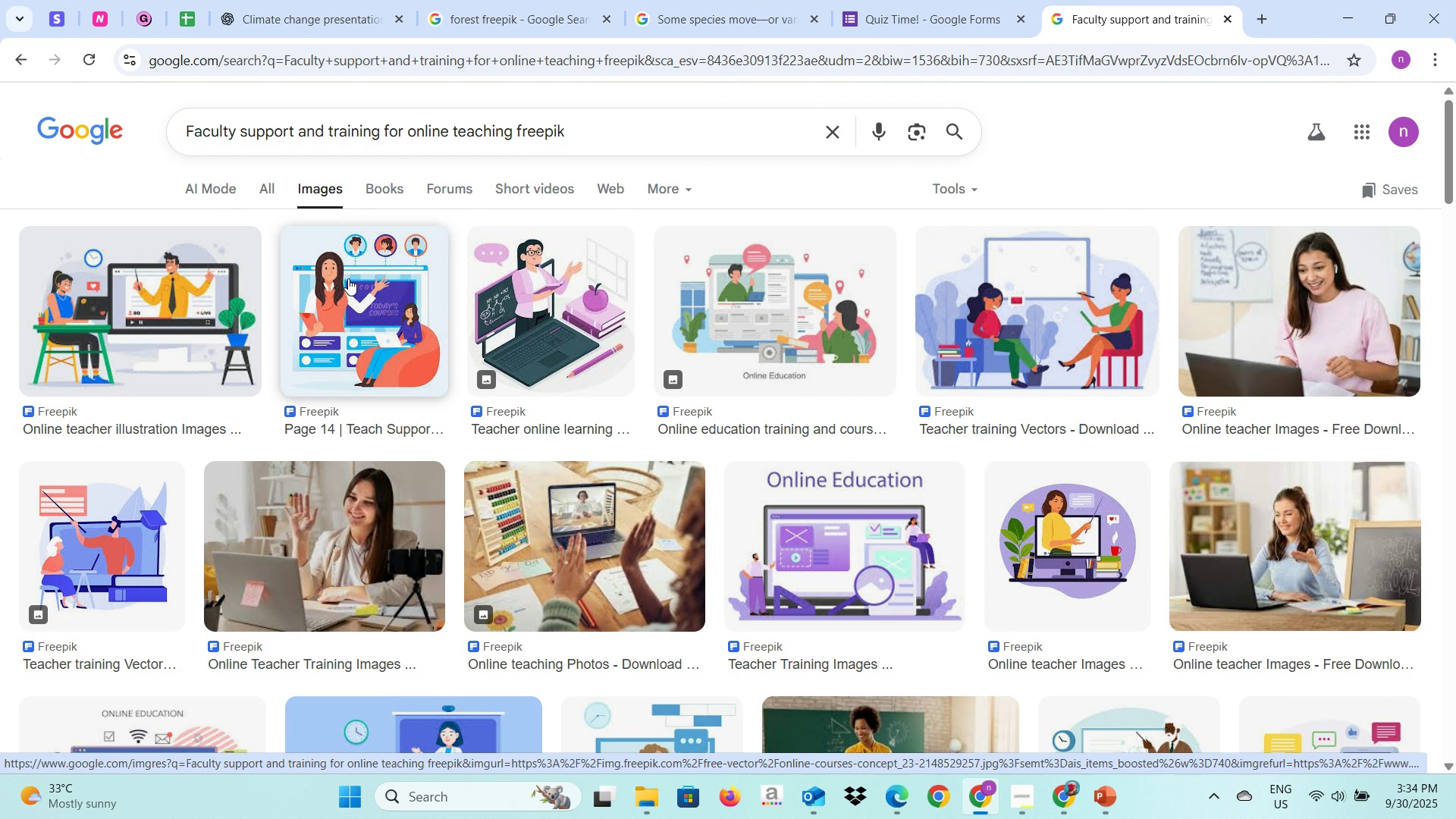 
scroll: coordinate [782, 312], scroll_direction: down, amount: 2.0
 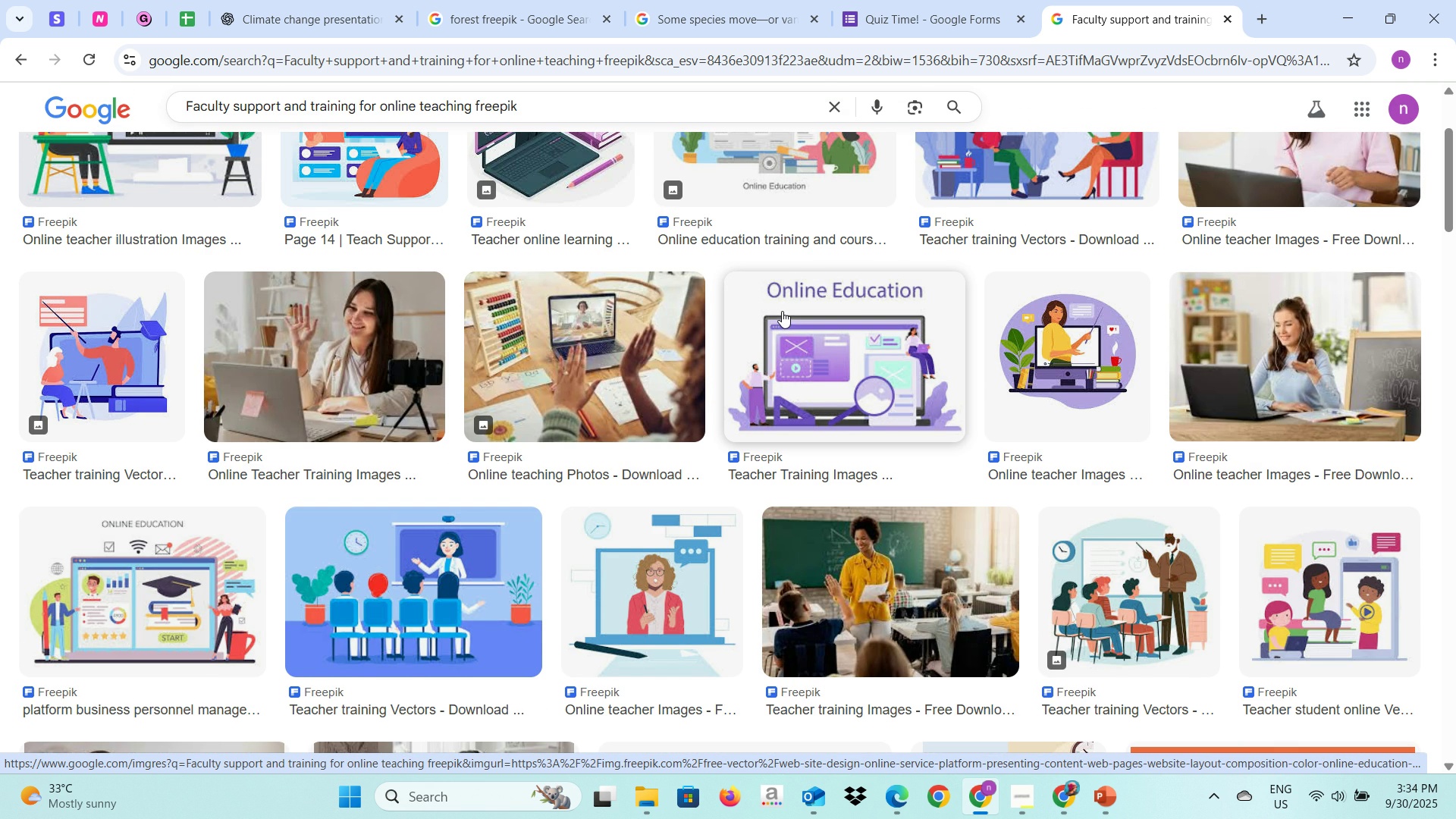 
scroll: coordinate [782, 308], scroll_direction: up, amount: 4.0
 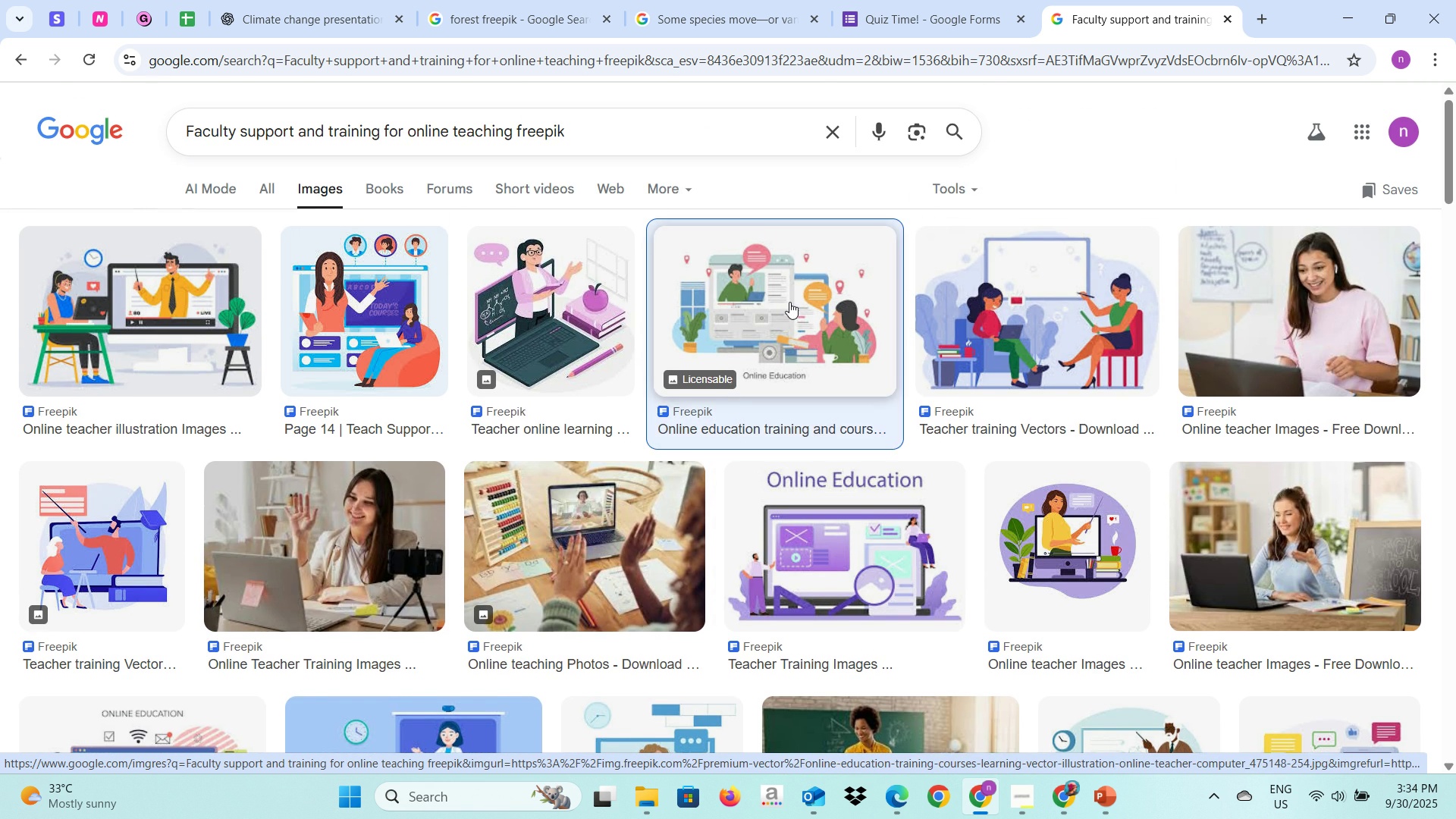 
left_click([789, 302])
 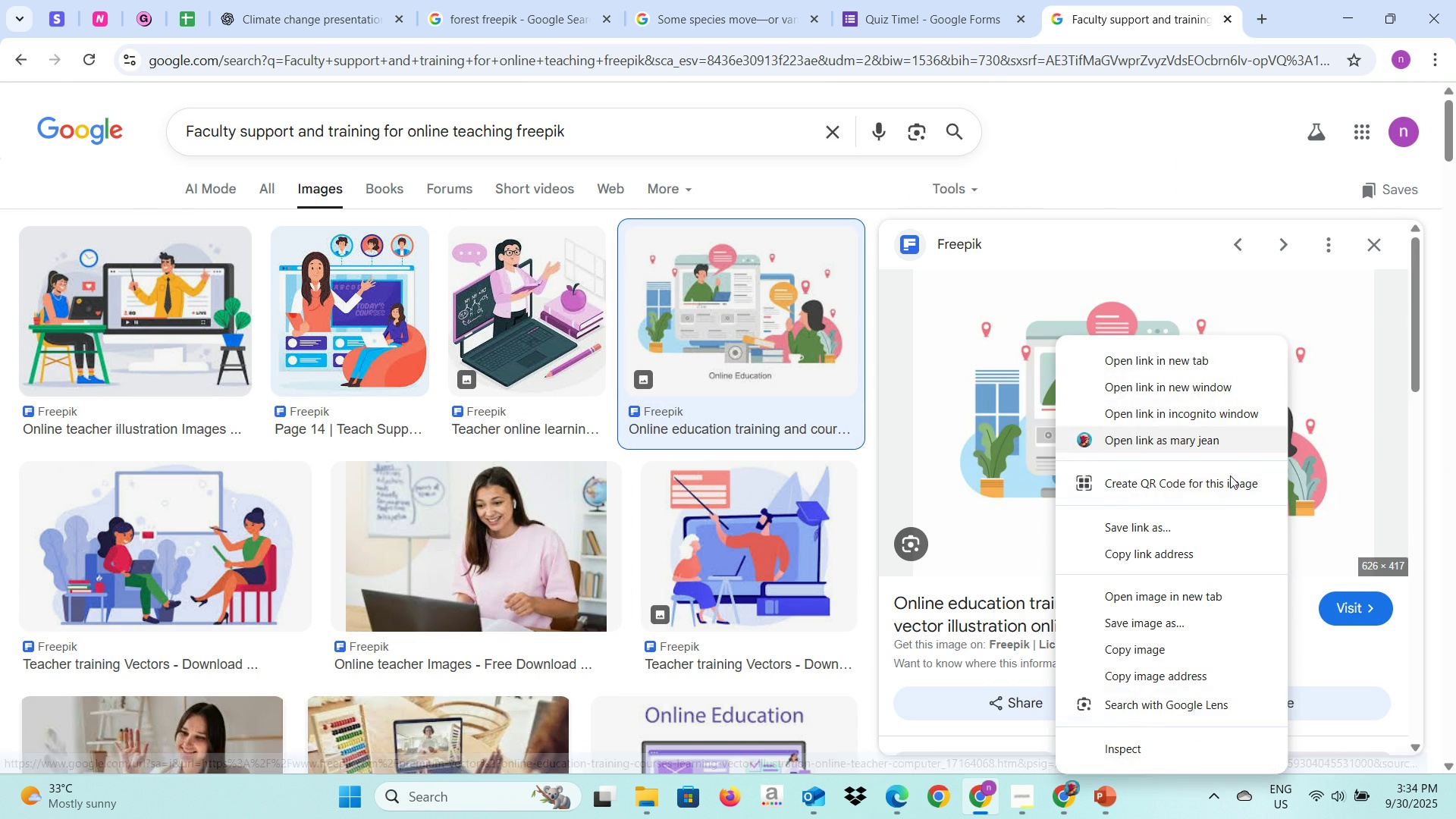 
left_click([1187, 645])
 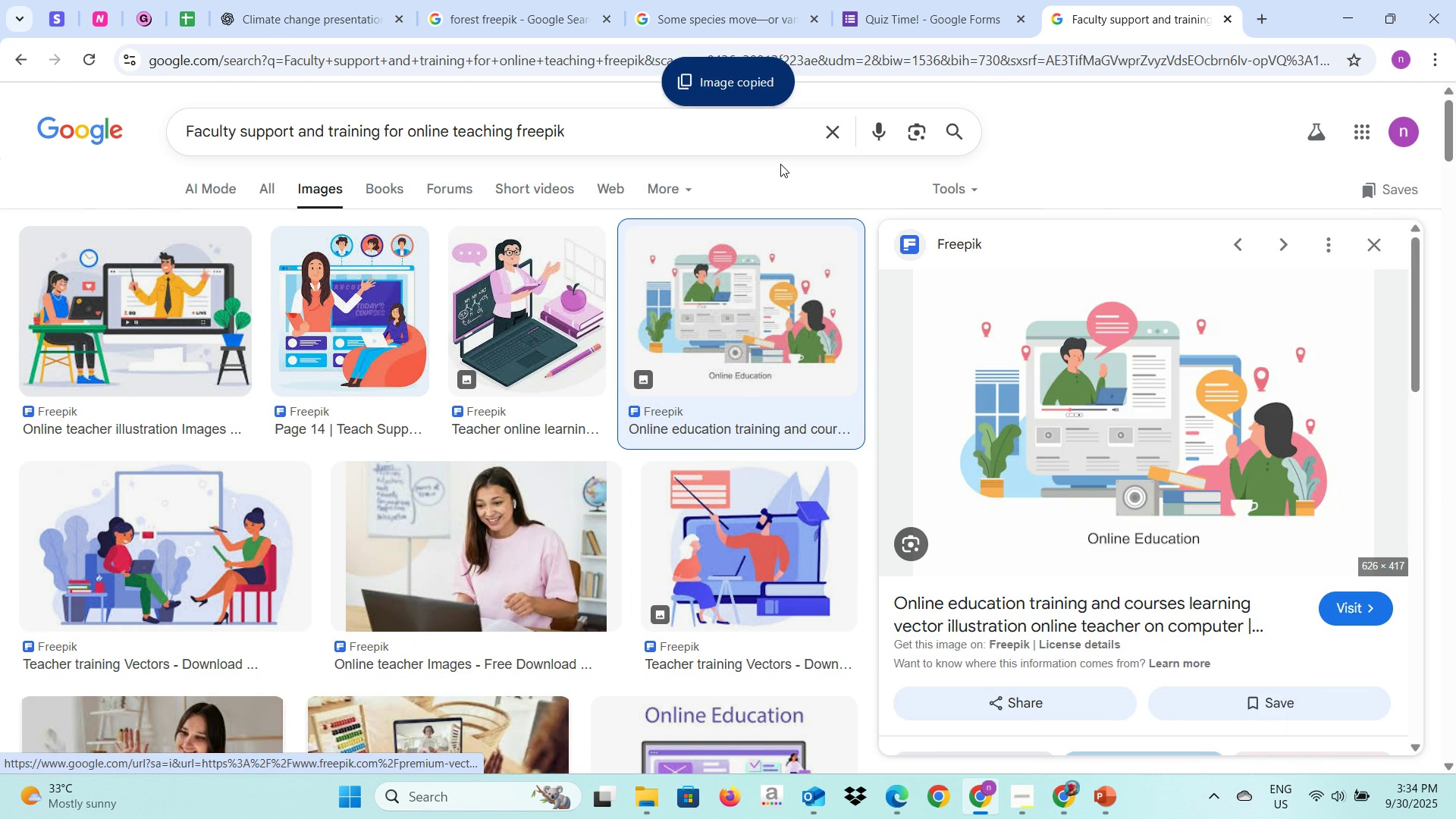 
key(Alt+AltLeft)
 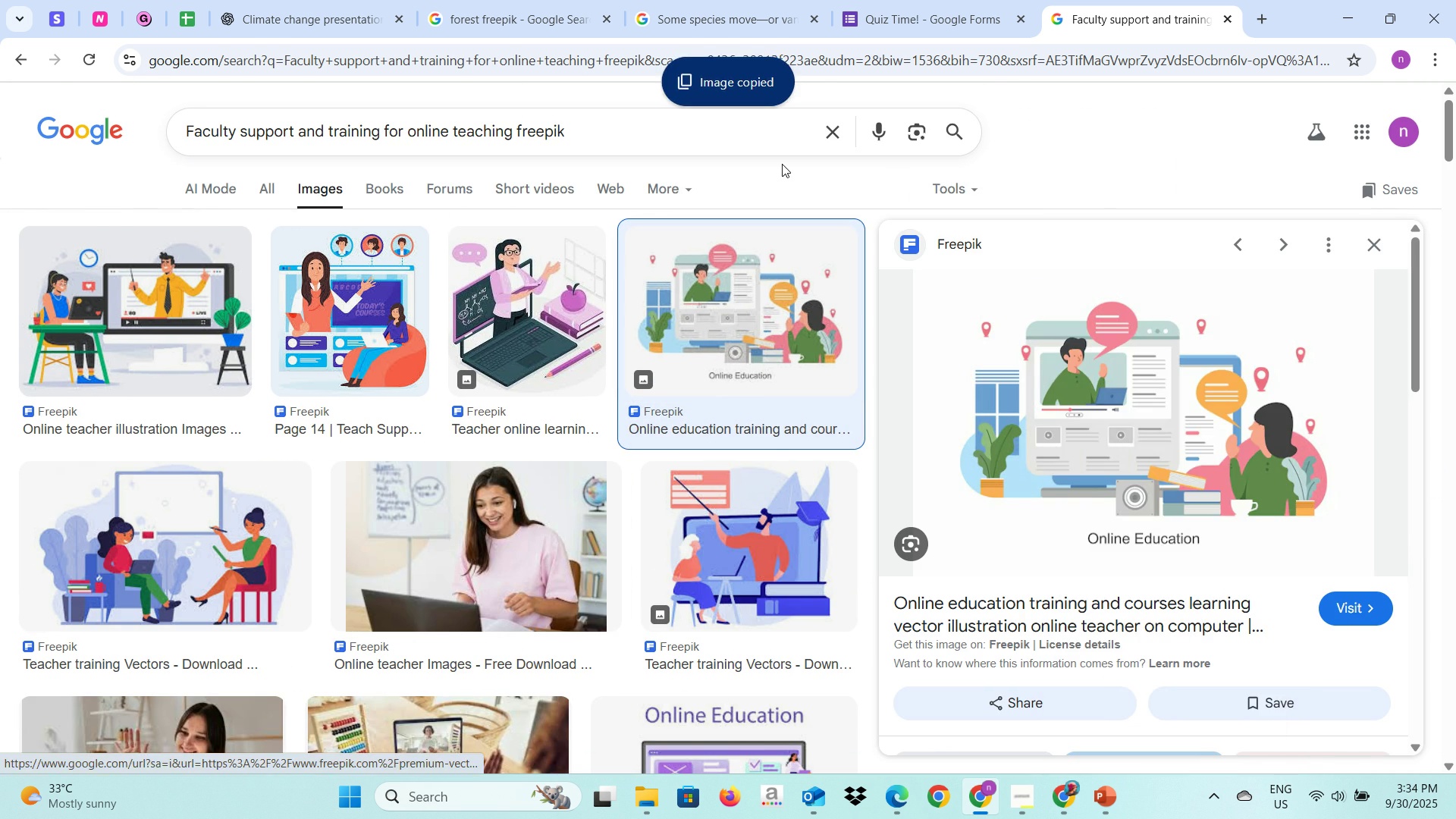 
key(Alt+Tab)
 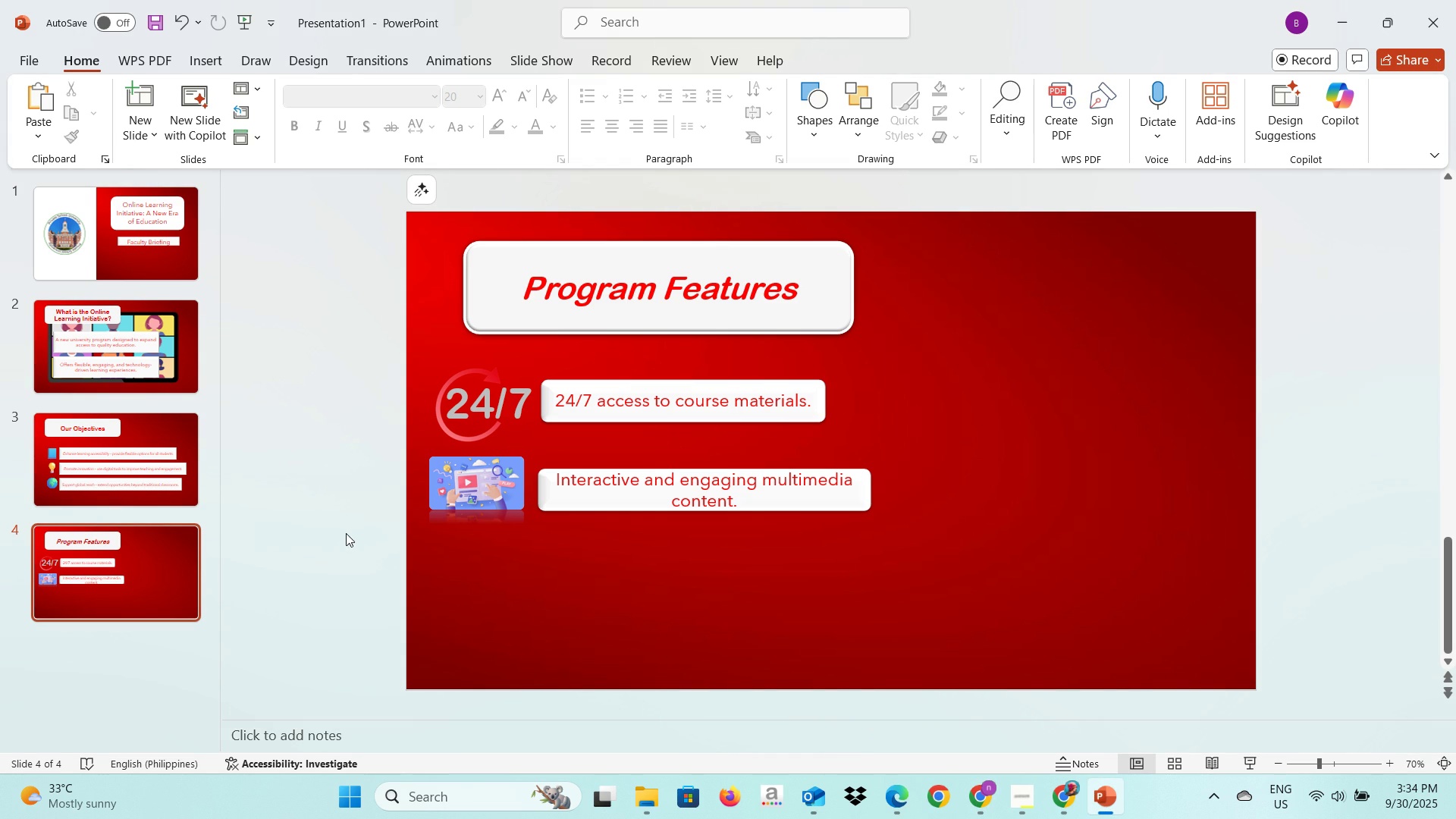 
left_click([346, 533])
 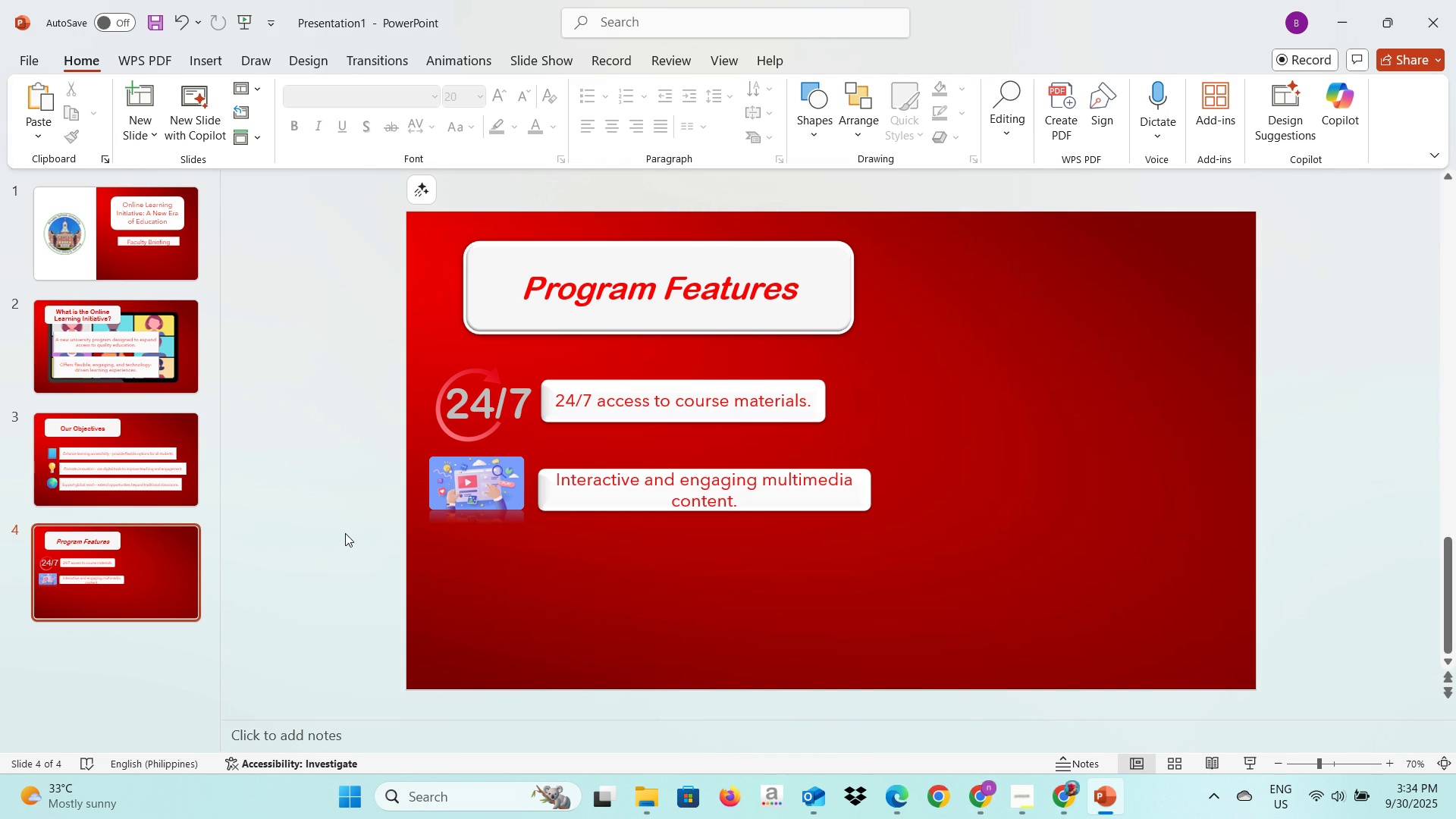 
key(Control+V)
 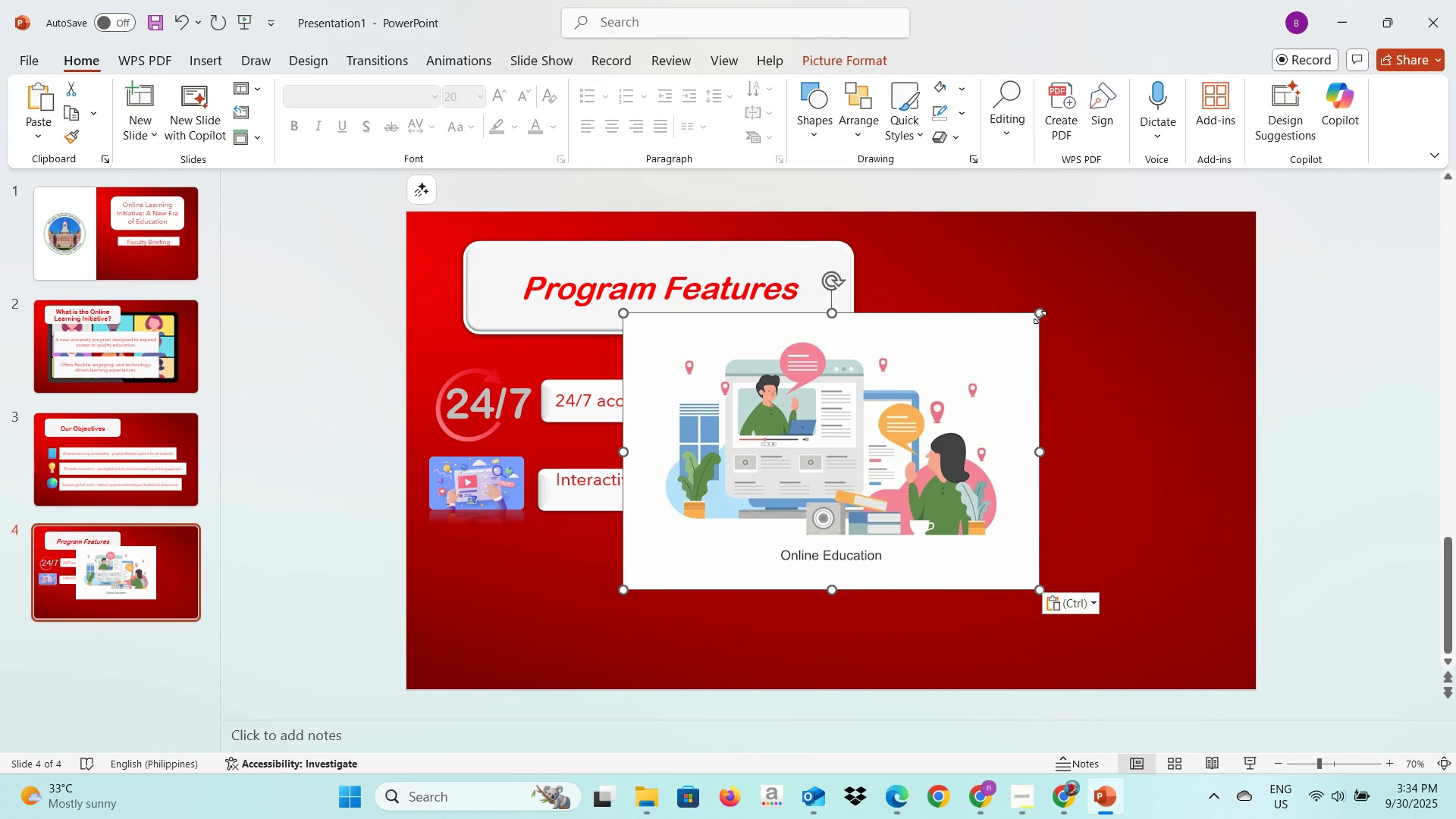 
left_click_drag(start_coordinate=[1040, 316], to_coordinate=[956, 366])
 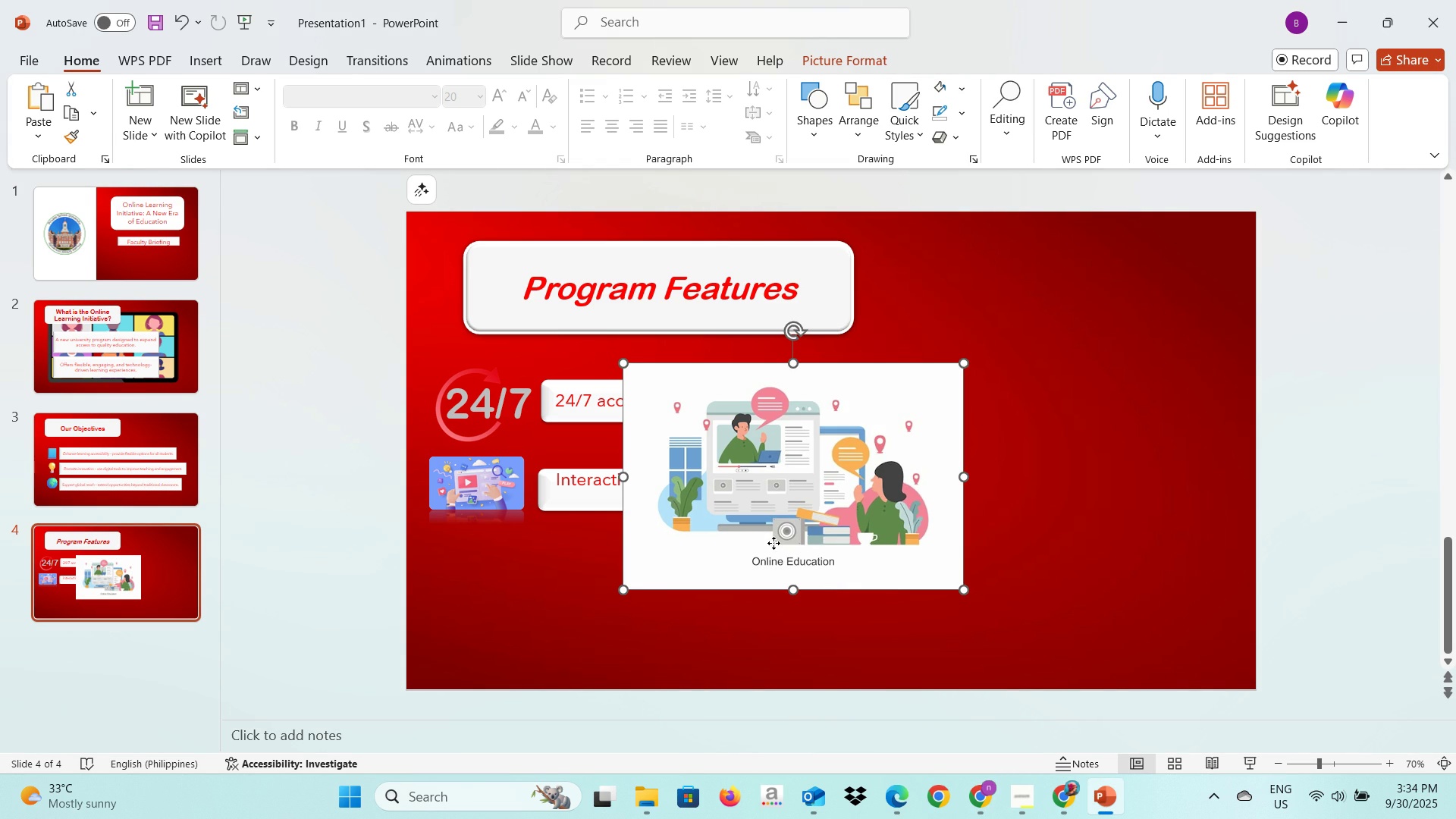 
right_click([774, 543])
 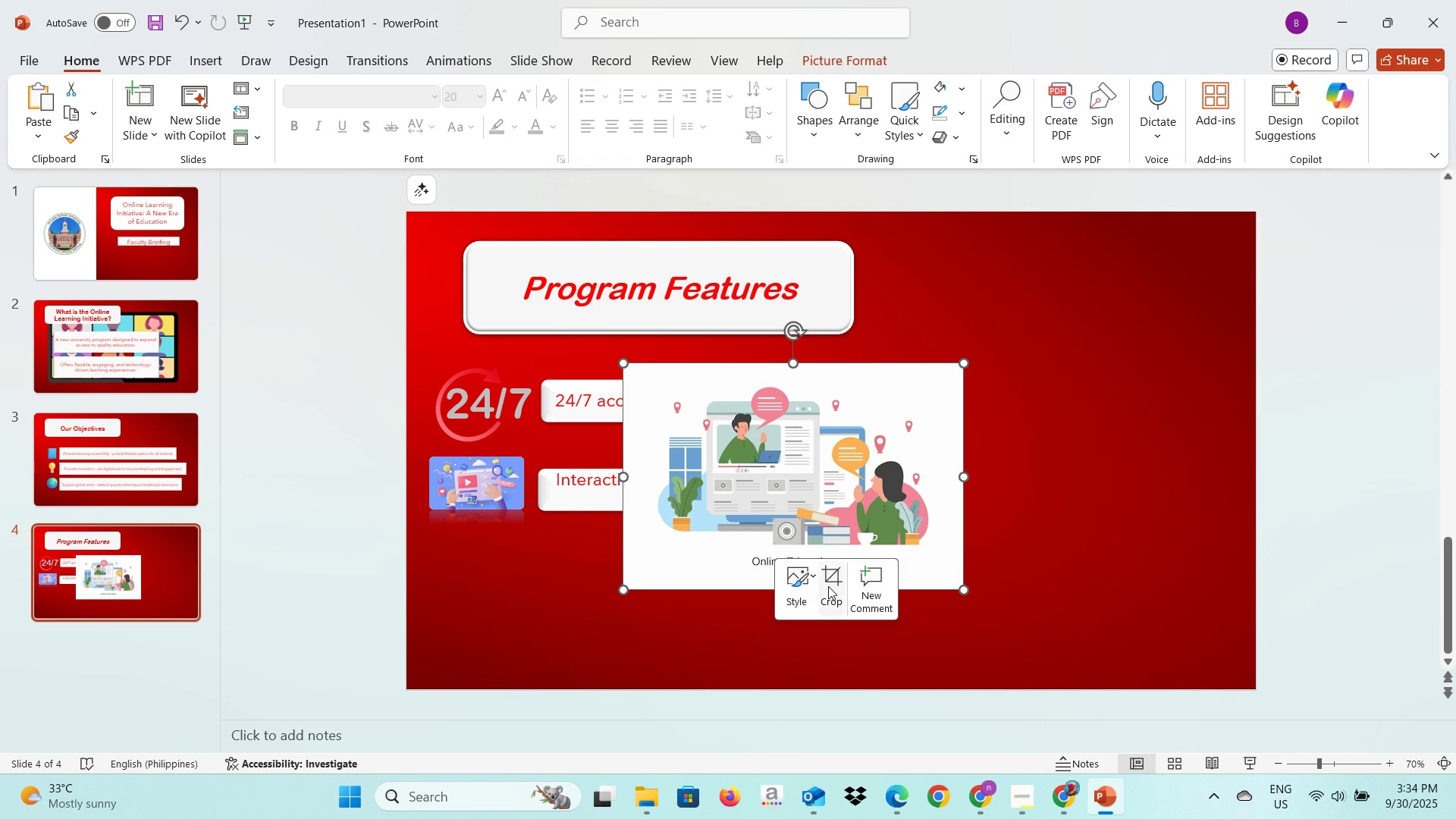 
left_click([828, 586])
 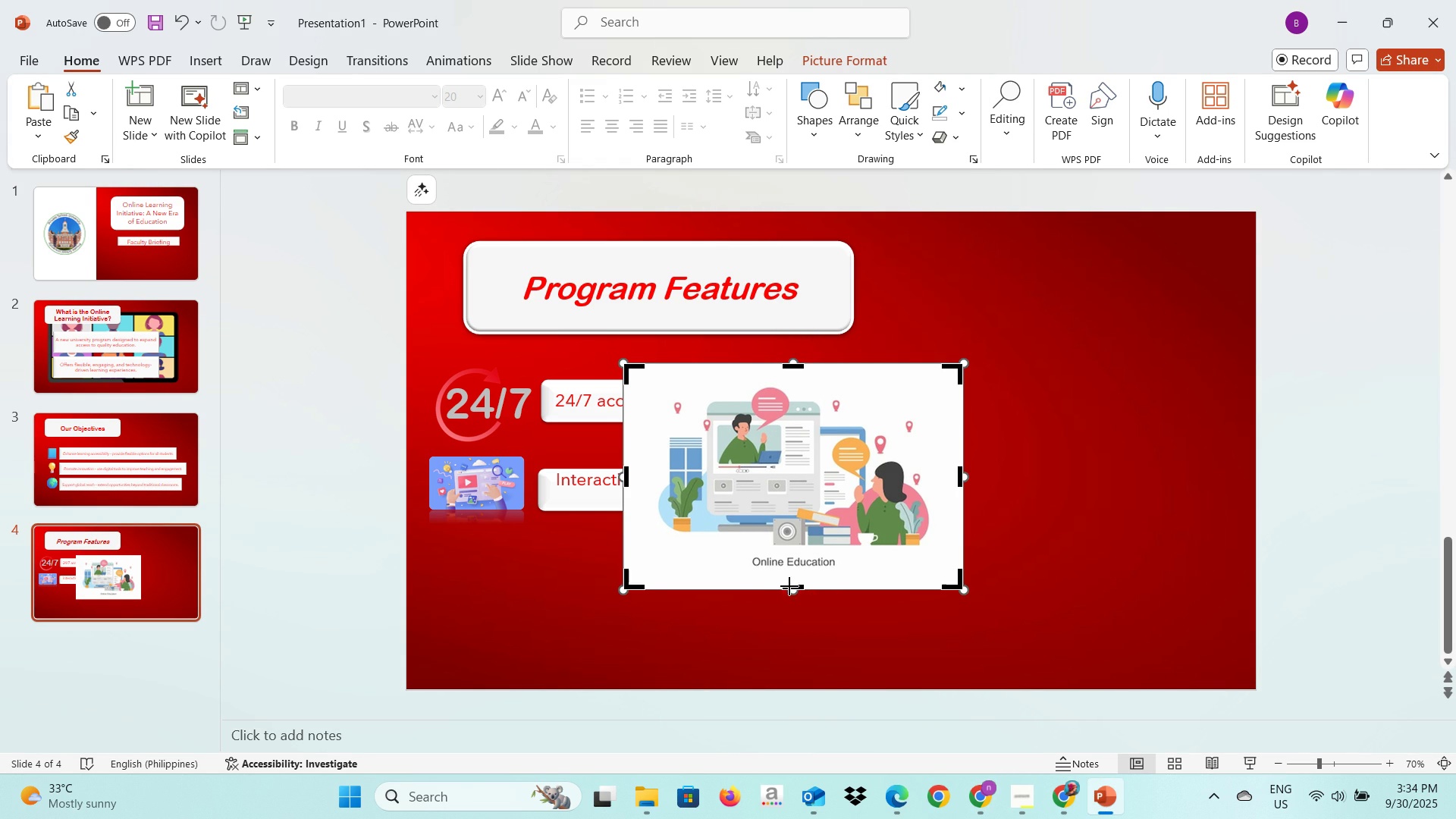 
left_click_drag(start_coordinate=[789, 586], to_coordinate=[788, 551])
 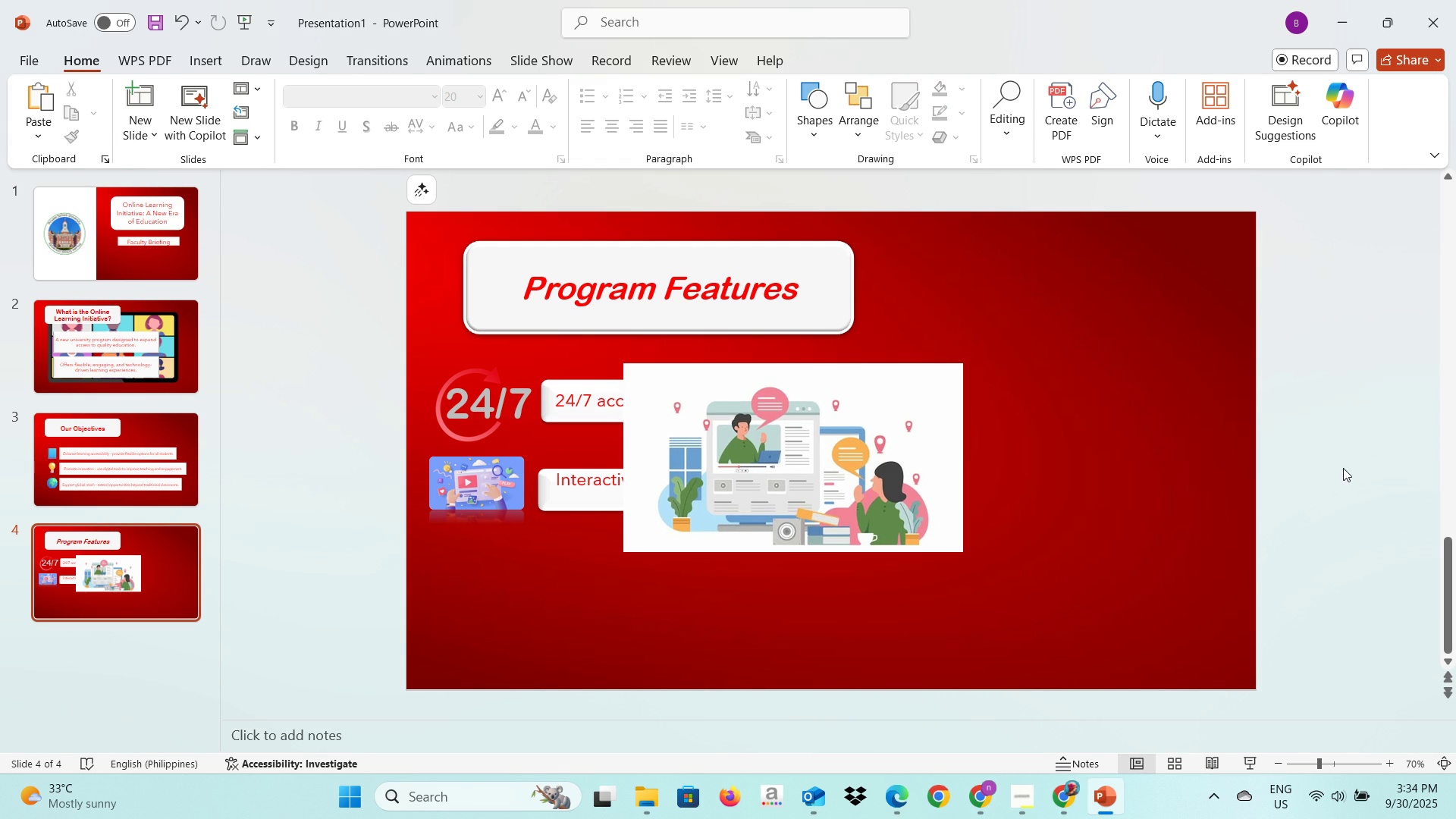 
left_click([1343, 468])
 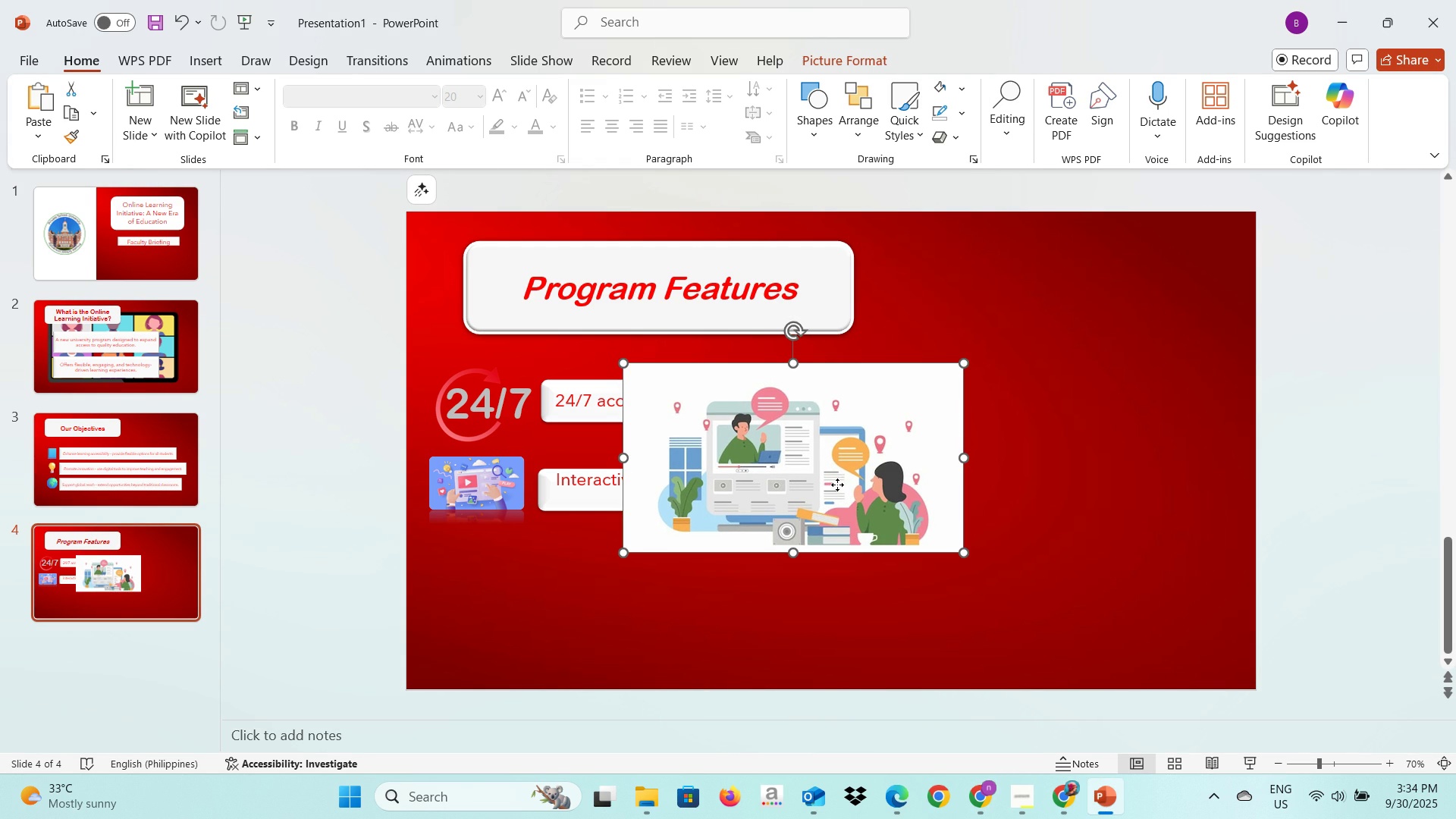 
left_click([837, 485])
 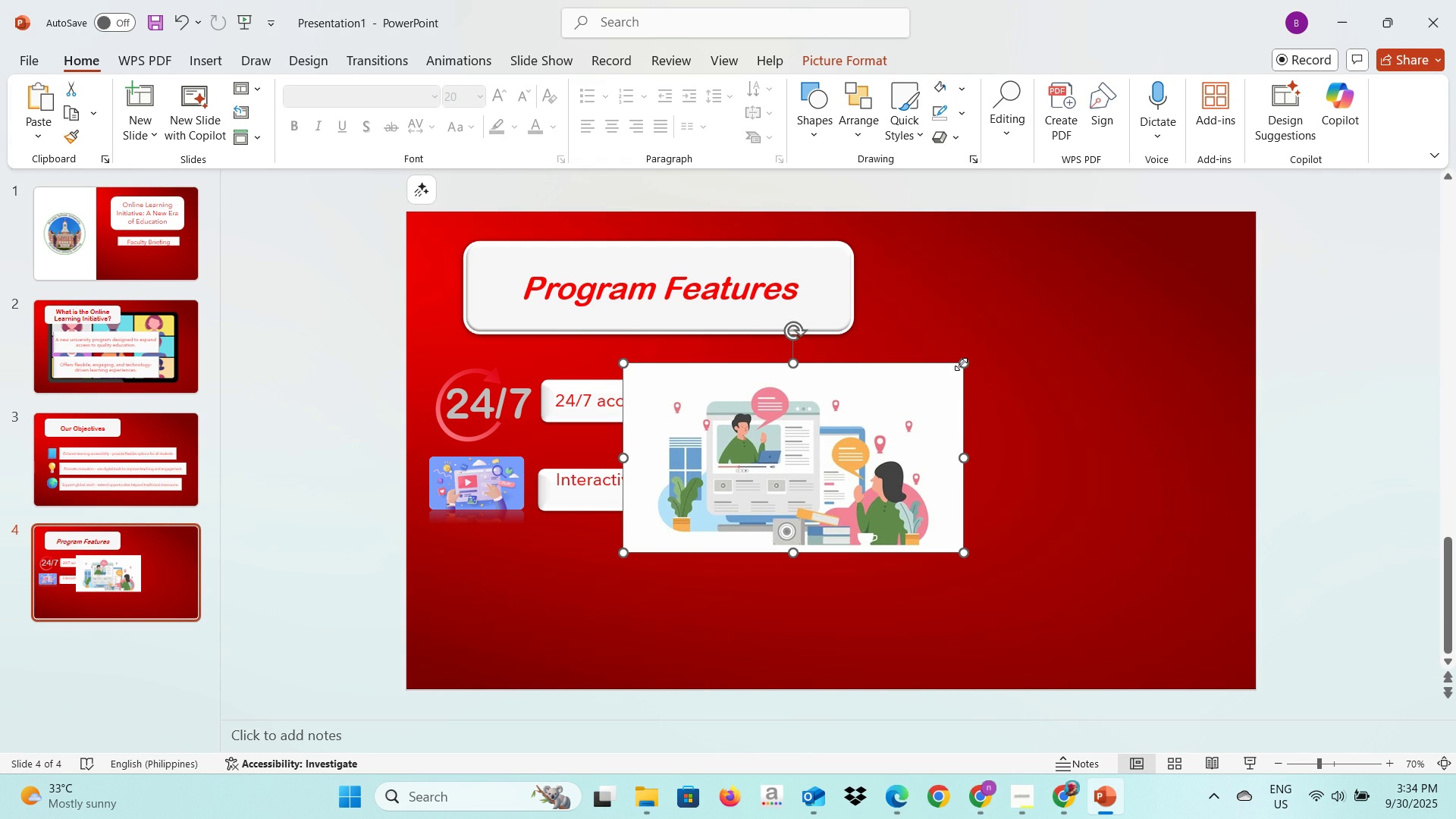 
left_click_drag(start_coordinate=[962, 364], to_coordinate=[767, 488])
 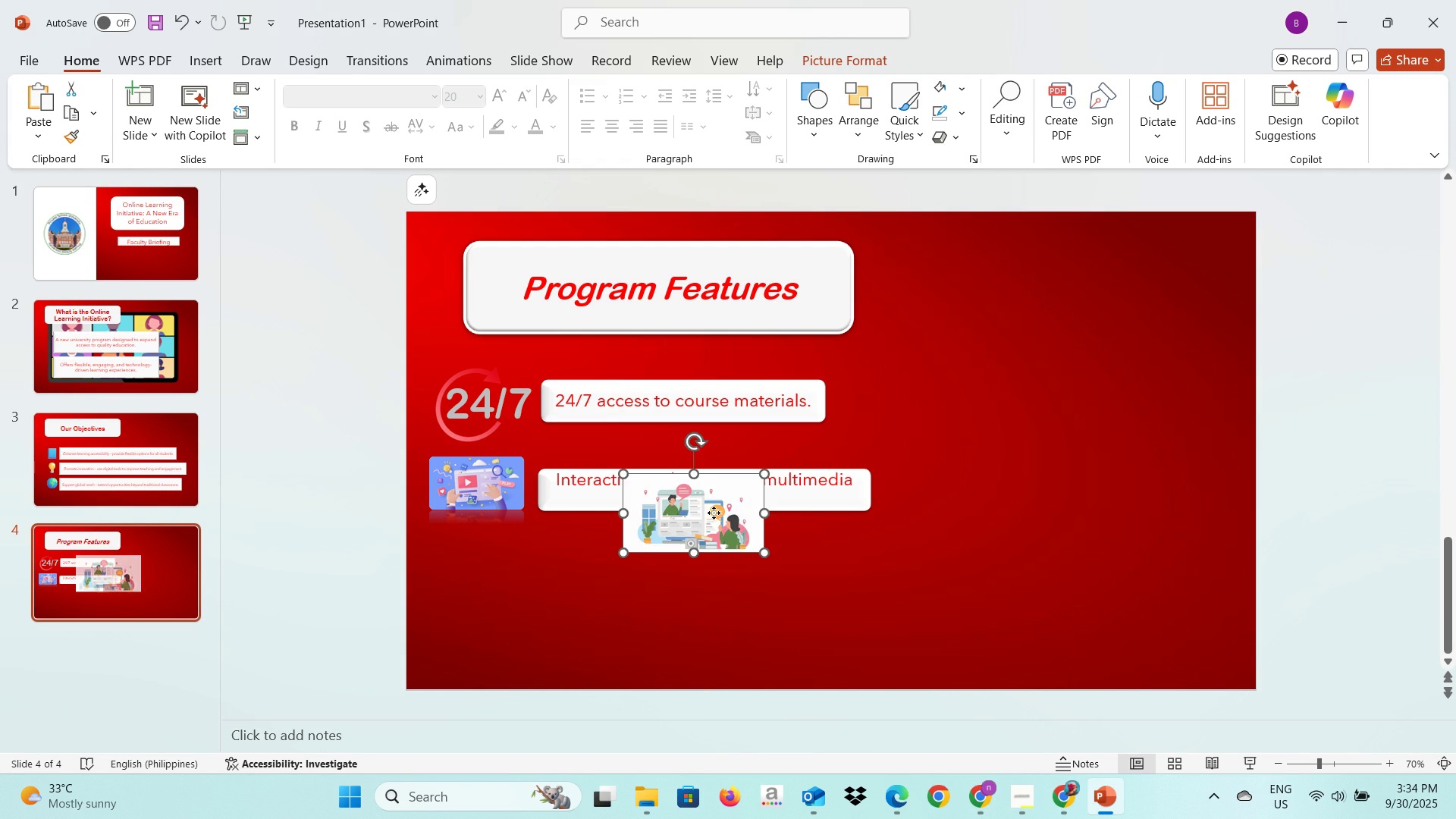 
left_click_drag(start_coordinate=[714, 513], to_coordinate=[516, 563])
 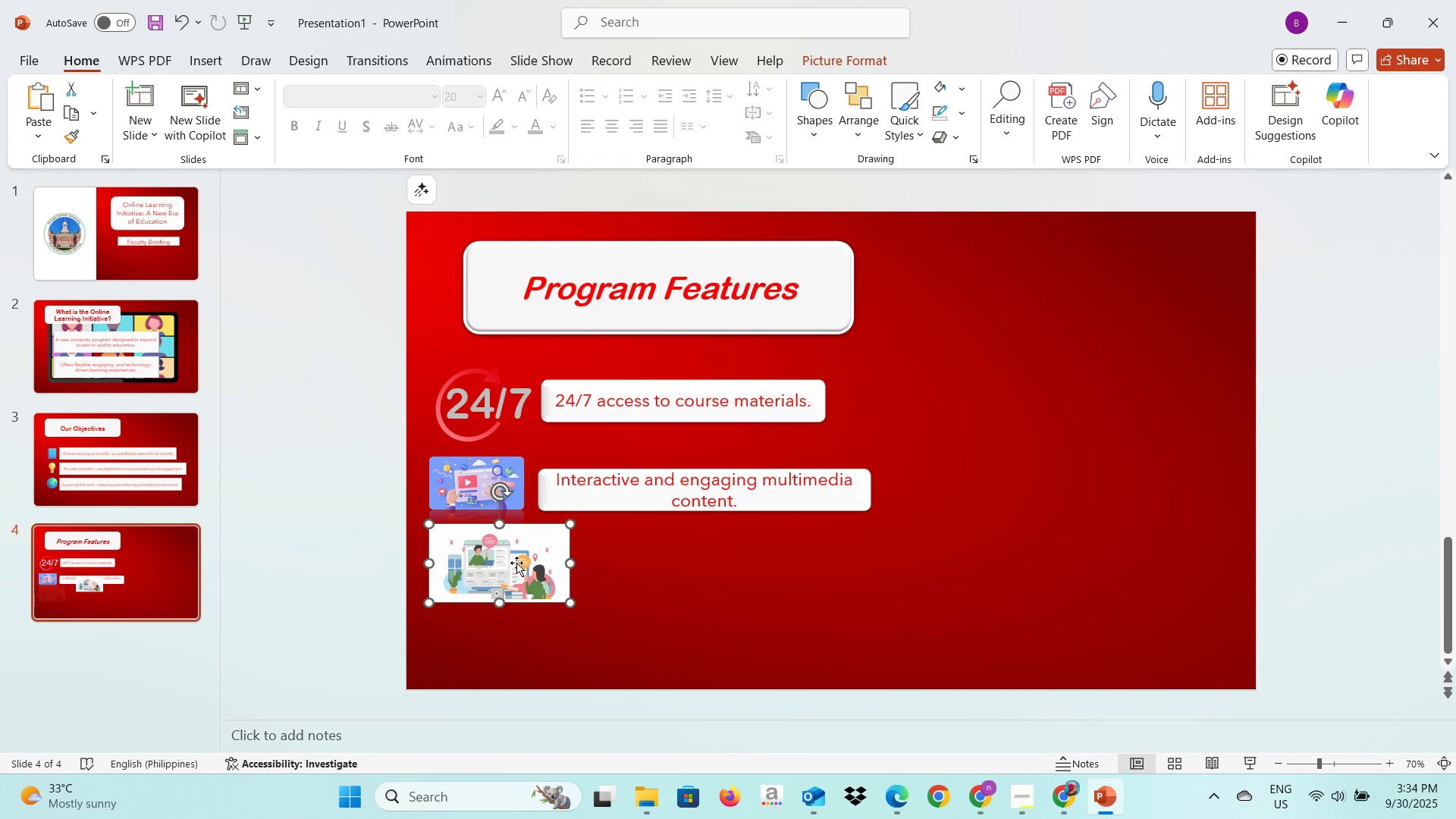 
left_click_drag(start_coordinate=[516, 563], to_coordinate=[513, 590])
 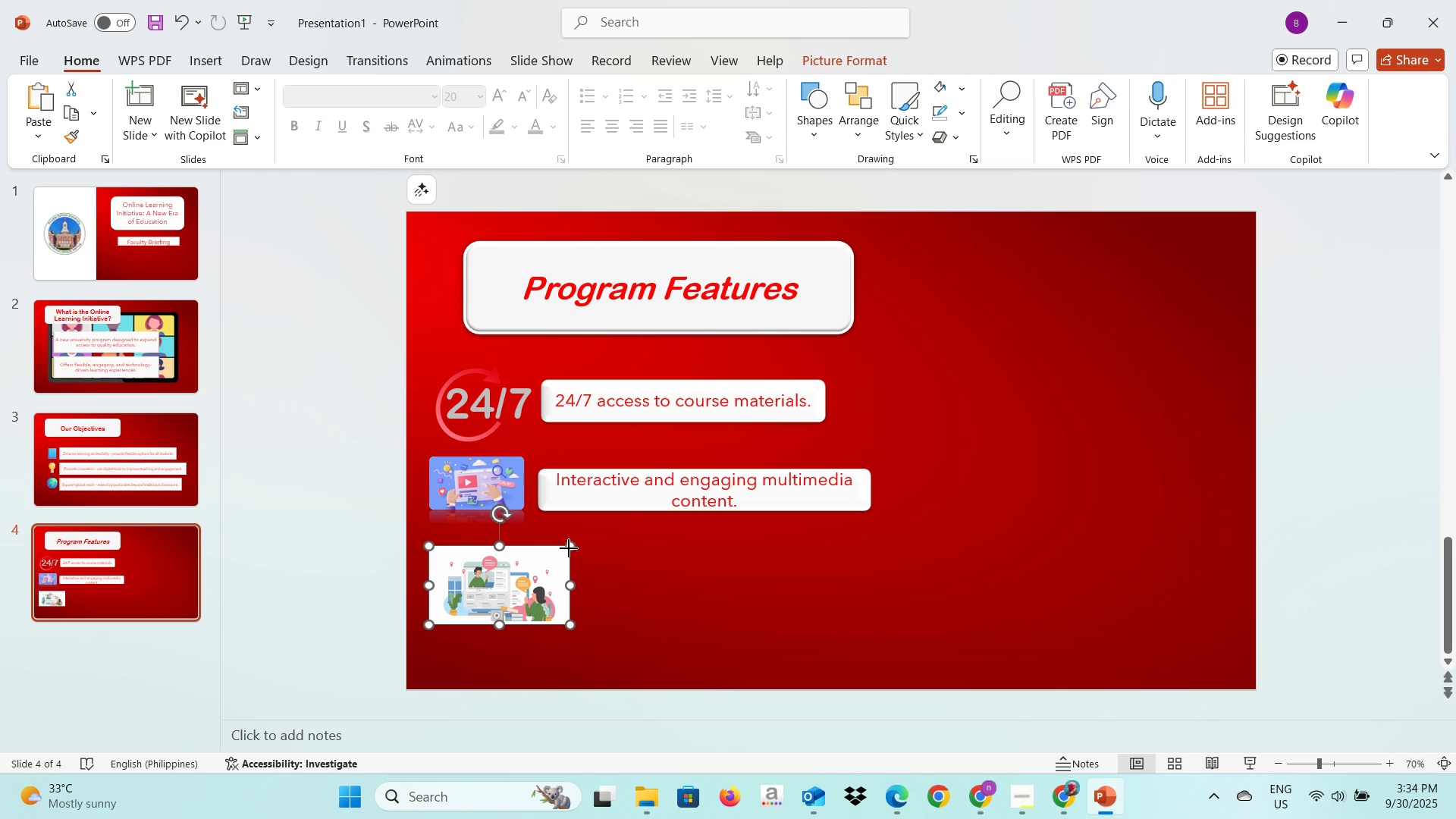 
left_click_drag(start_coordinate=[569, 548], to_coordinate=[553, 578])
 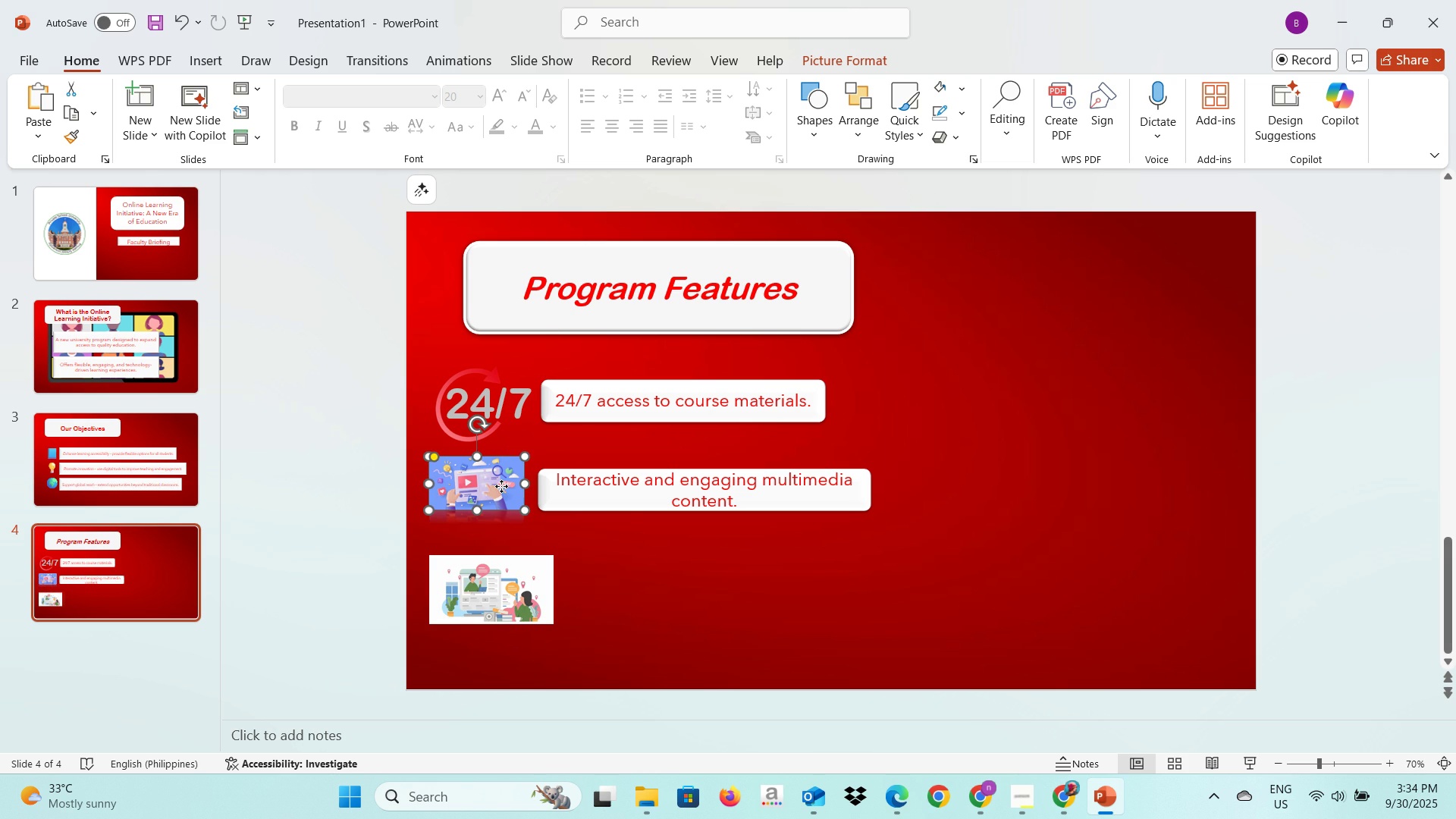 
left_click([501, 486])
 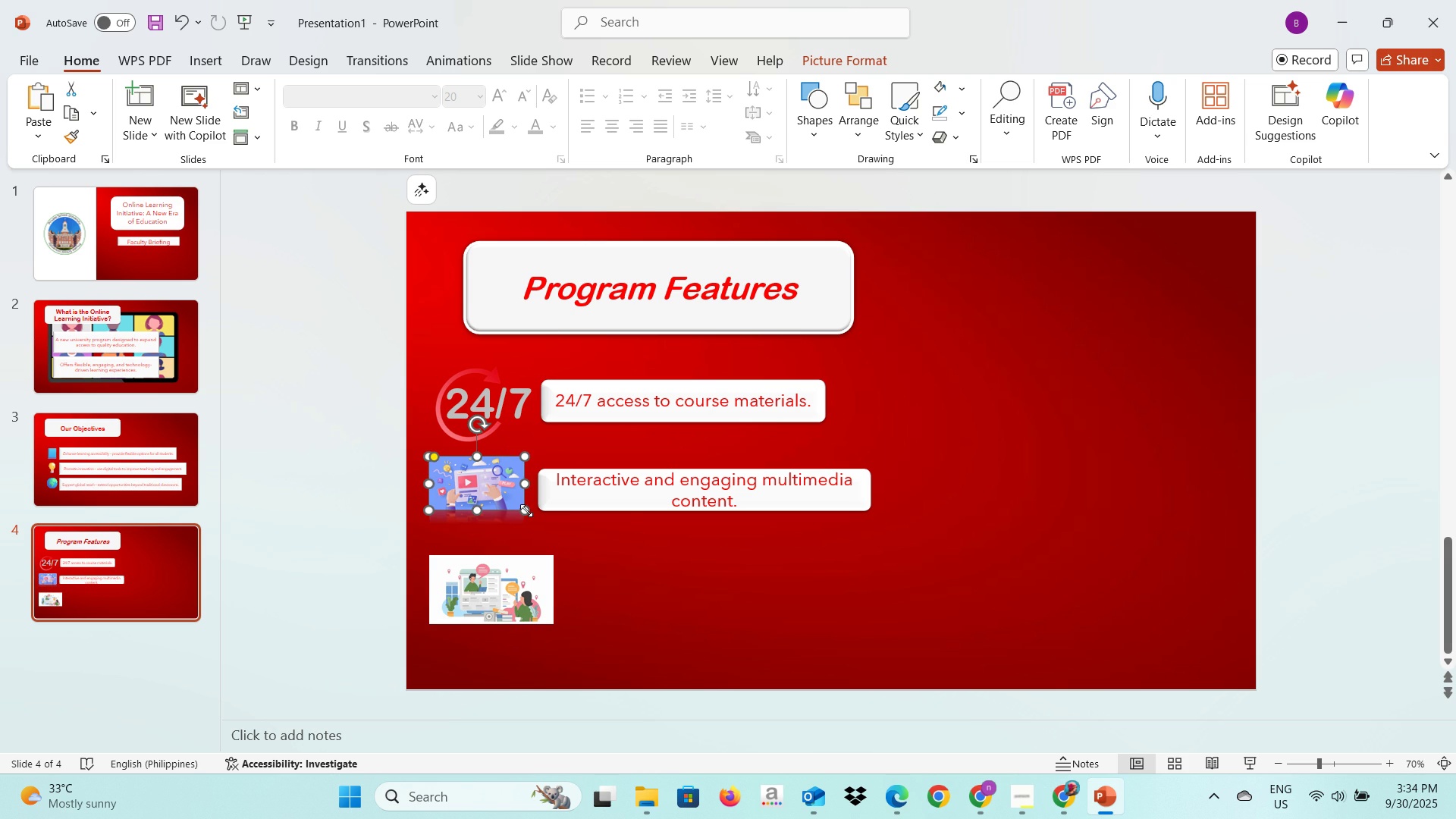 
left_click_drag(start_coordinate=[526, 510], to_coordinate=[555, 535])
 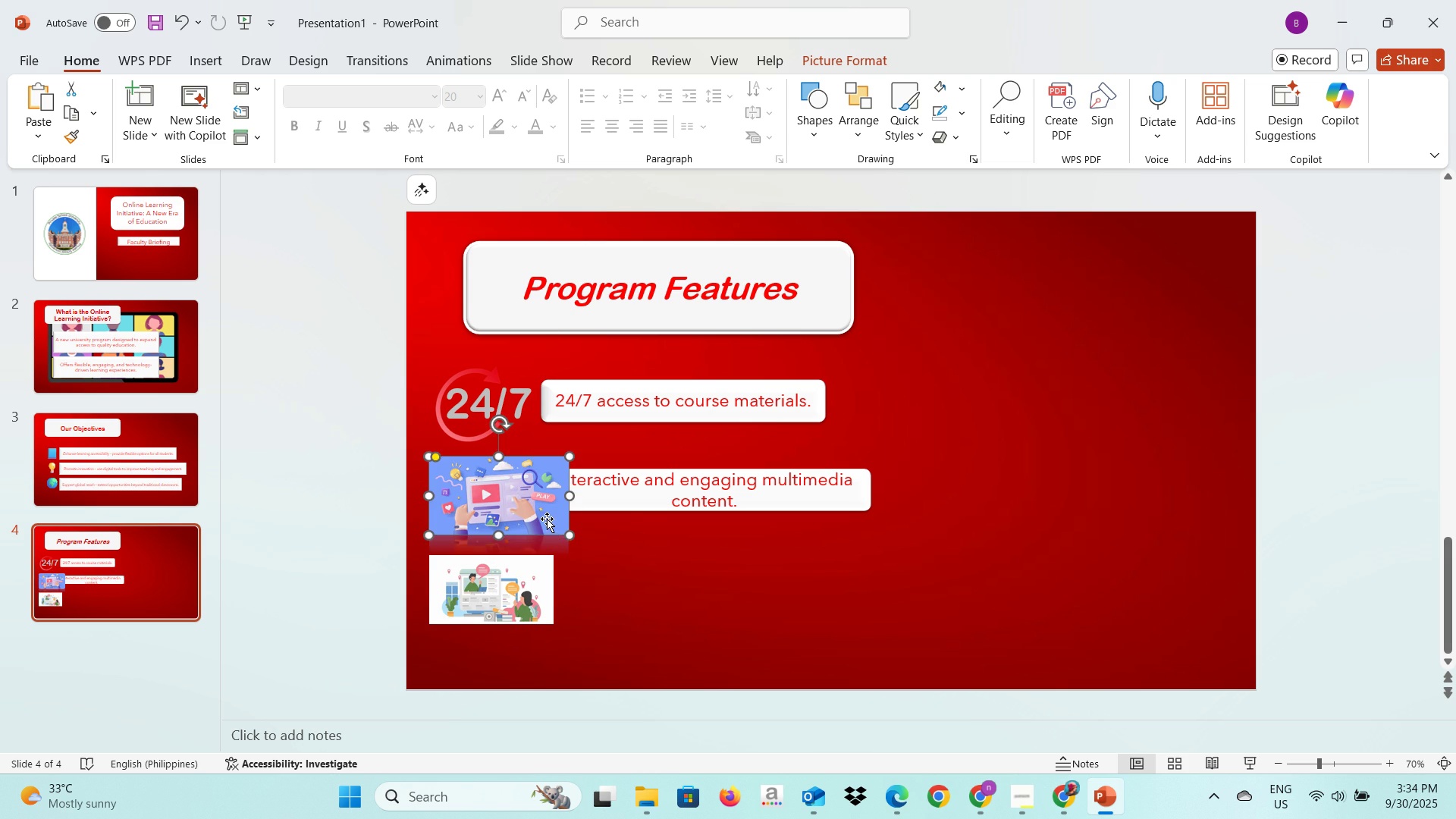 
left_click_drag(start_coordinate=[547, 519], to_coordinate=[547, 524])
 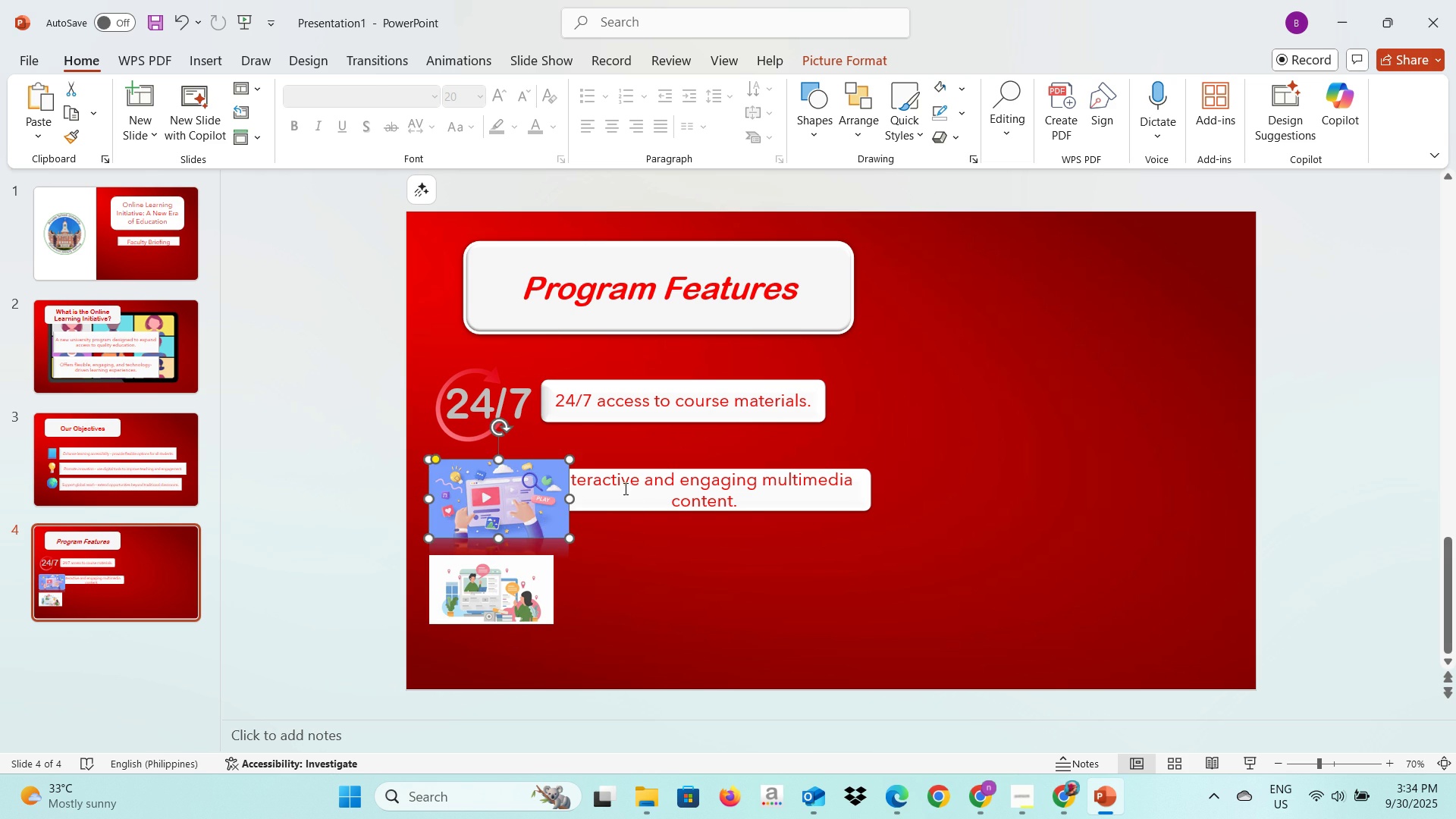 
left_click([623, 488])
 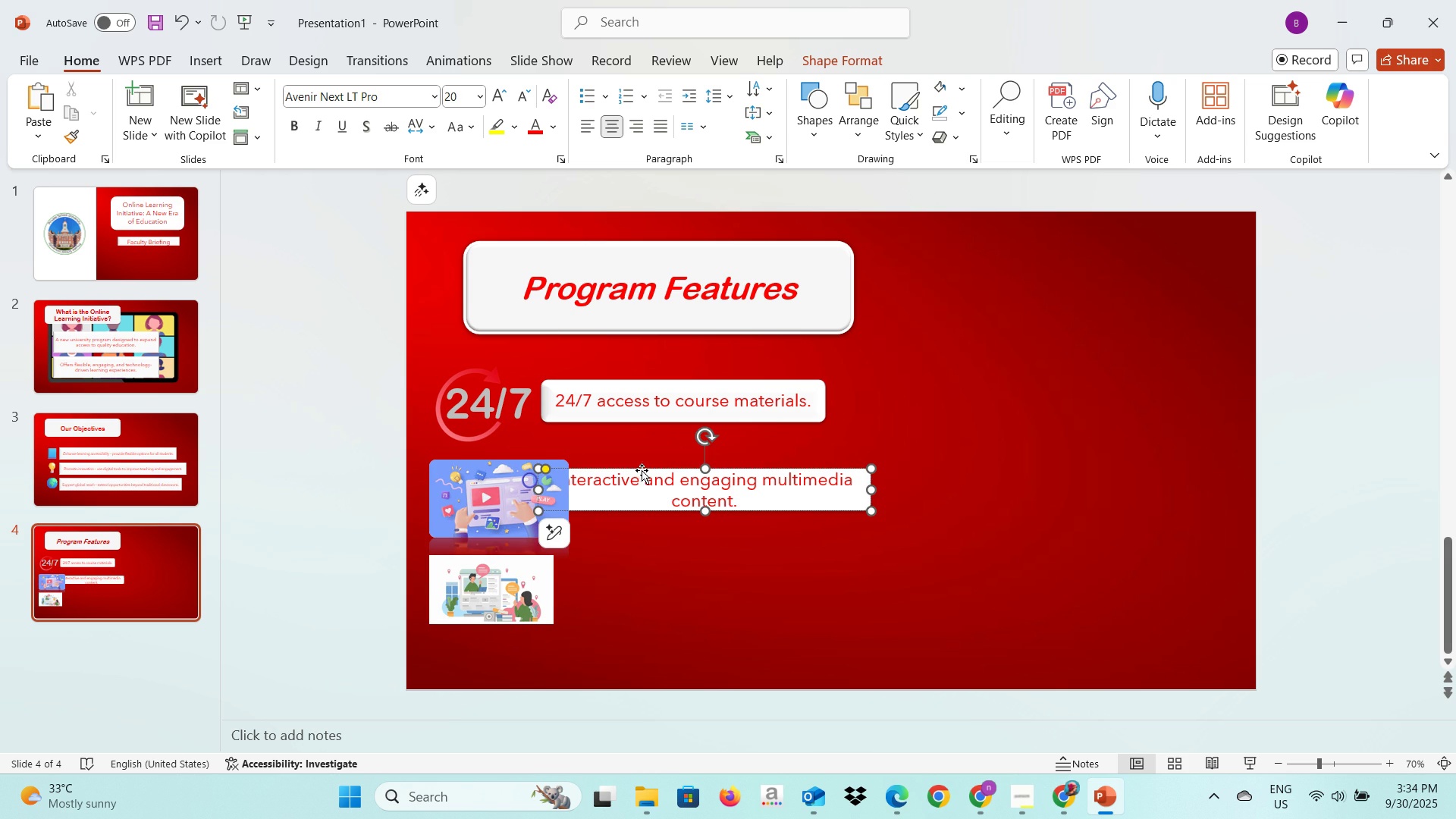 
left_click_drag(start_coordinate=[642, 470], to_coordinate=[685, 481])
 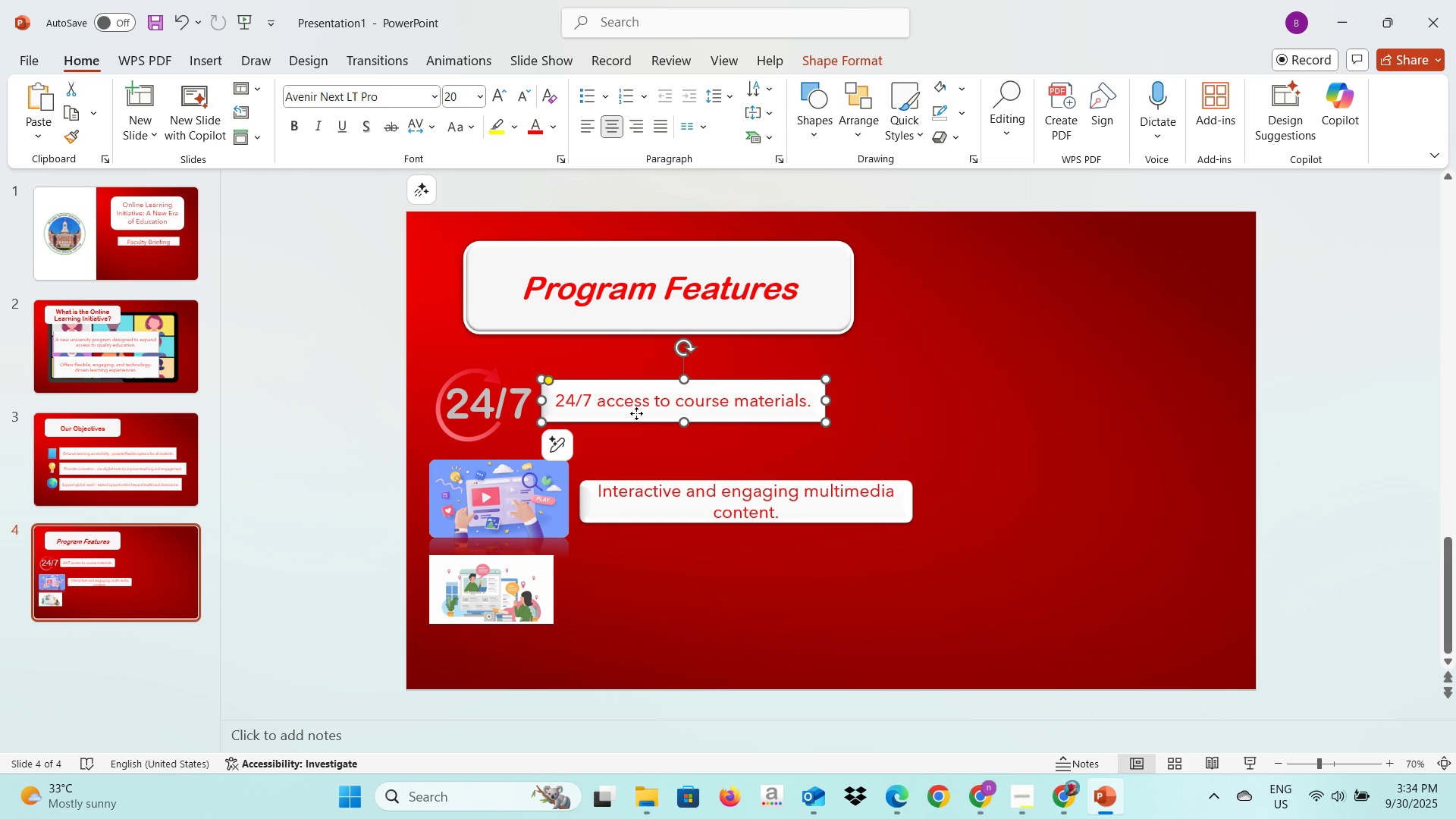 
left_click([636, 413])
 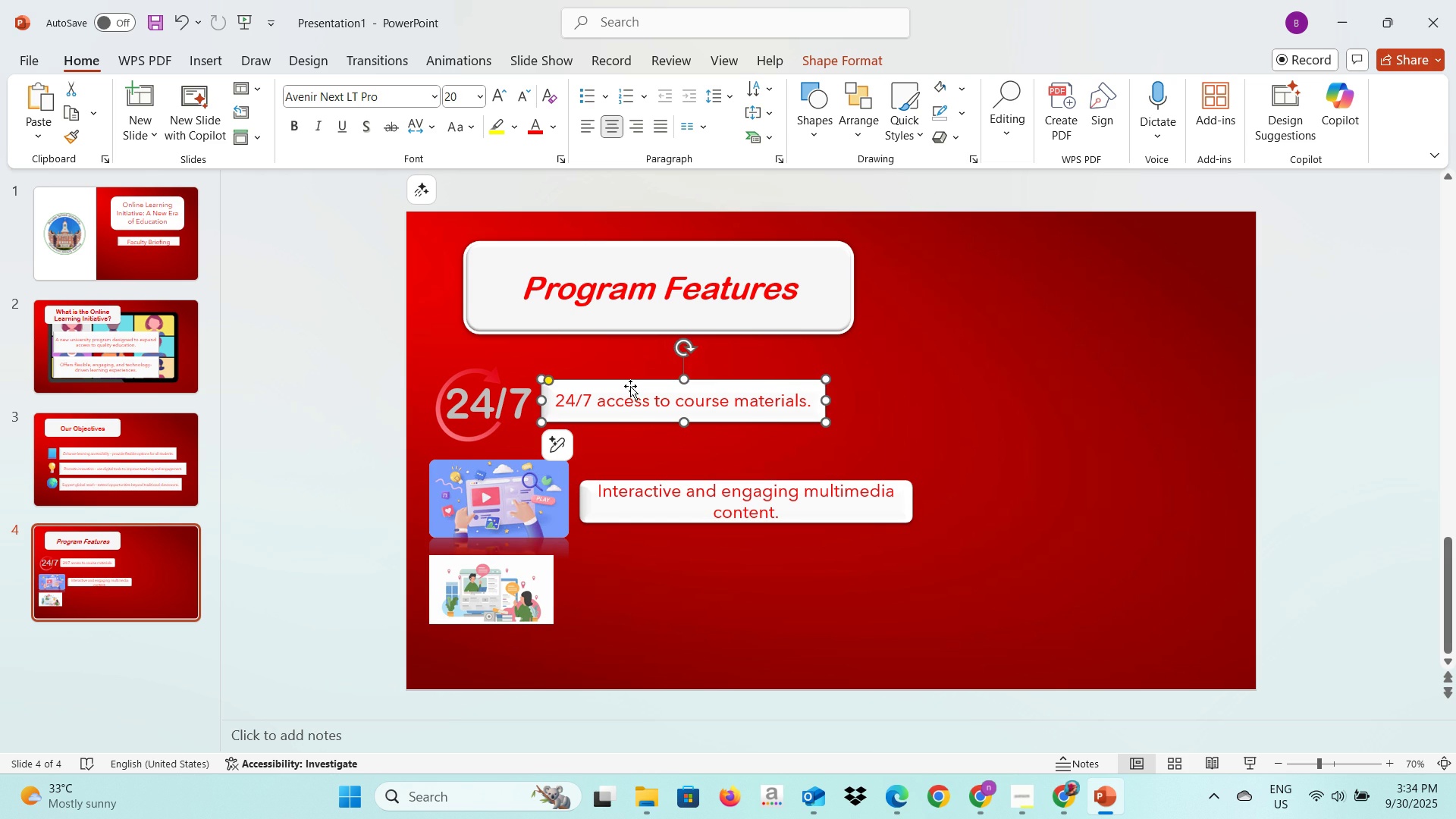 
left_click_drag(start_coordinate=[630, 386], to_coordinate=[670, 397])
 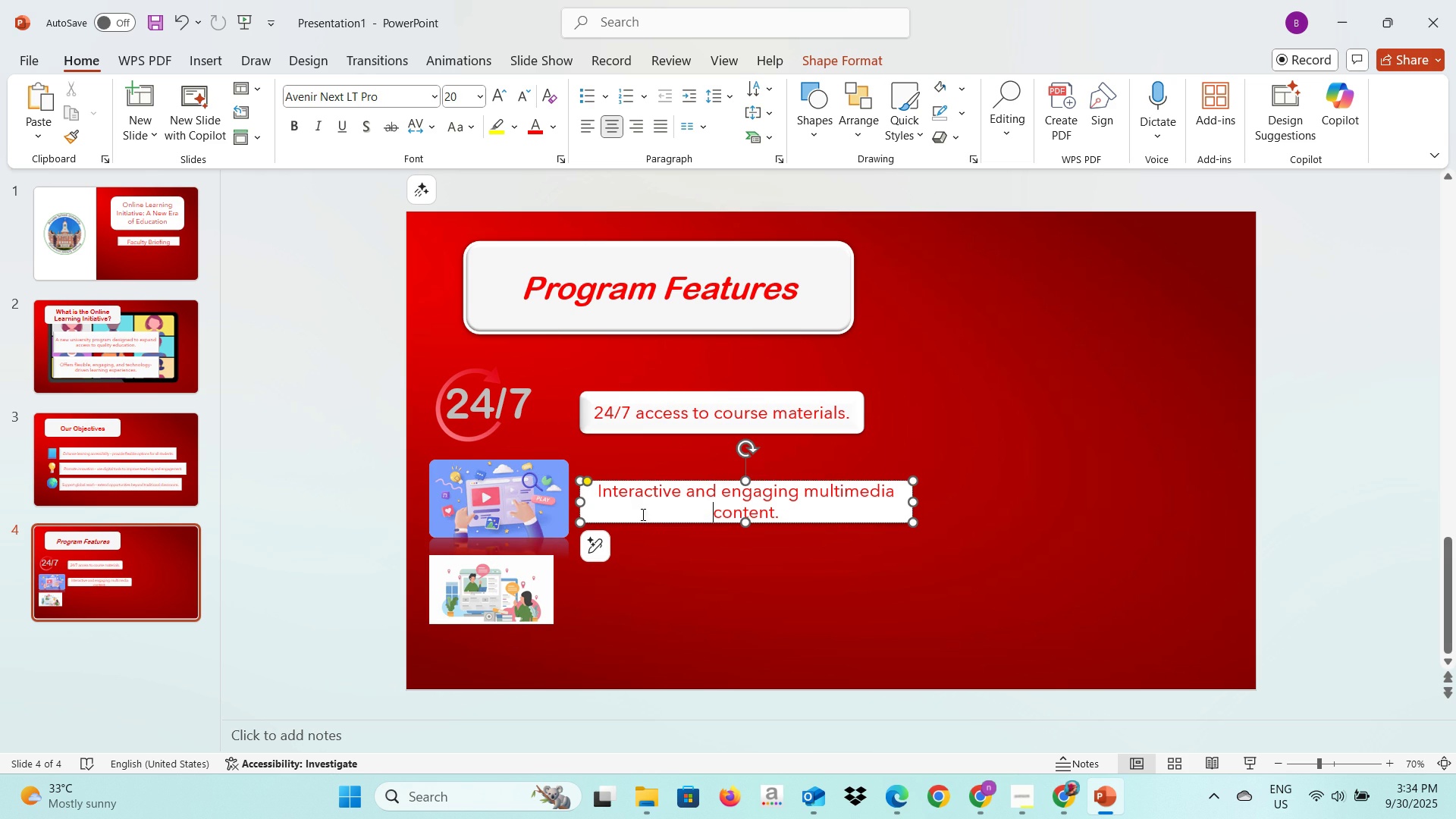 
left_click([642, 514])
 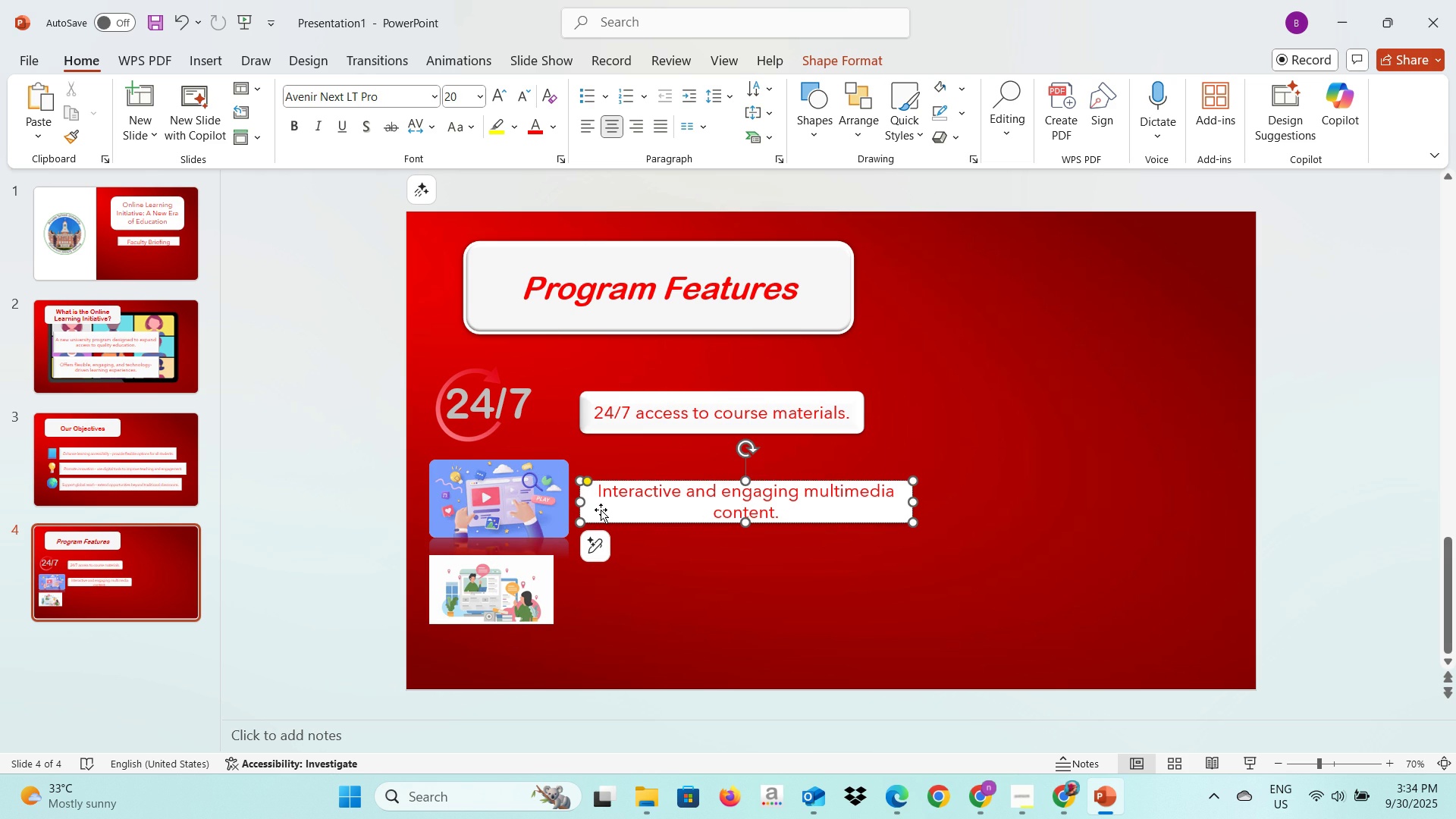 
left_click([601, 510])
 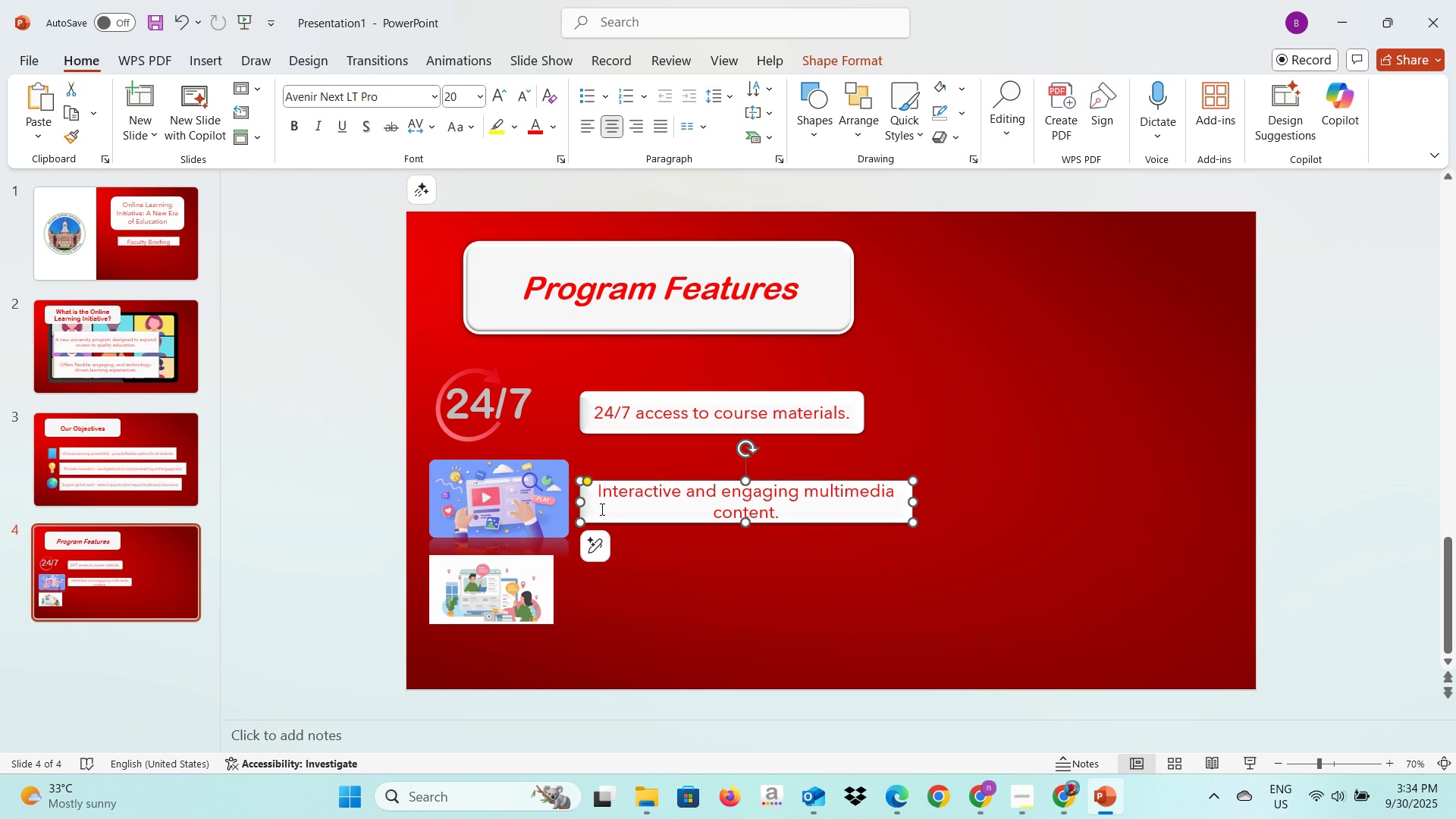 
key(Control+C)
 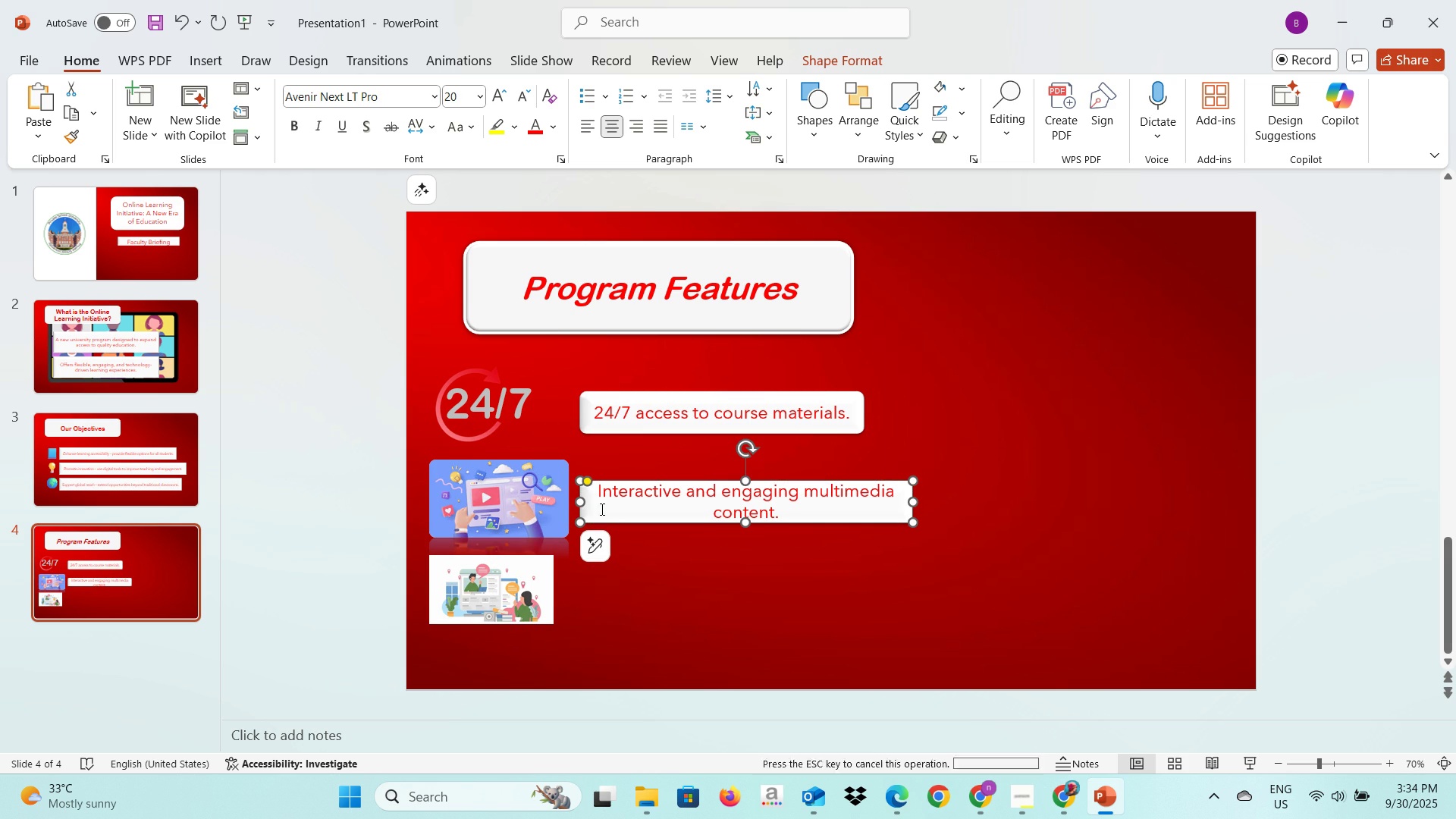 
key(Control+V)
 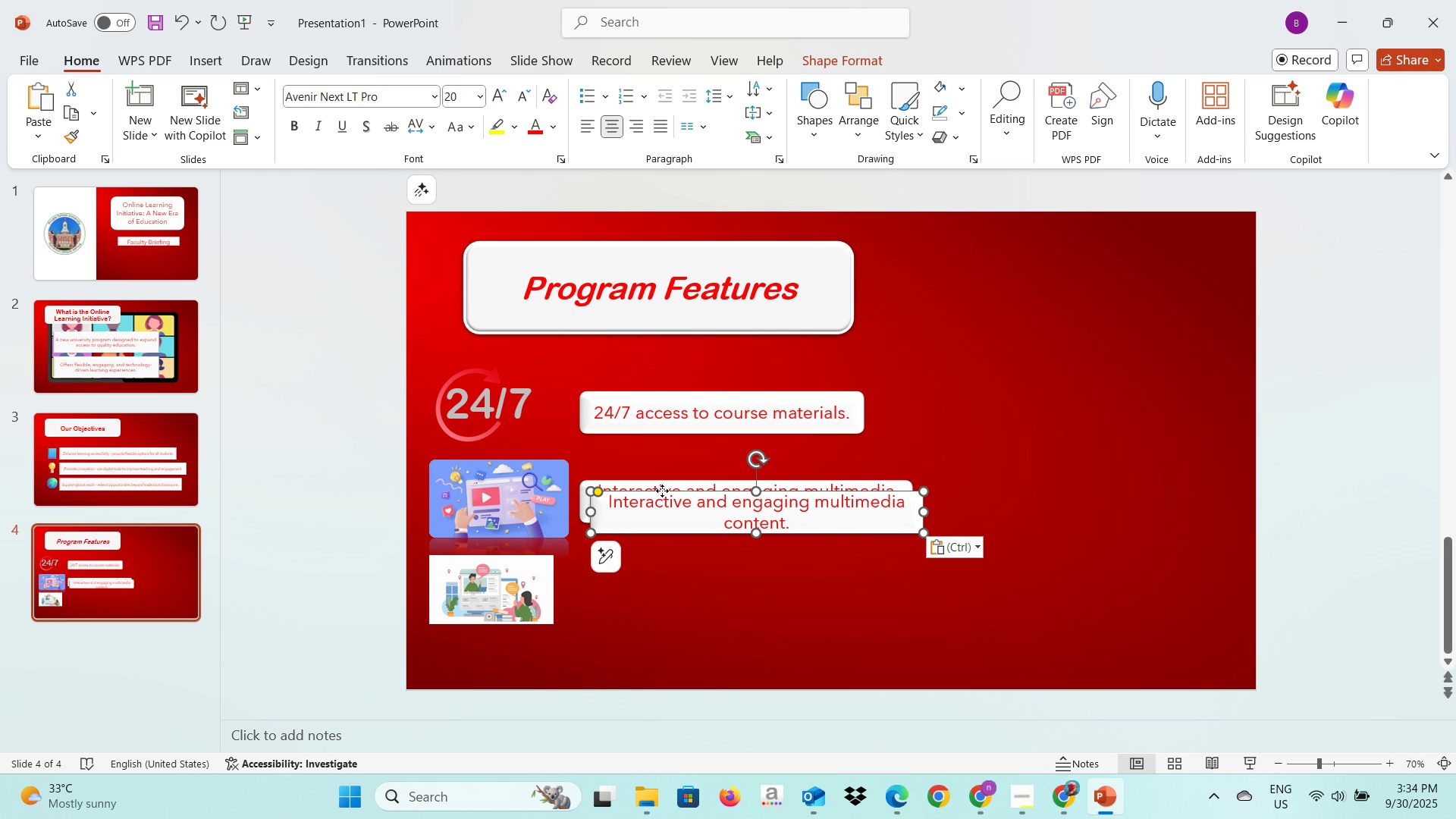 
left_click_drag(start_coordinate=[661, 491], to_coordinate=[648, 570])
 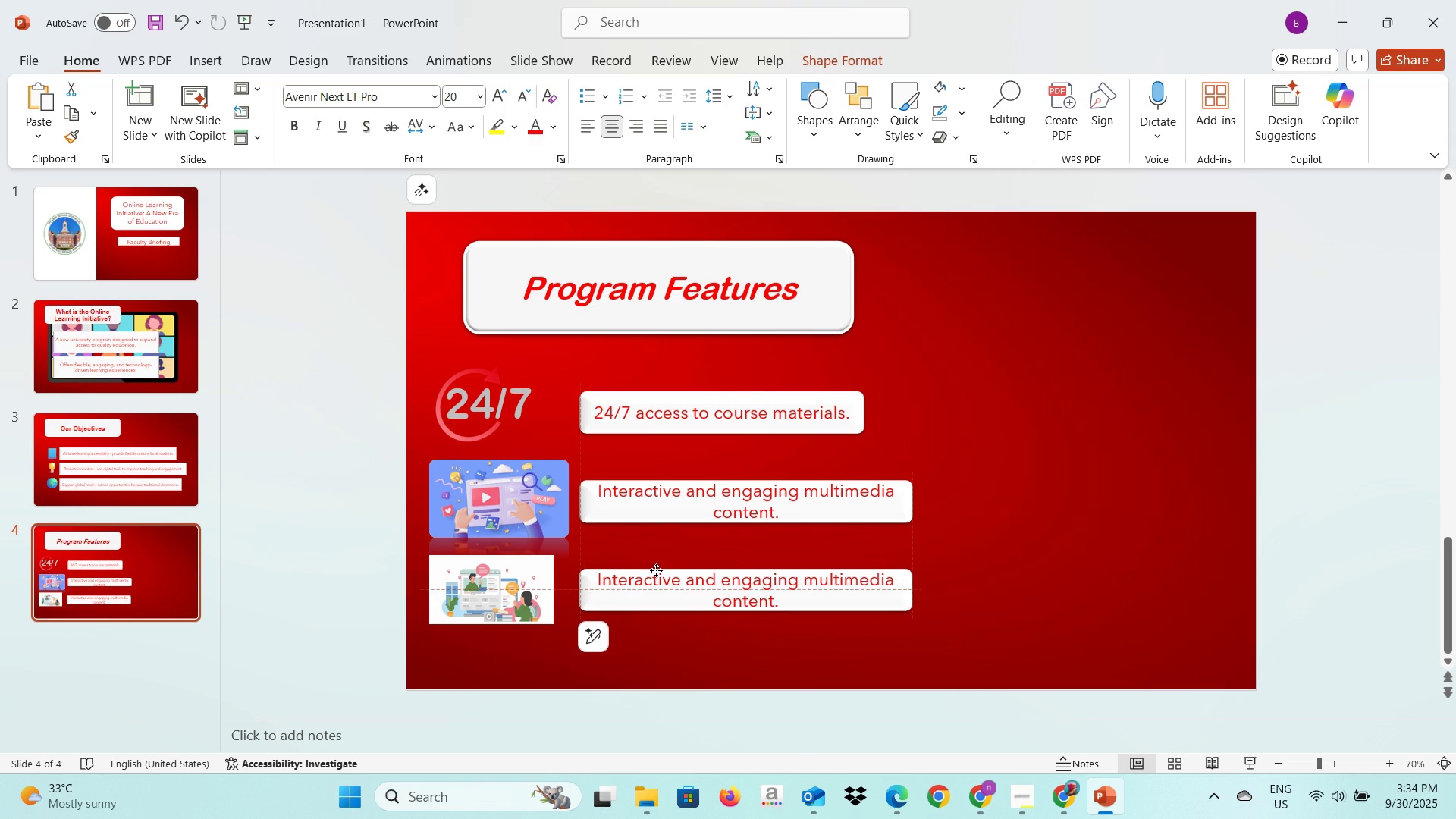 
left_click([657, 584])
 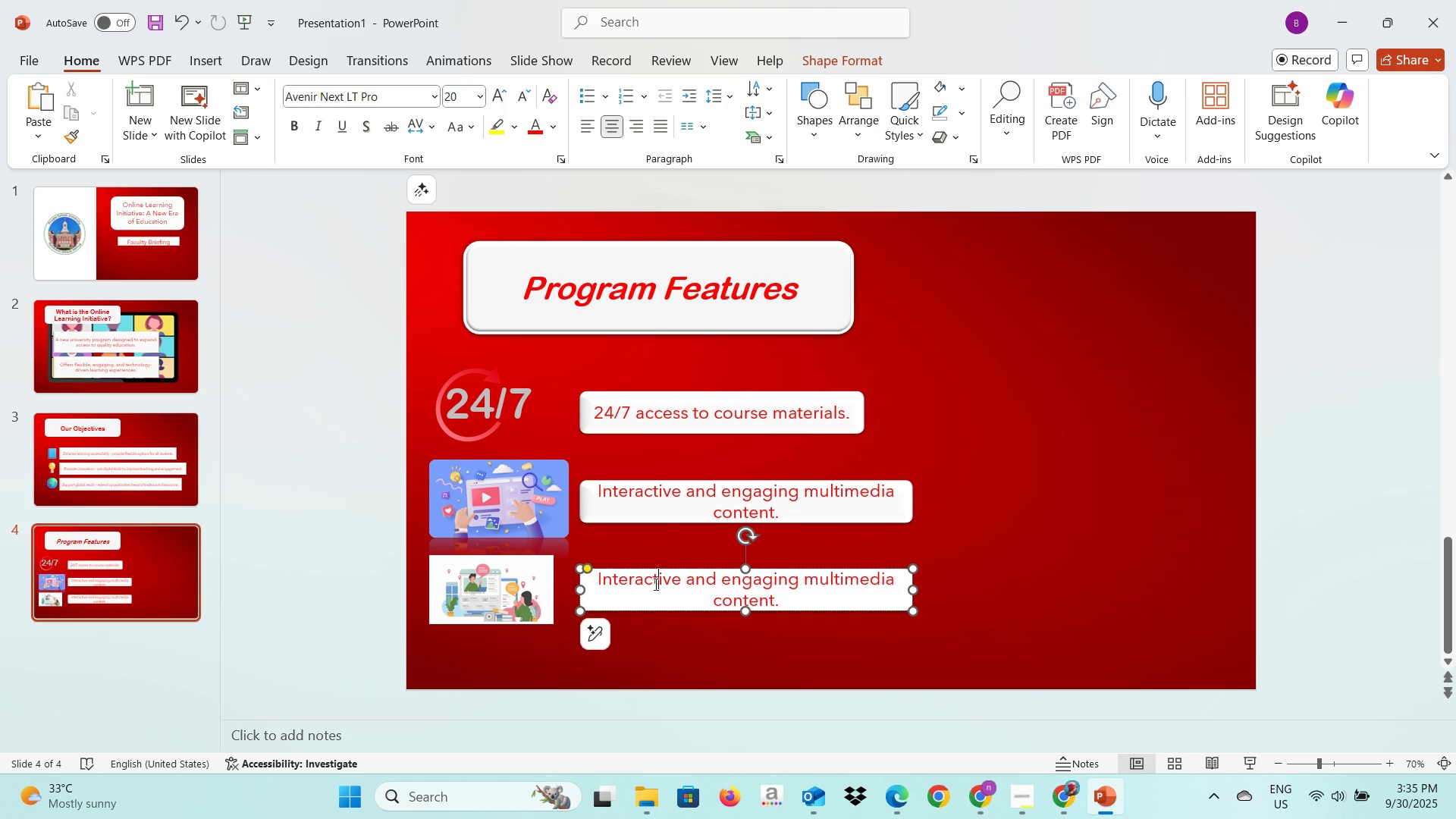 
key(Control+A)
 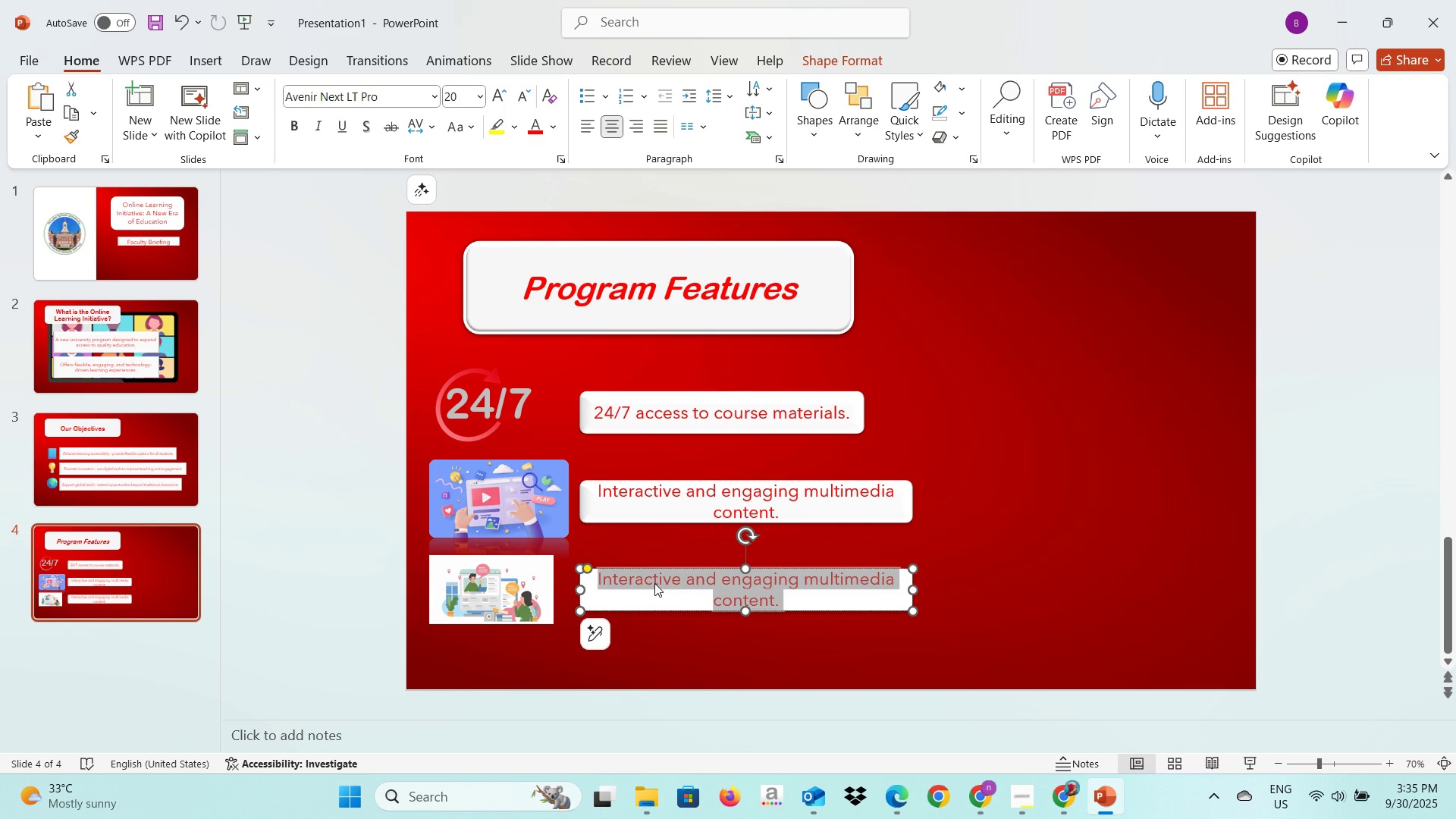 
key(Alt+AltLeft)
 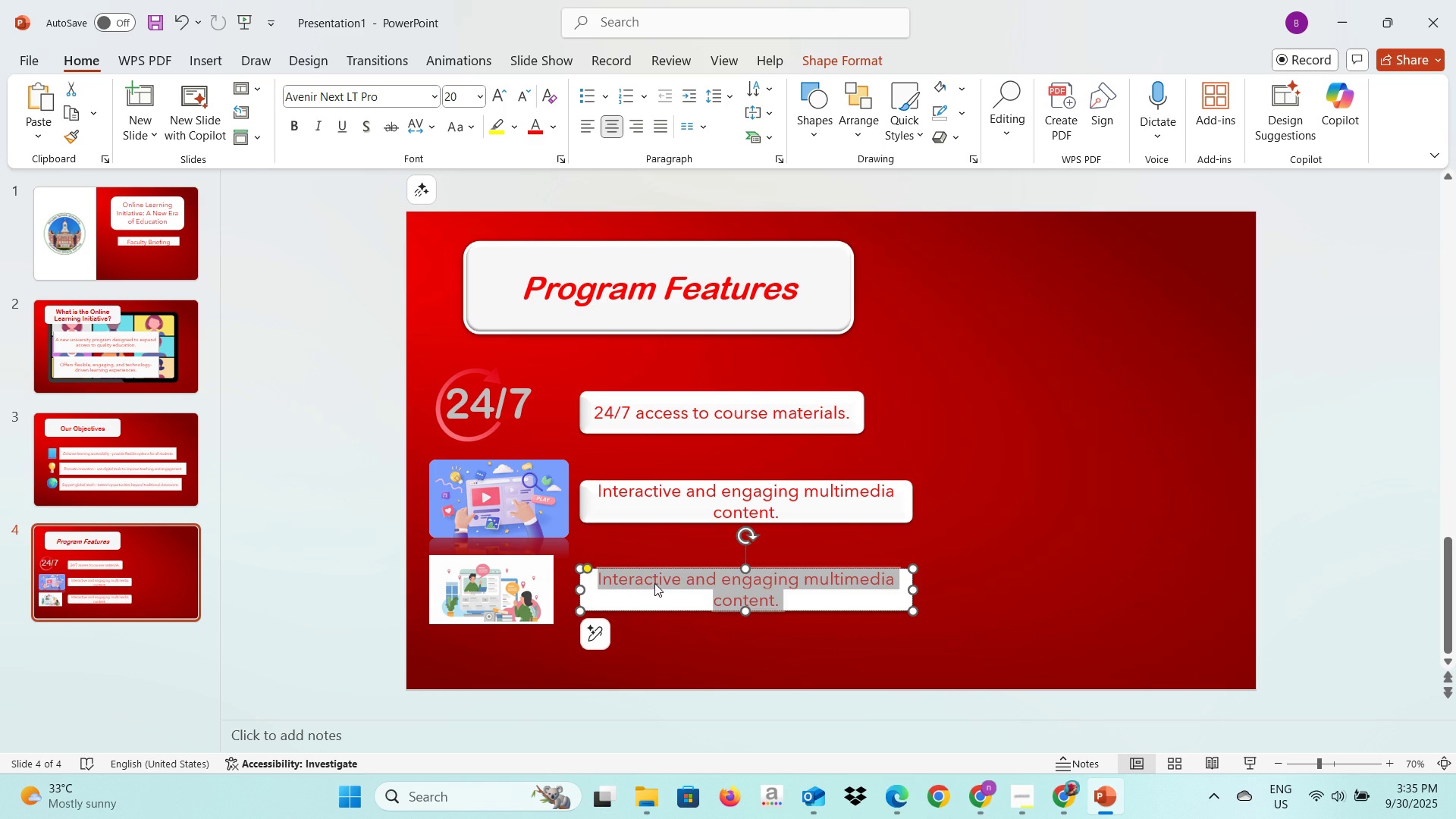 
key(Alt+Tab)
 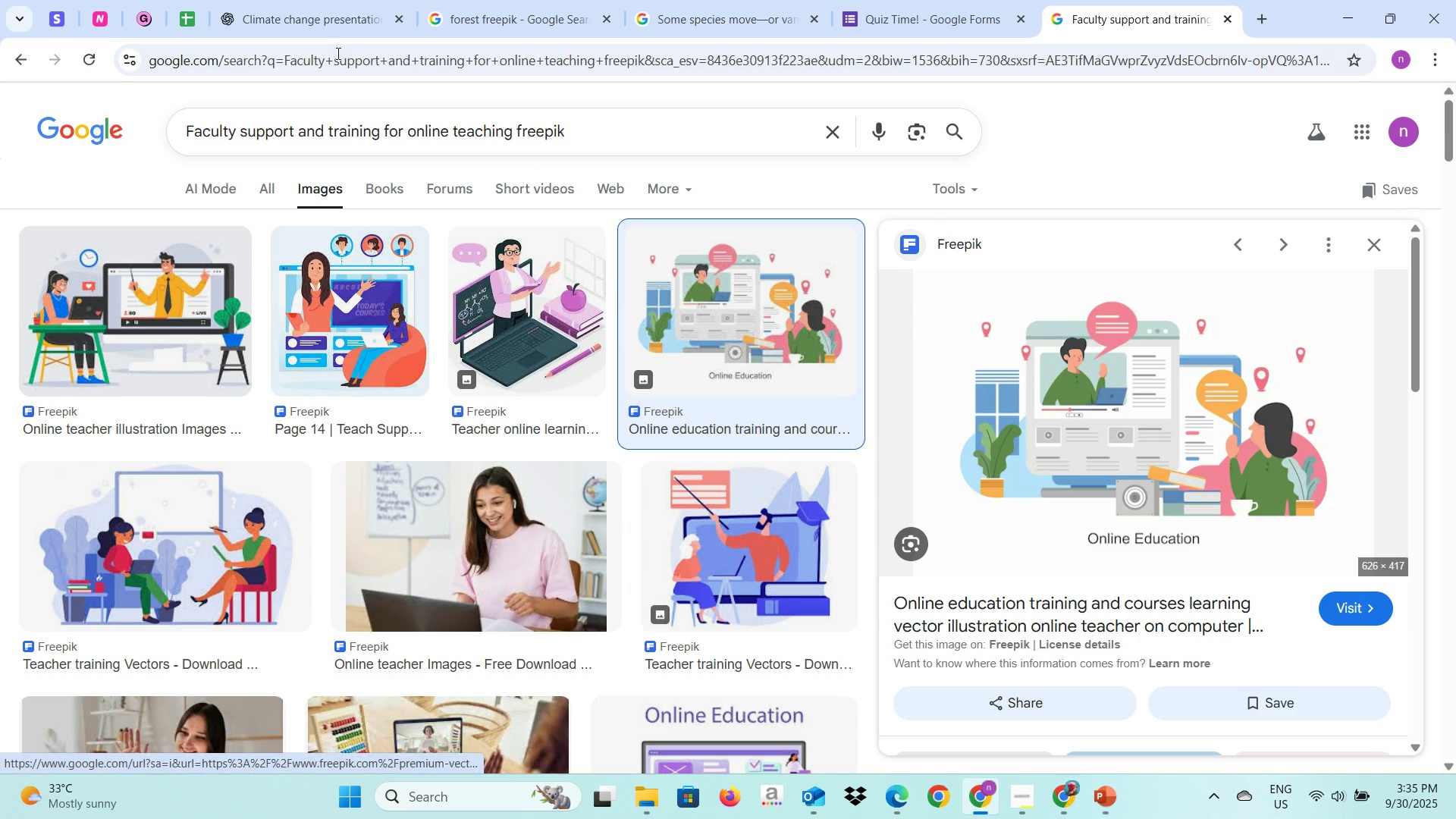 
left_click([314, 21])
 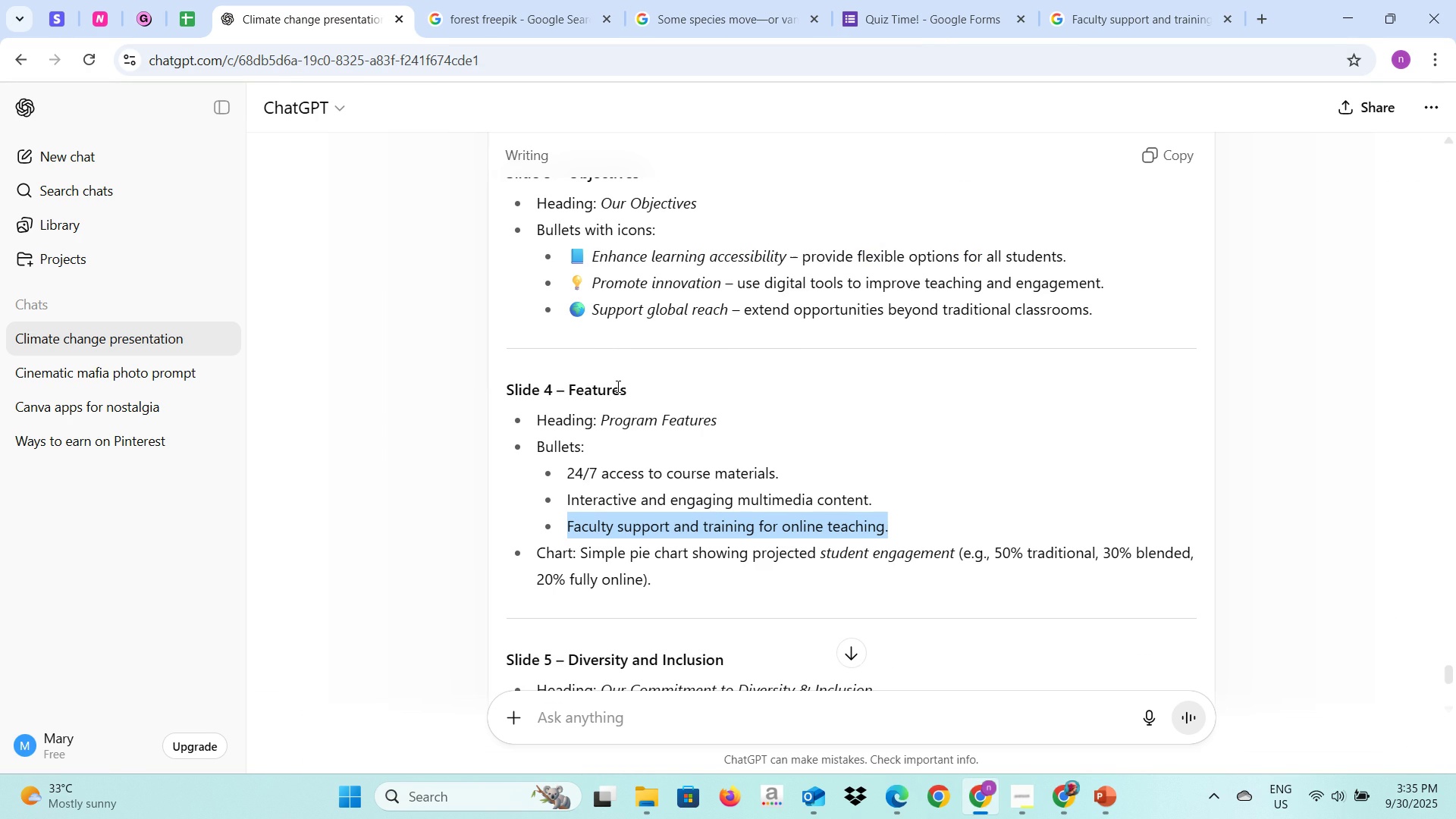 
key(Control+C)
 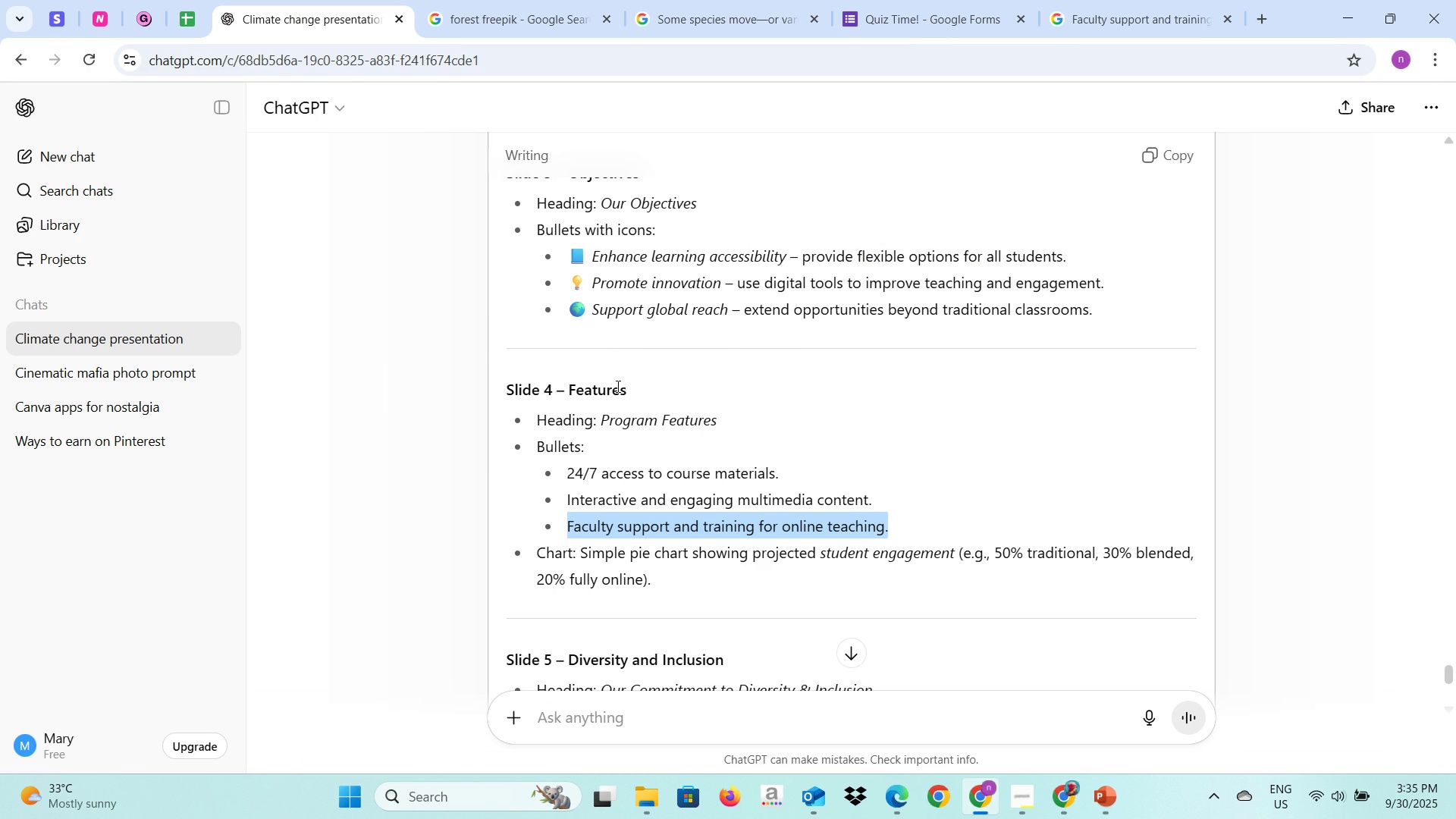 
key(Control+C)
 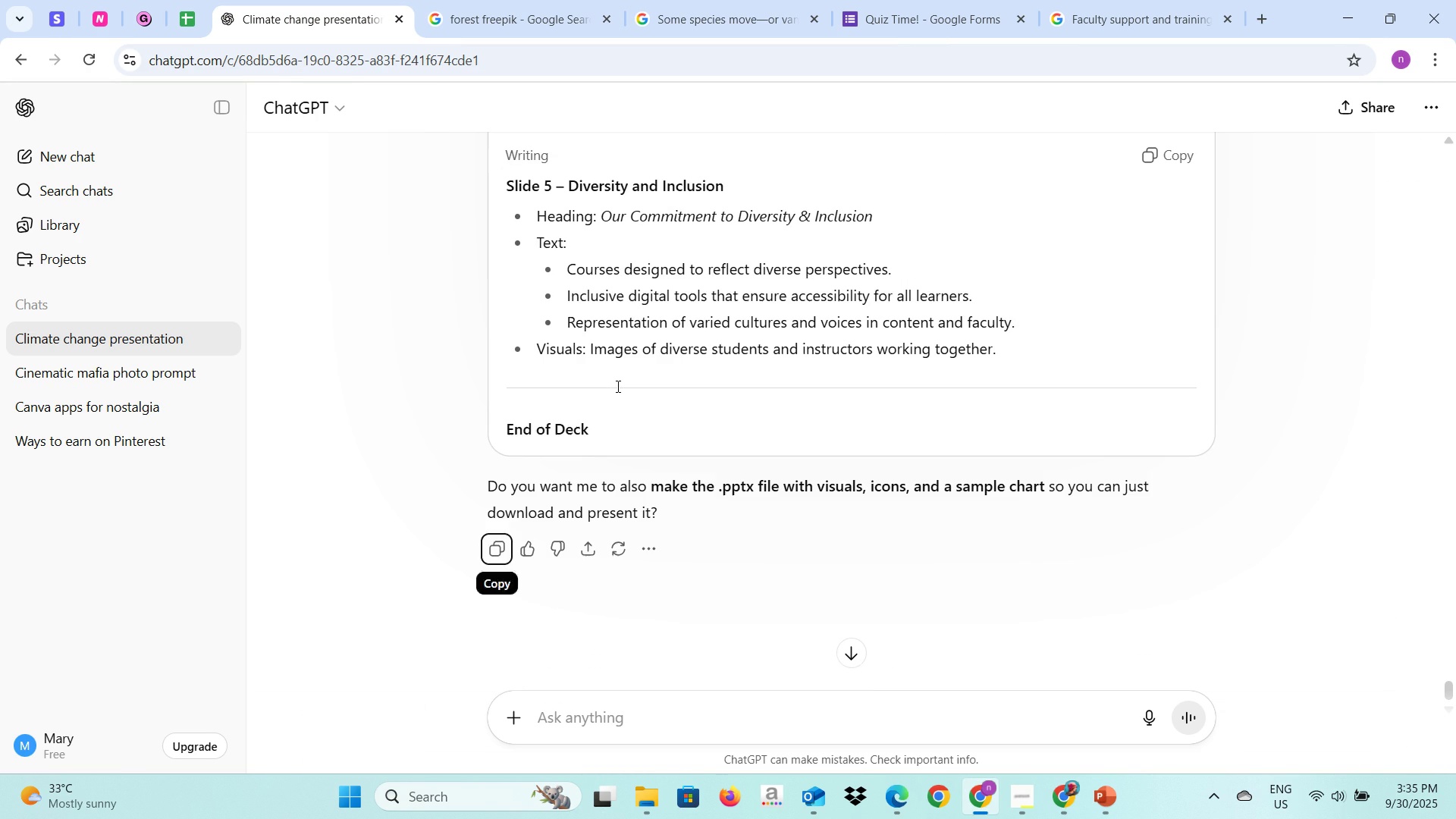 
hold_key(key=Tab, duration=0.35)
 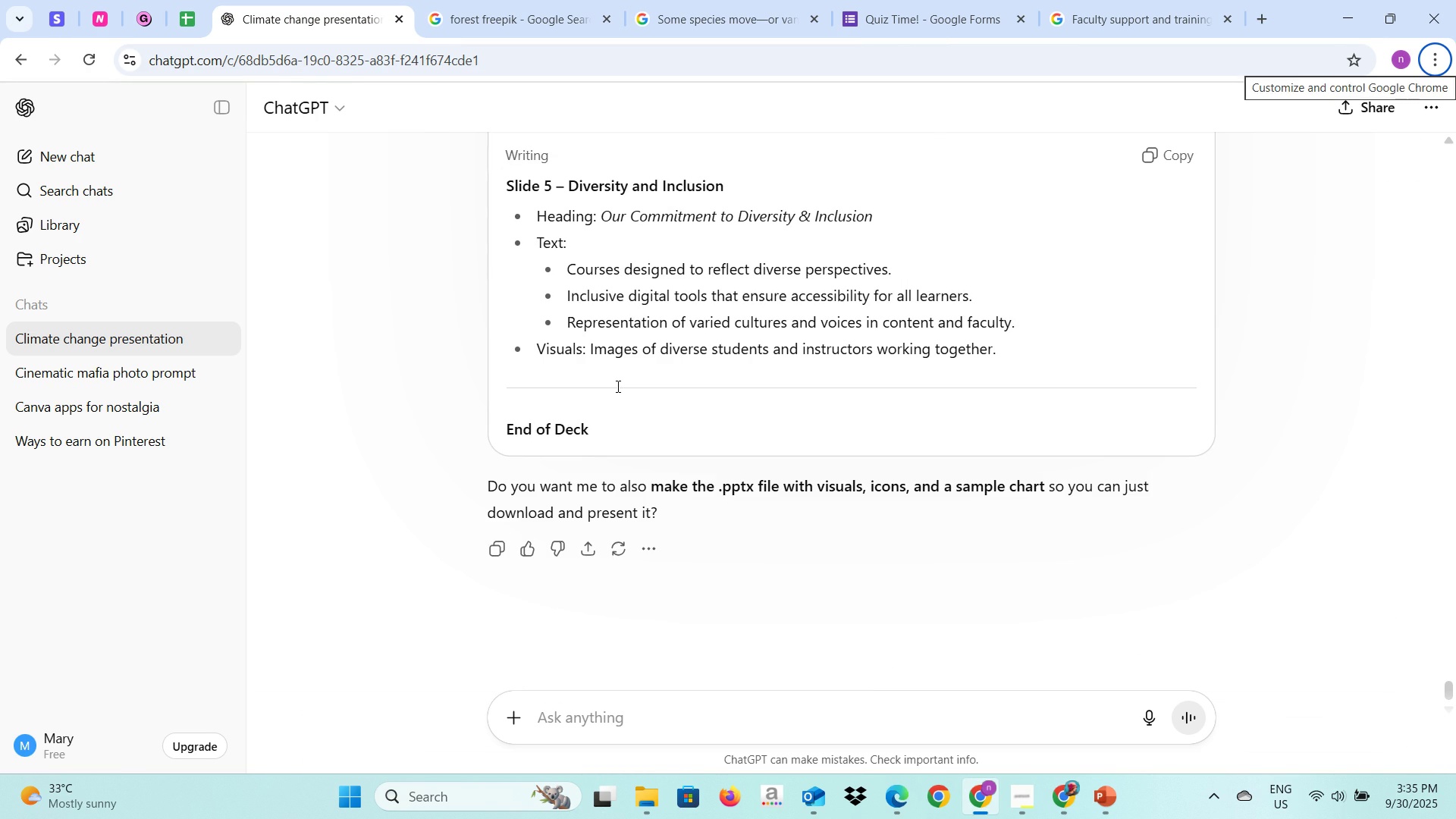 
key(Alt+AltLeft)
 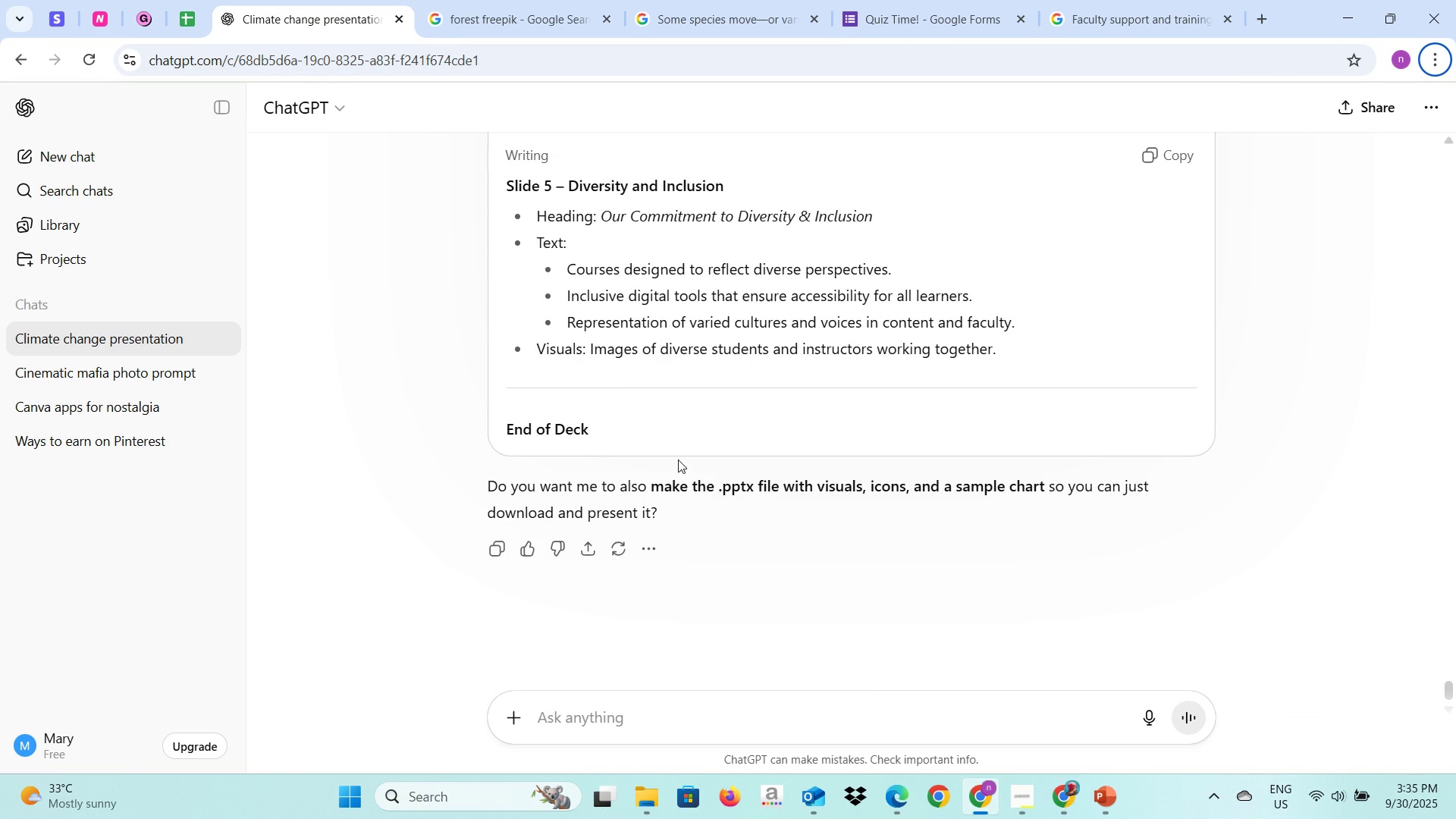 
scroll: coordinate [726, 560], scroll_direction: up, amount: 6.0
 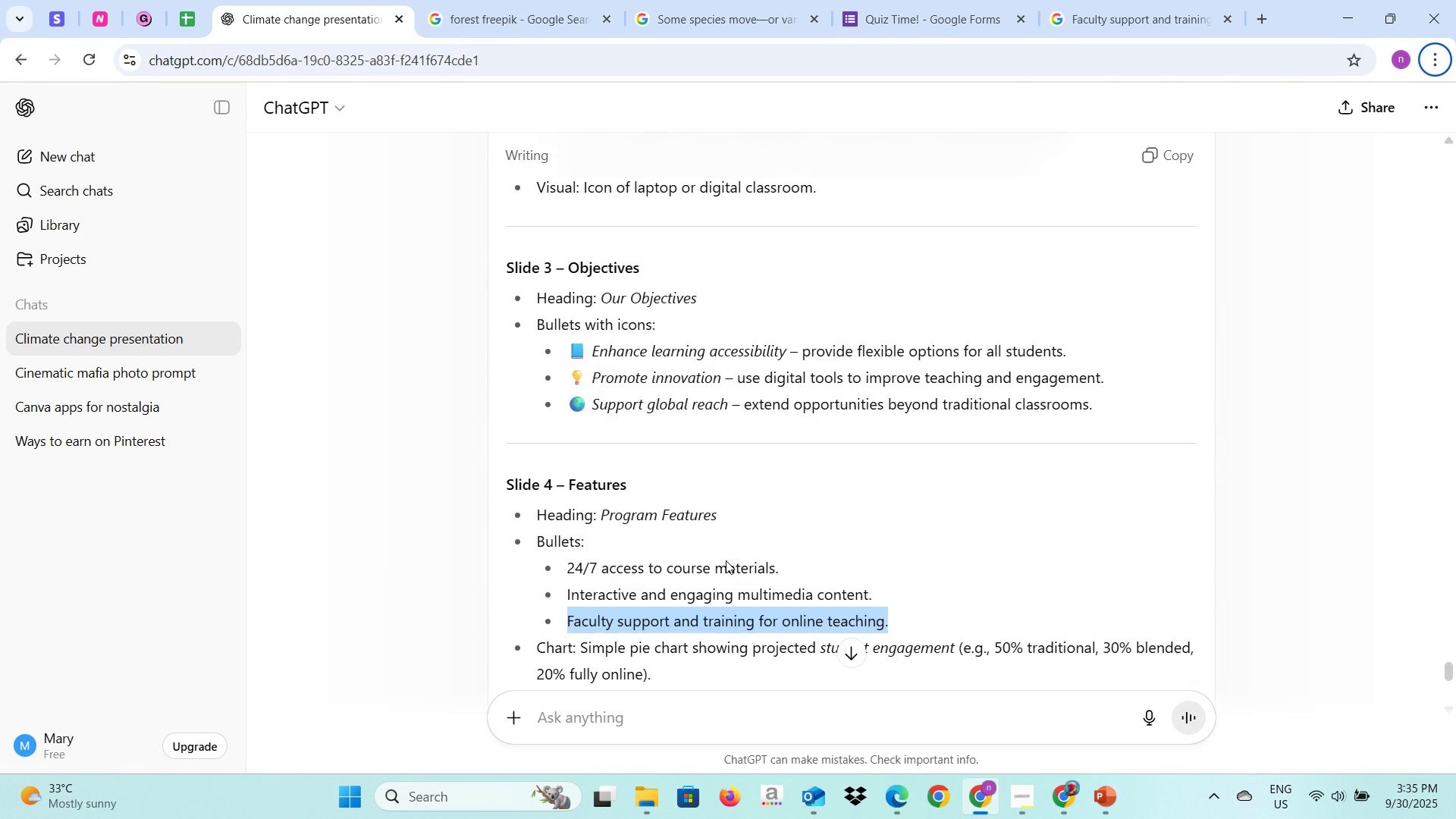 
key(Alt+AltLeft)
 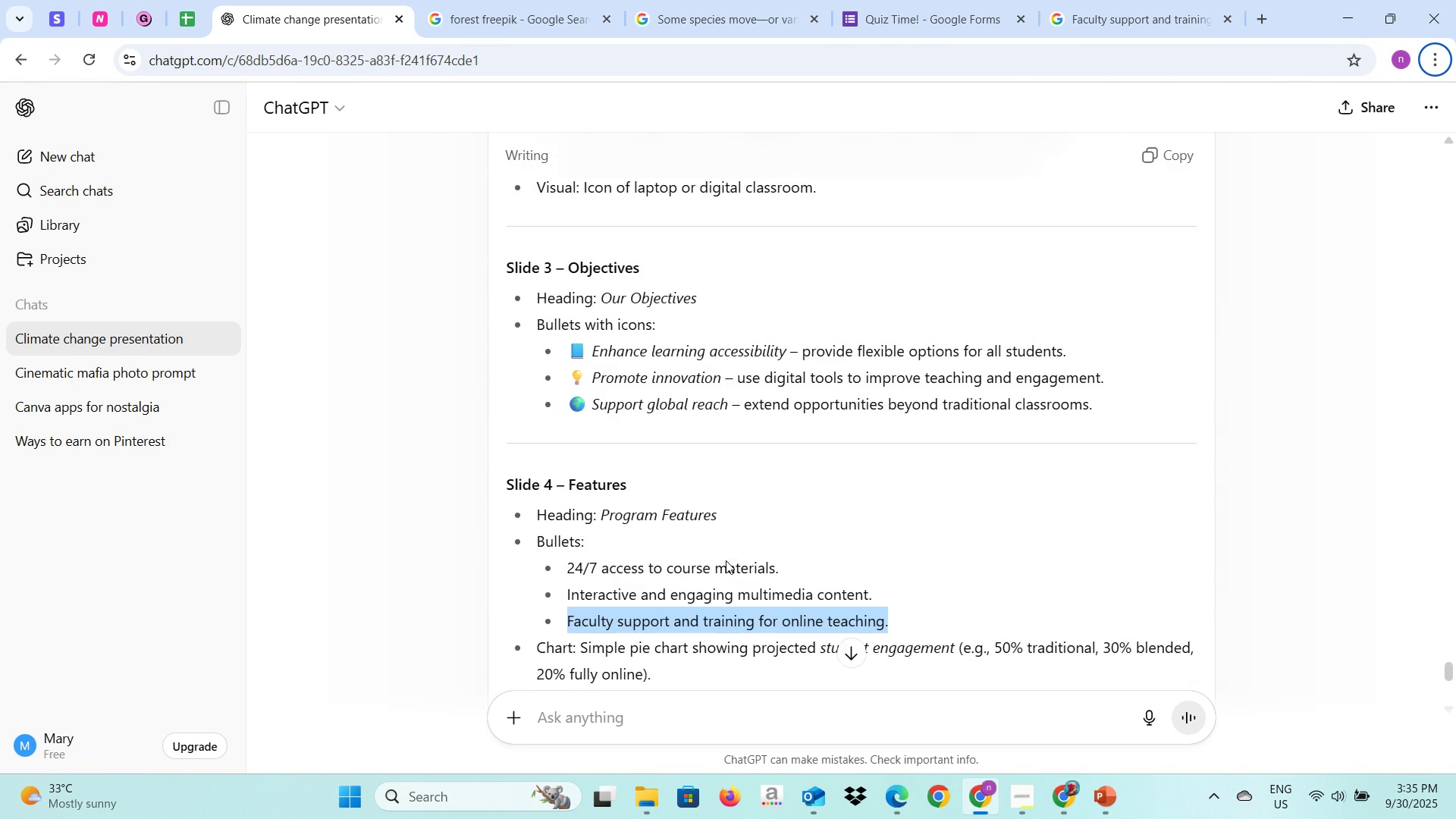 
key(Alt+Tab)
 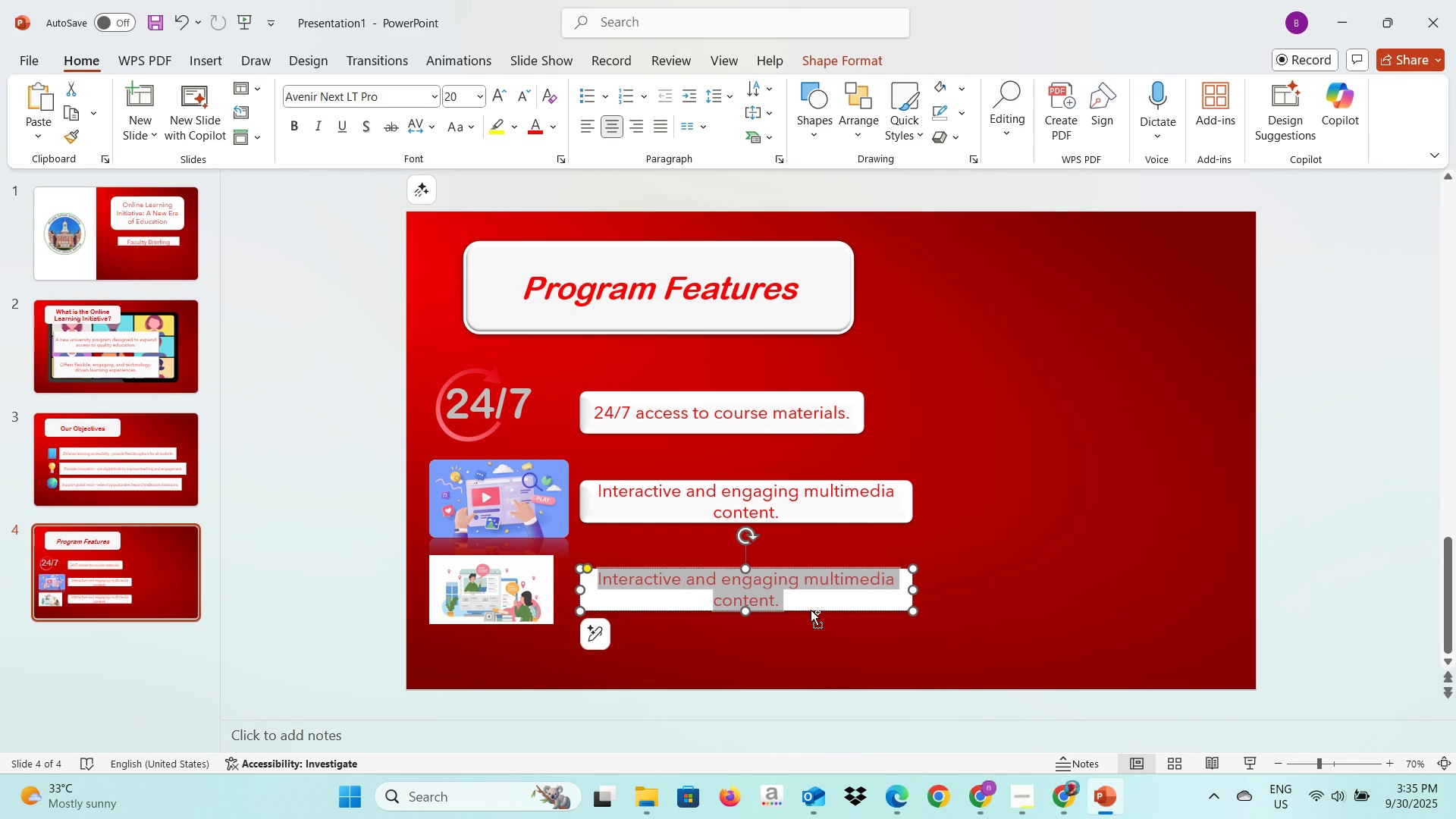 
key(Control+V)
 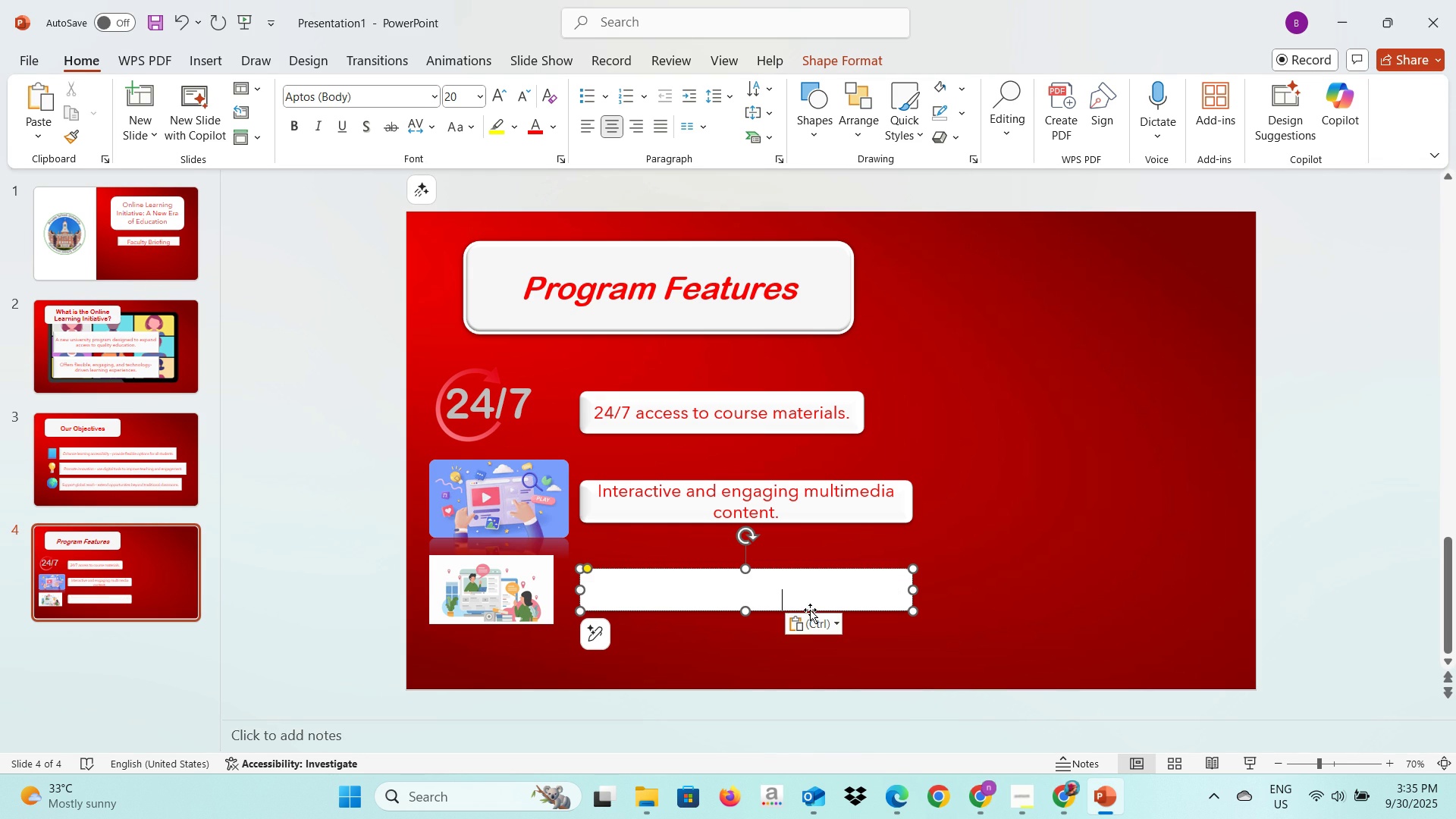 
key(Control+A)
 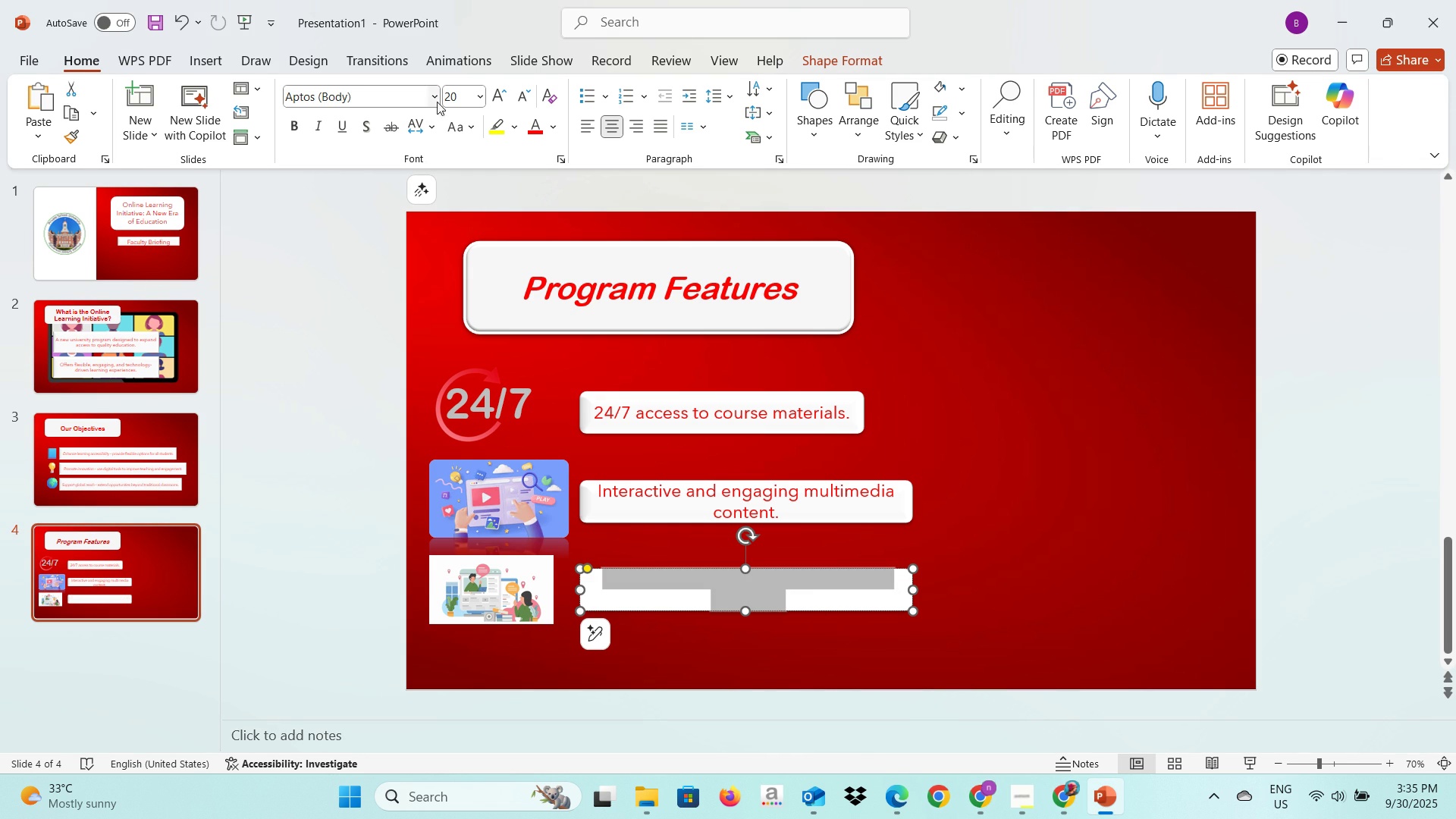 
left_click([432, 95])
 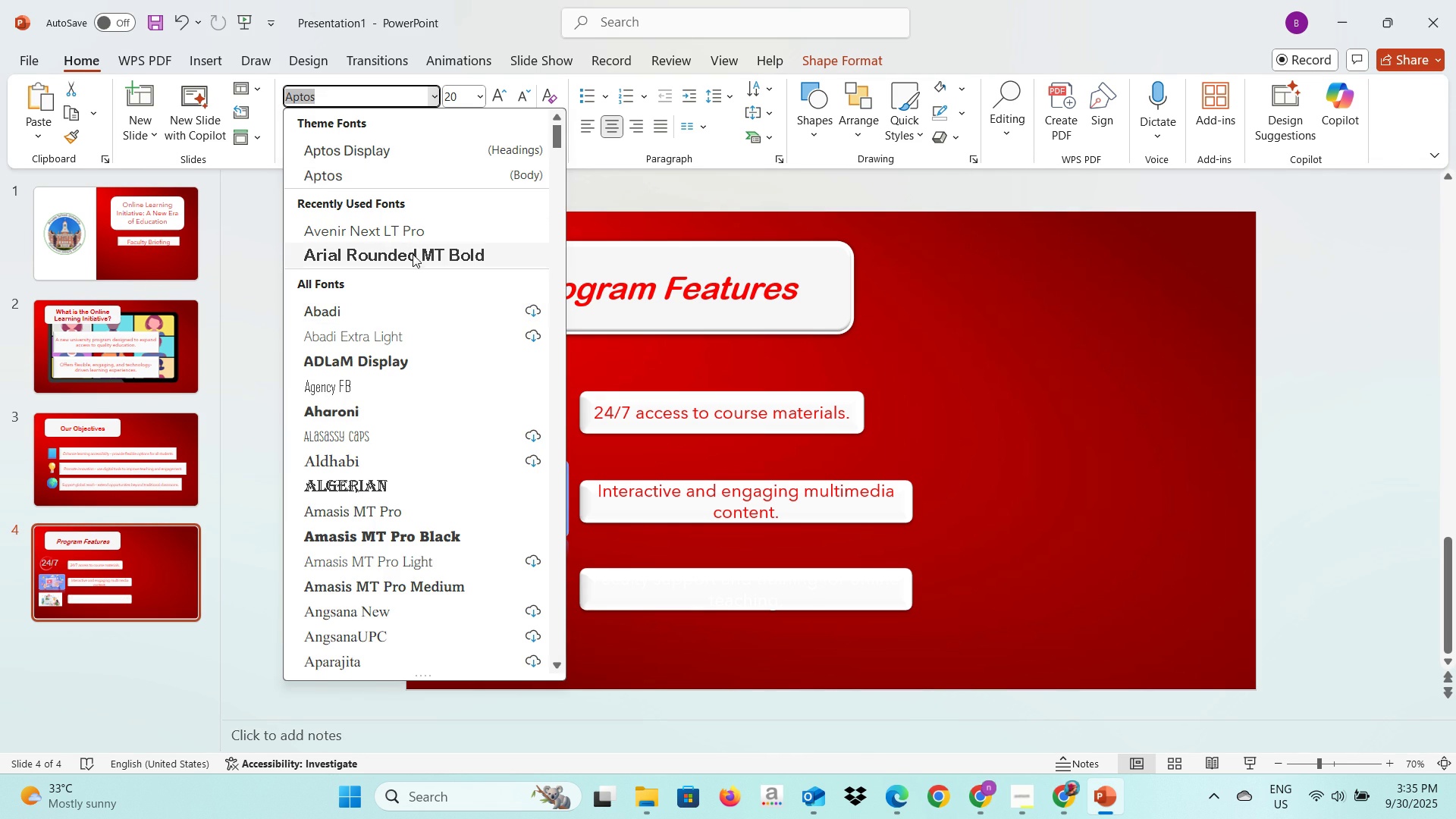 
left_click([413, 249])
 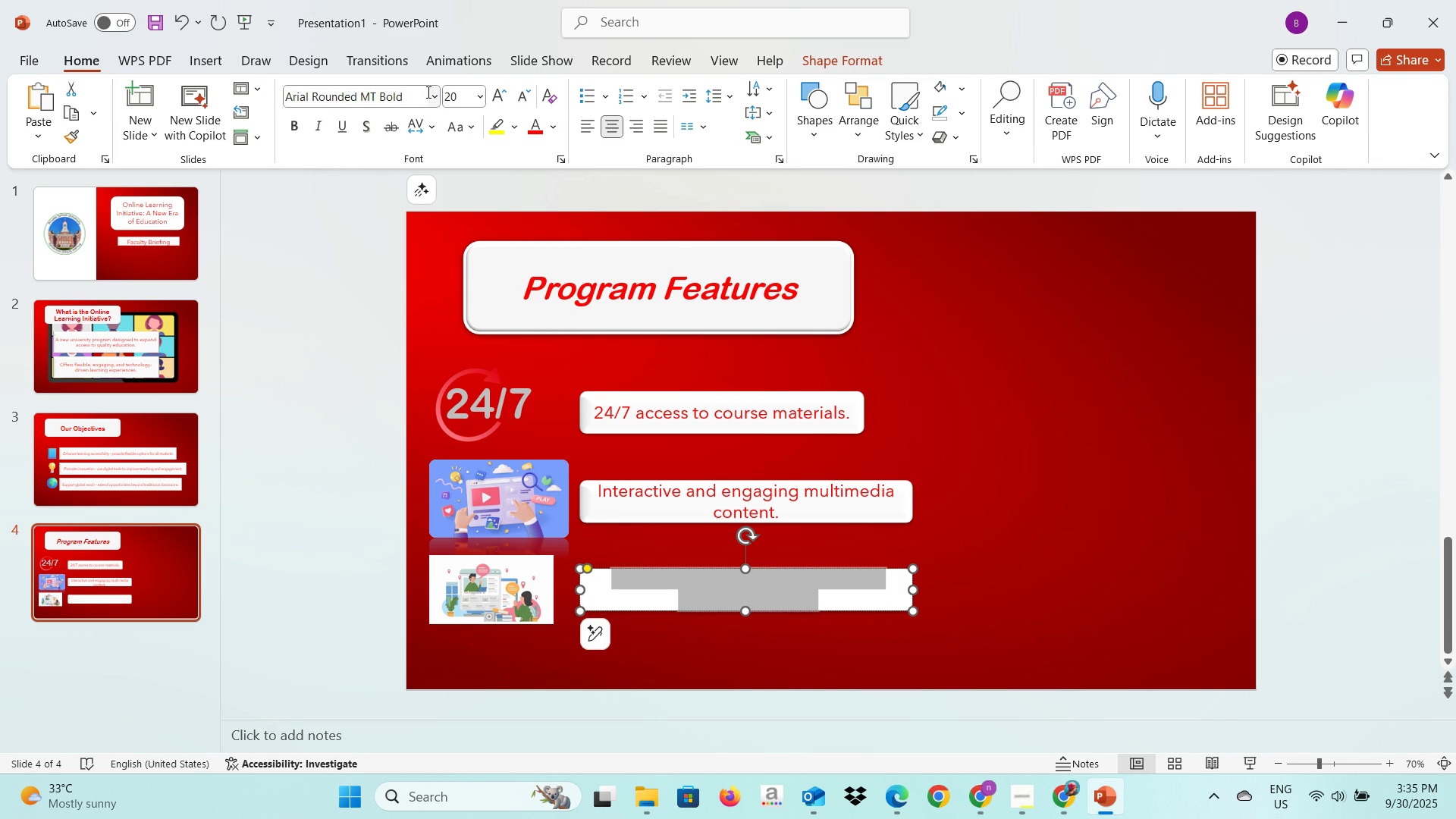 
left_click([435, 95])
 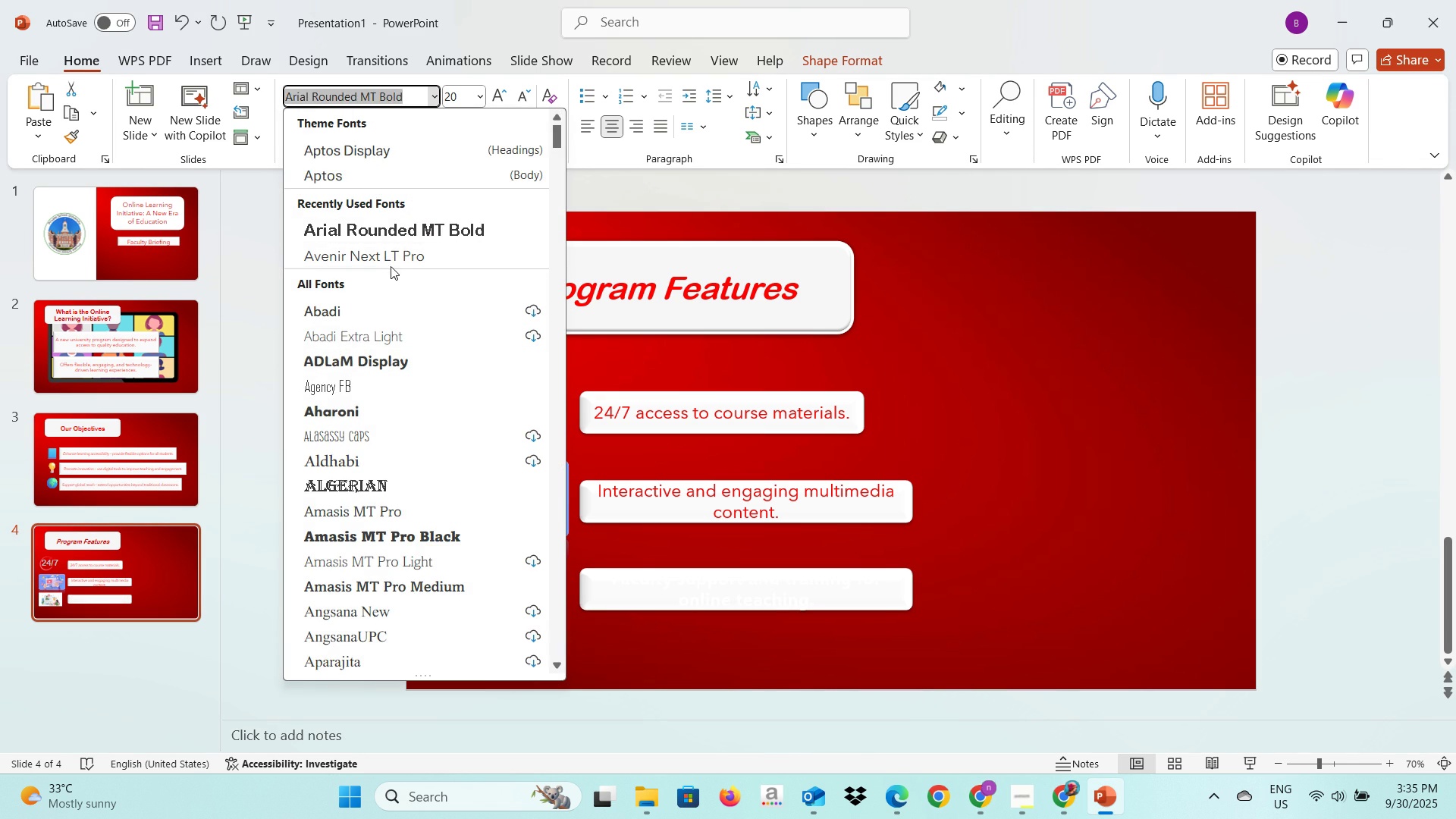 
left_click([393, 256])
 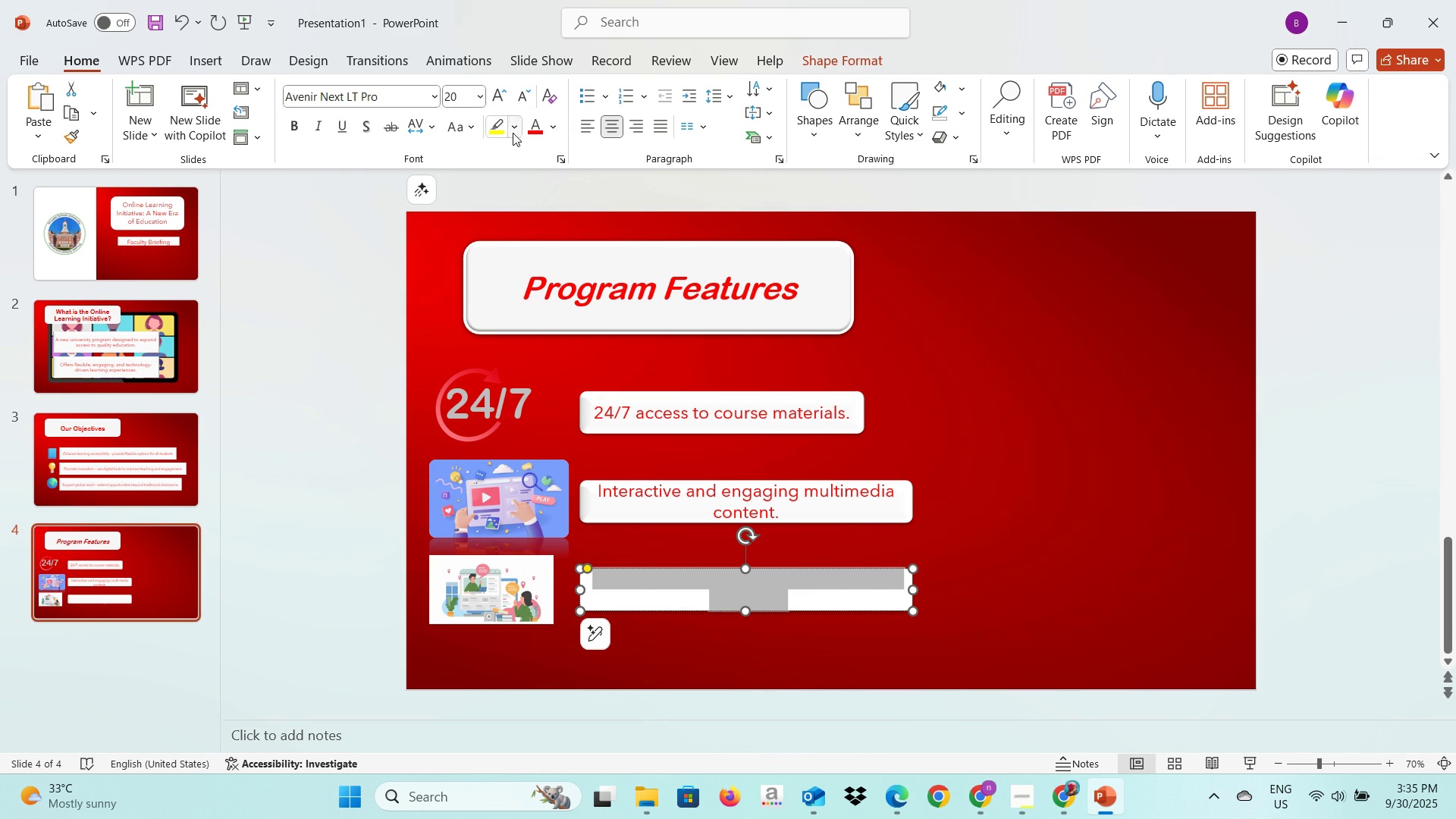 
left_click([540, 130])
 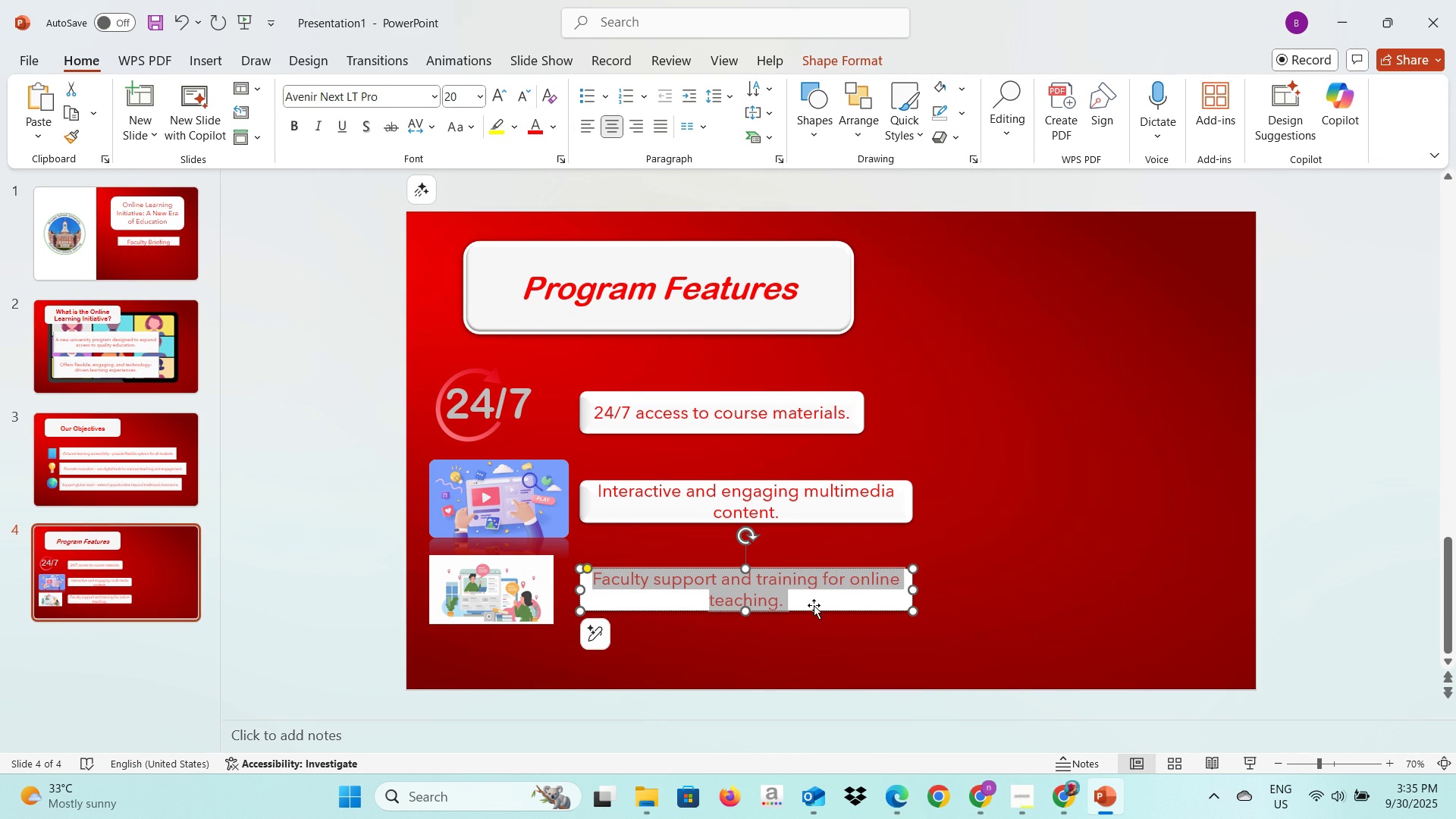 
left_click([979, 558])
 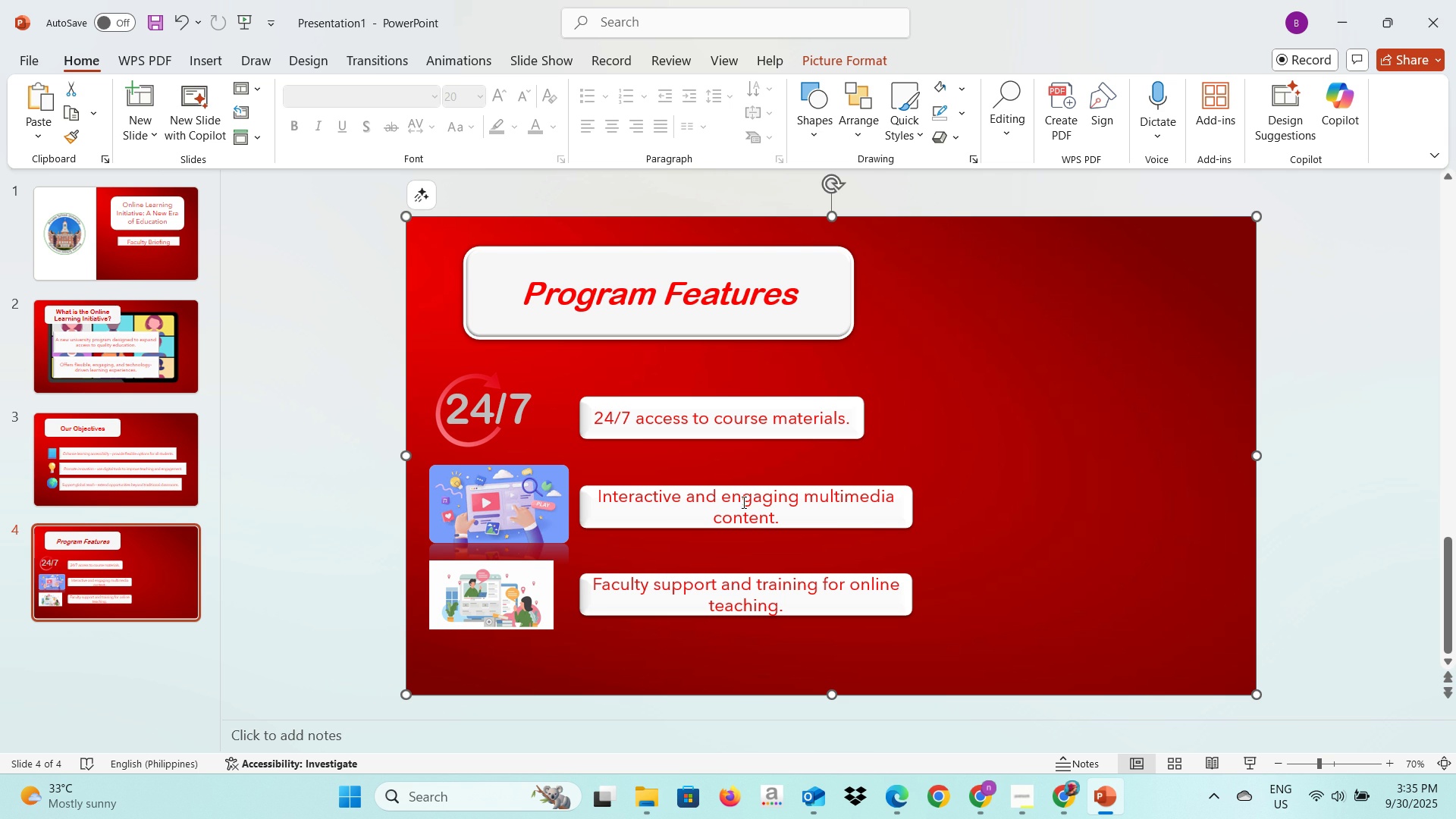 
left_click([474, 606])
 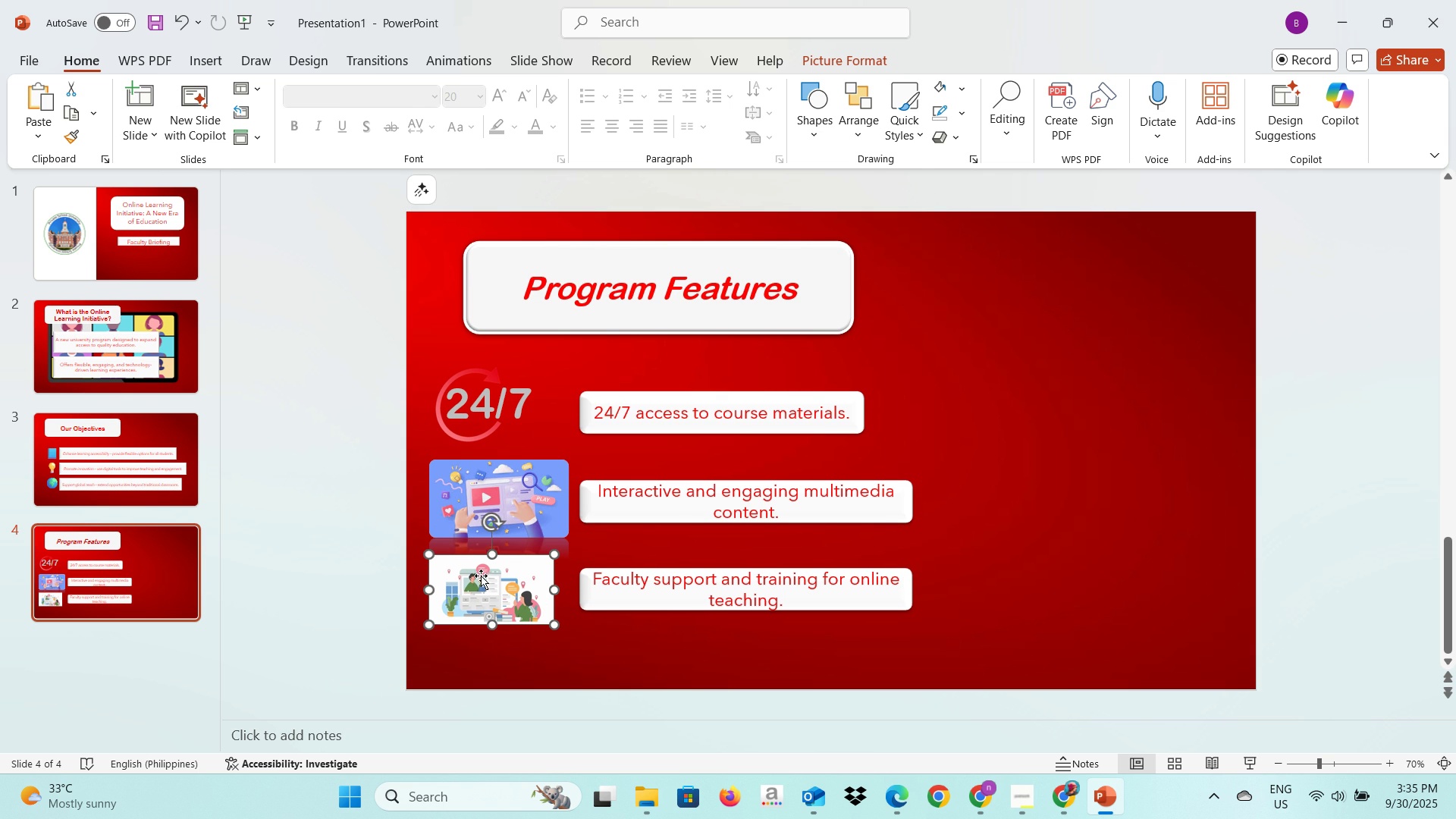 
double_click([482, 579])
 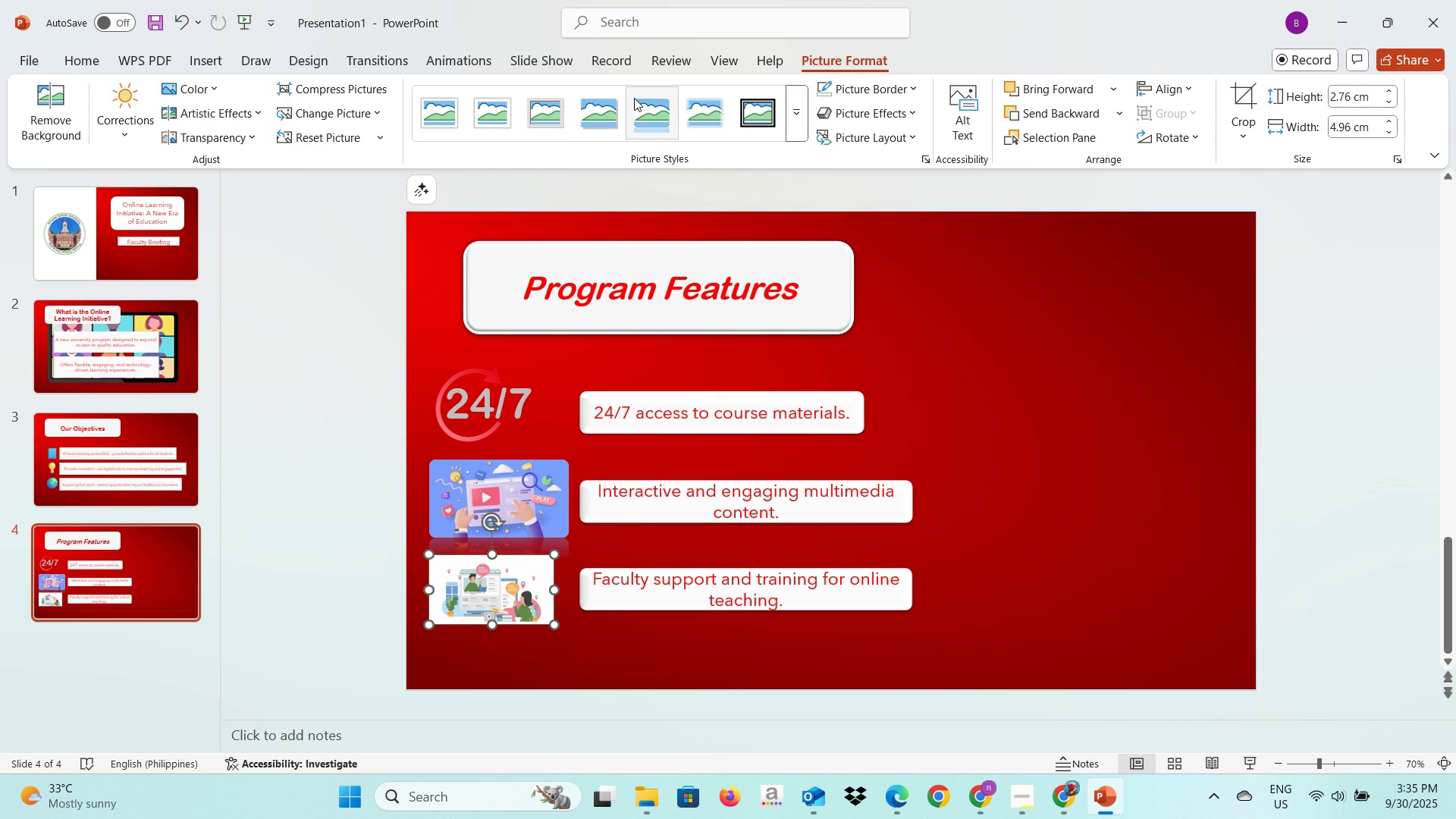 
left_click([636, 98])
 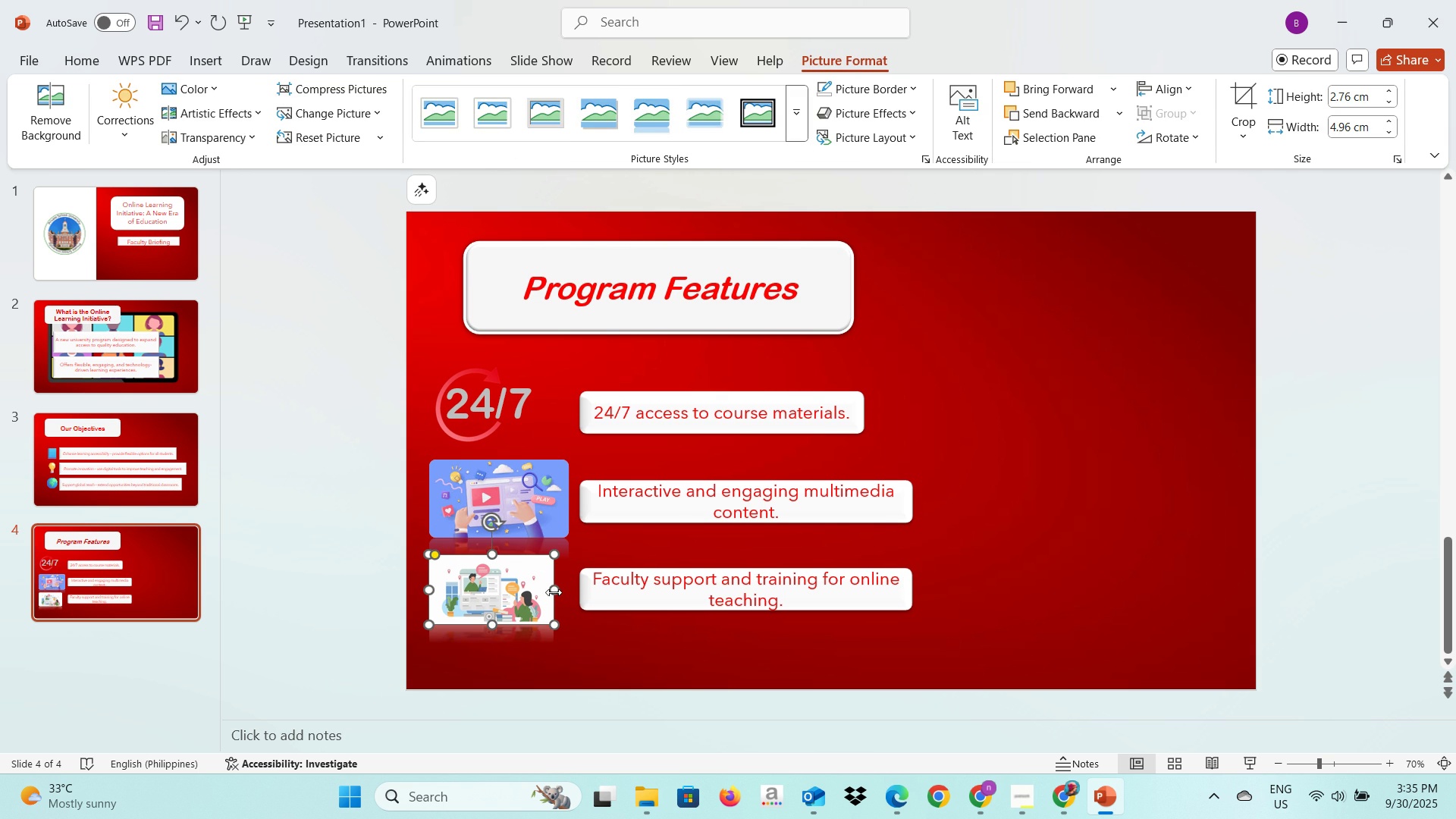 
left_click_drag(start_coordinate=[554, 592], to_coordinate=[566, 593])
 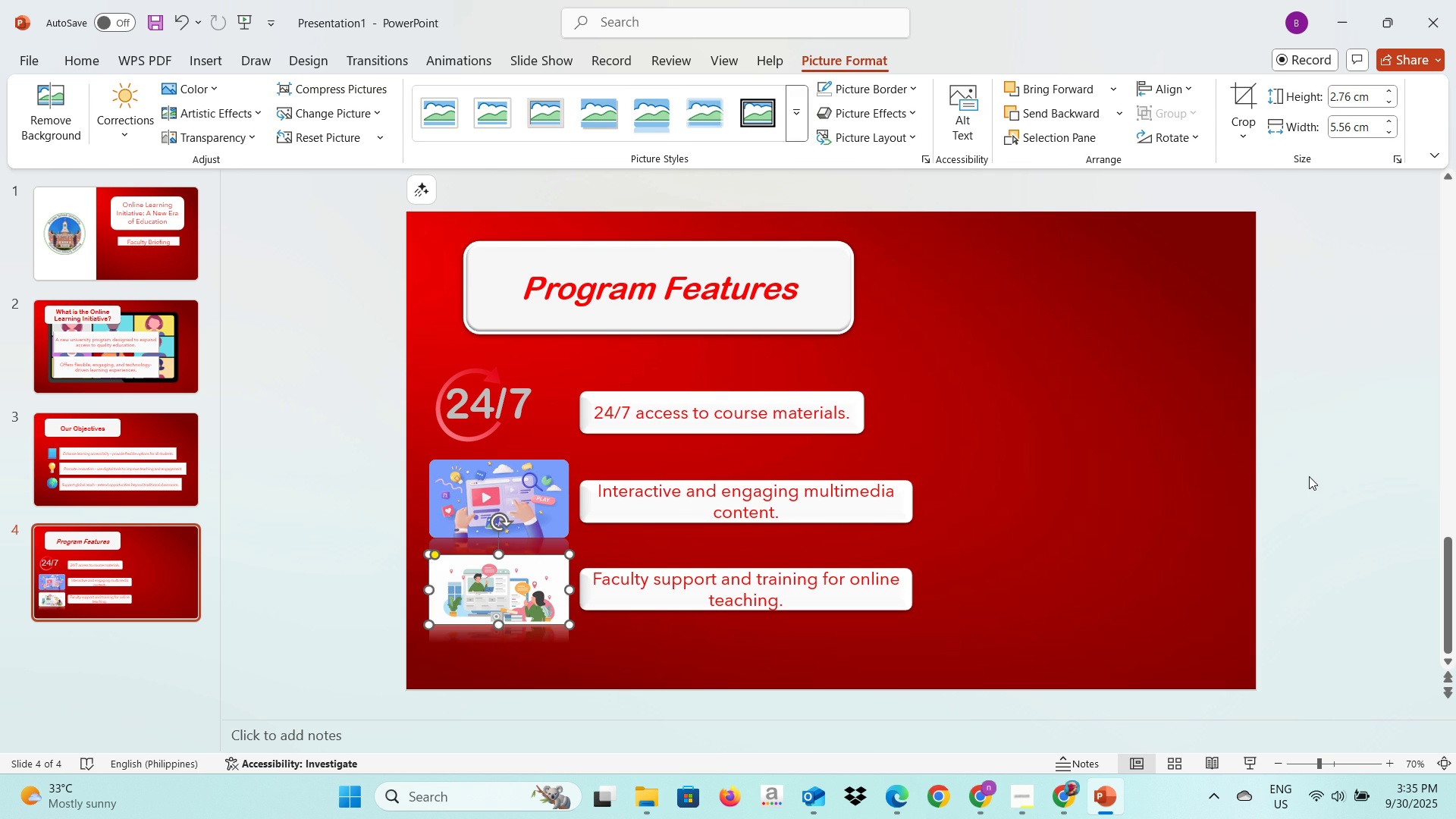 
left_click([1309, 476])
 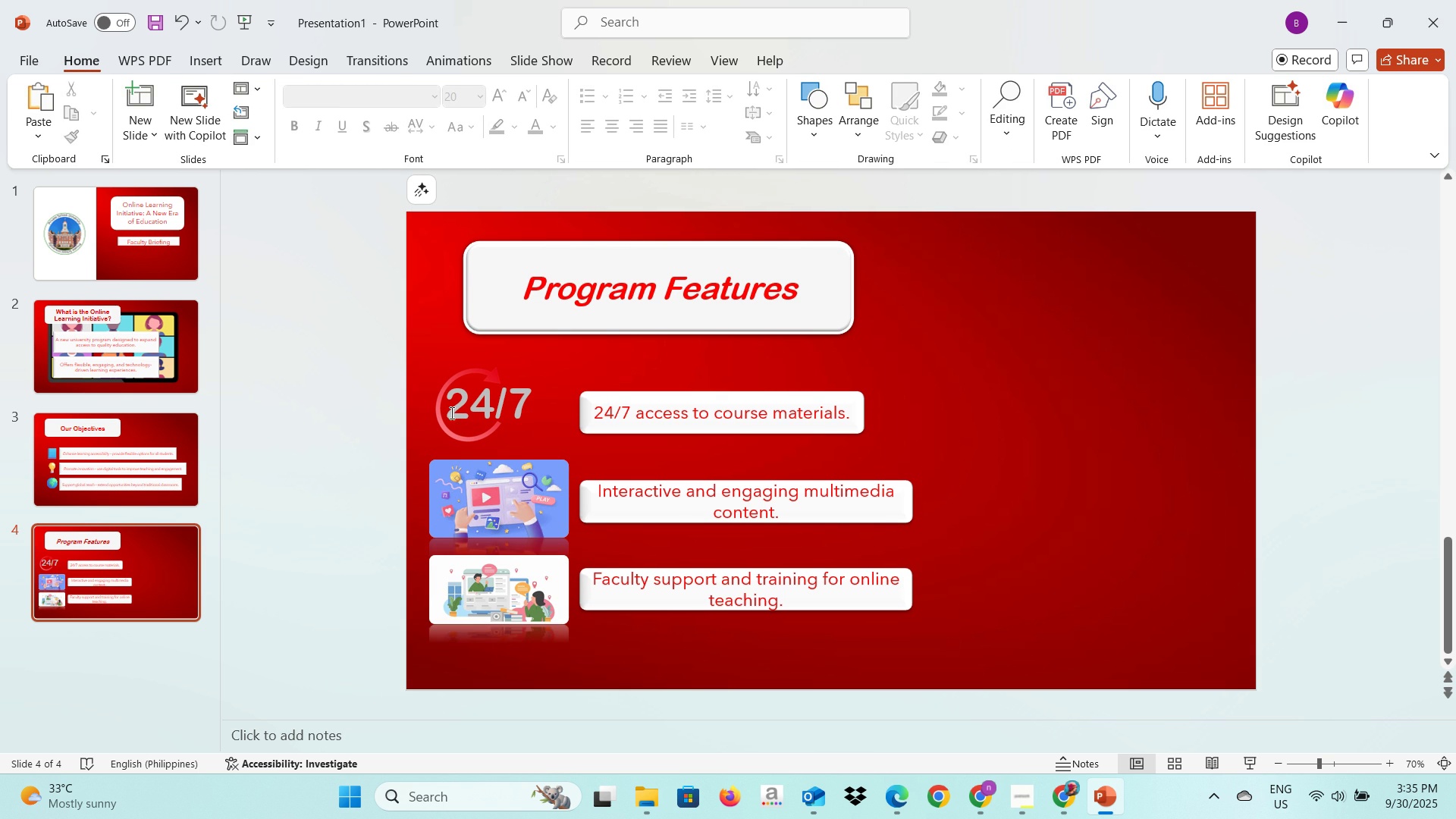 
left_click([441, 429])
 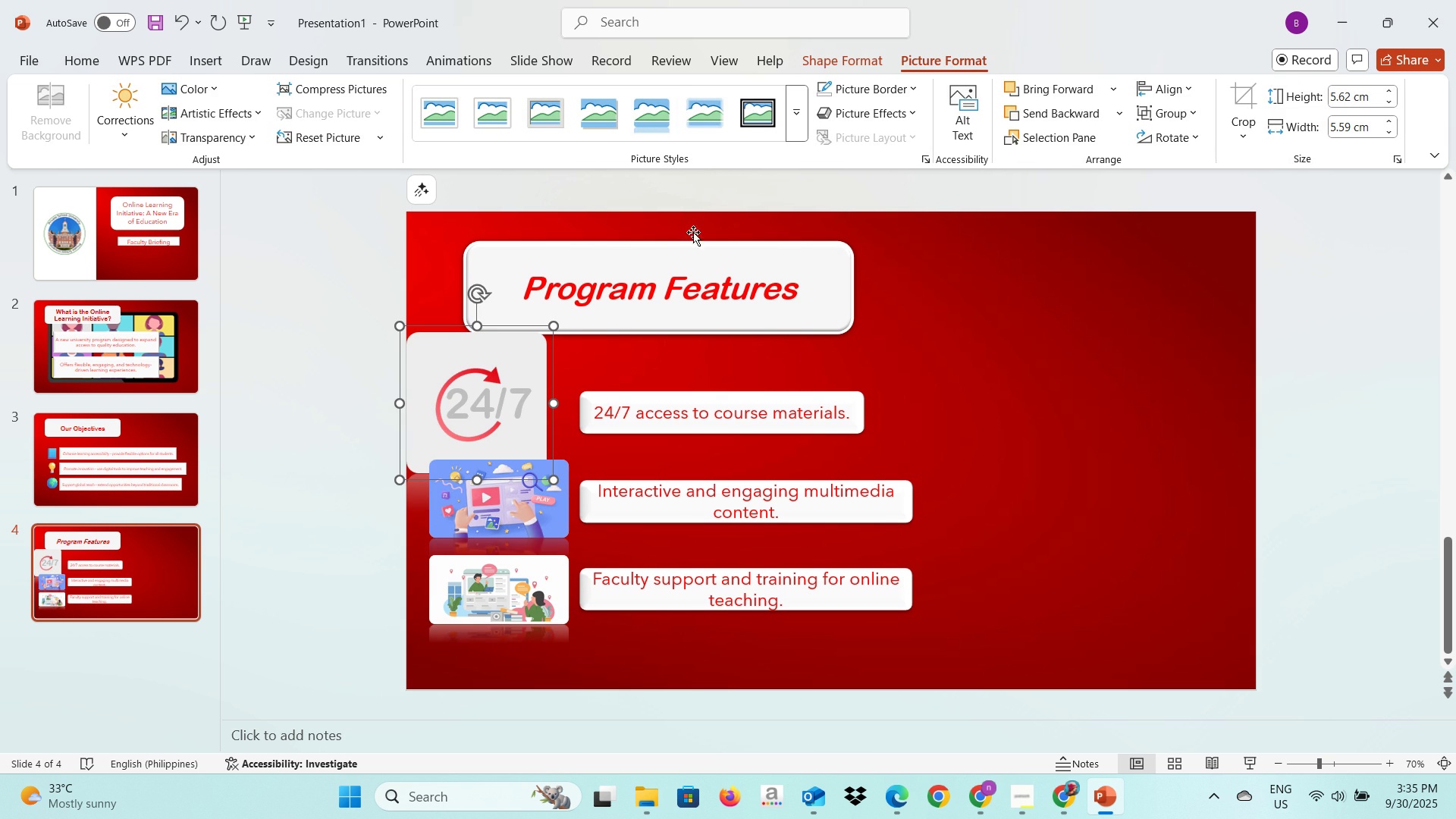 
left_click([658, 114])
 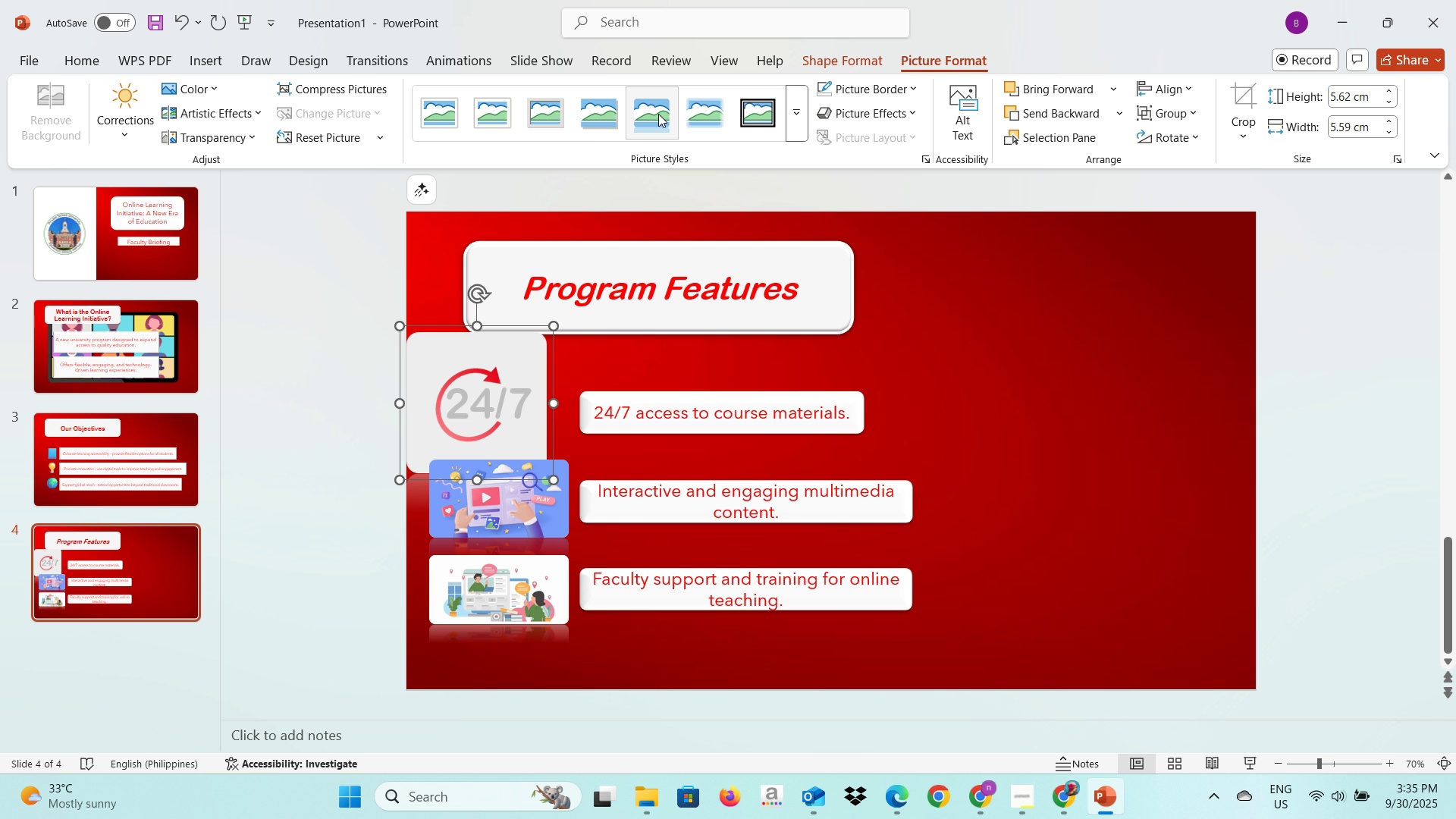 
key(Control+Z)
 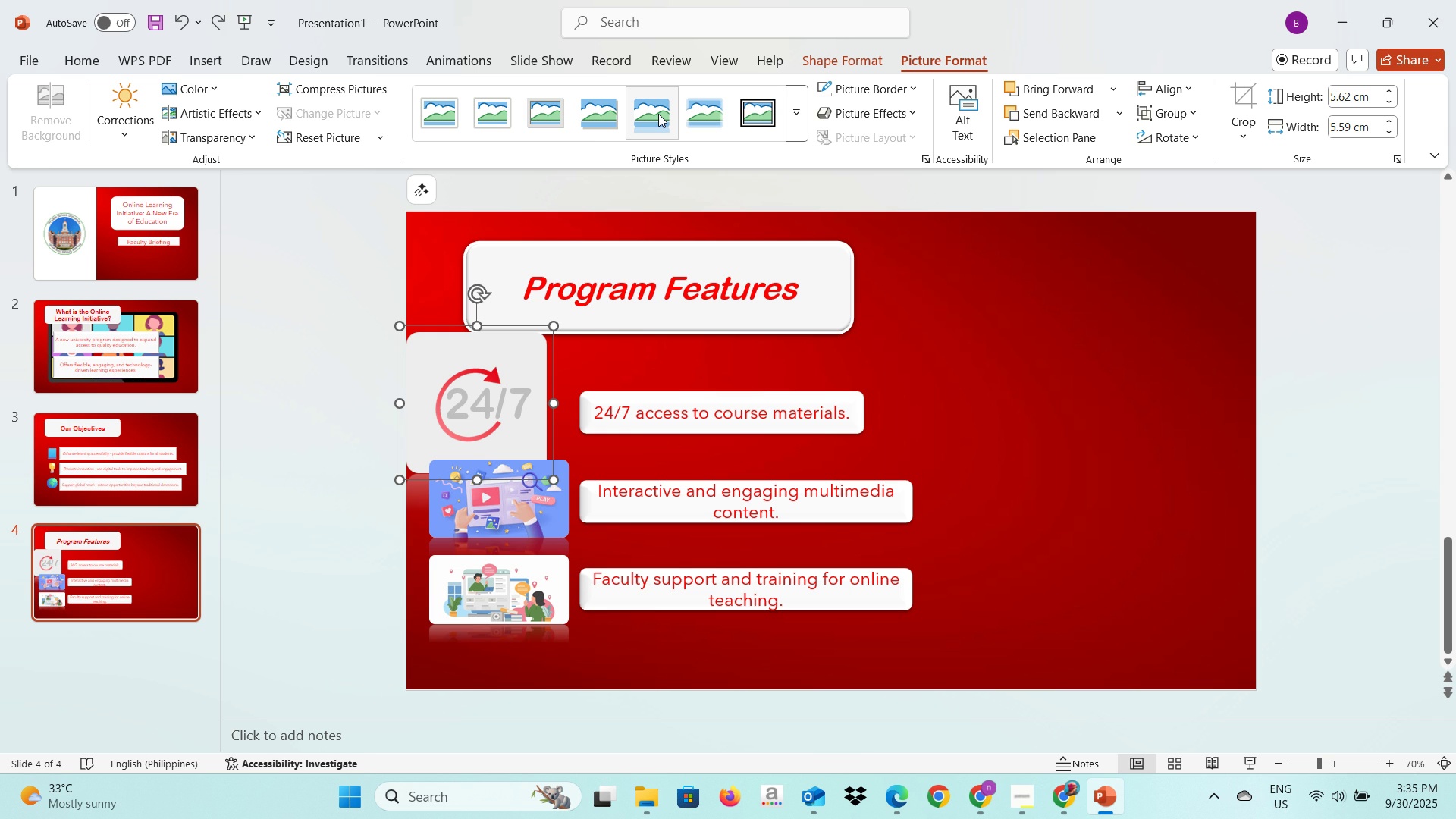 
key(Control+Z)
 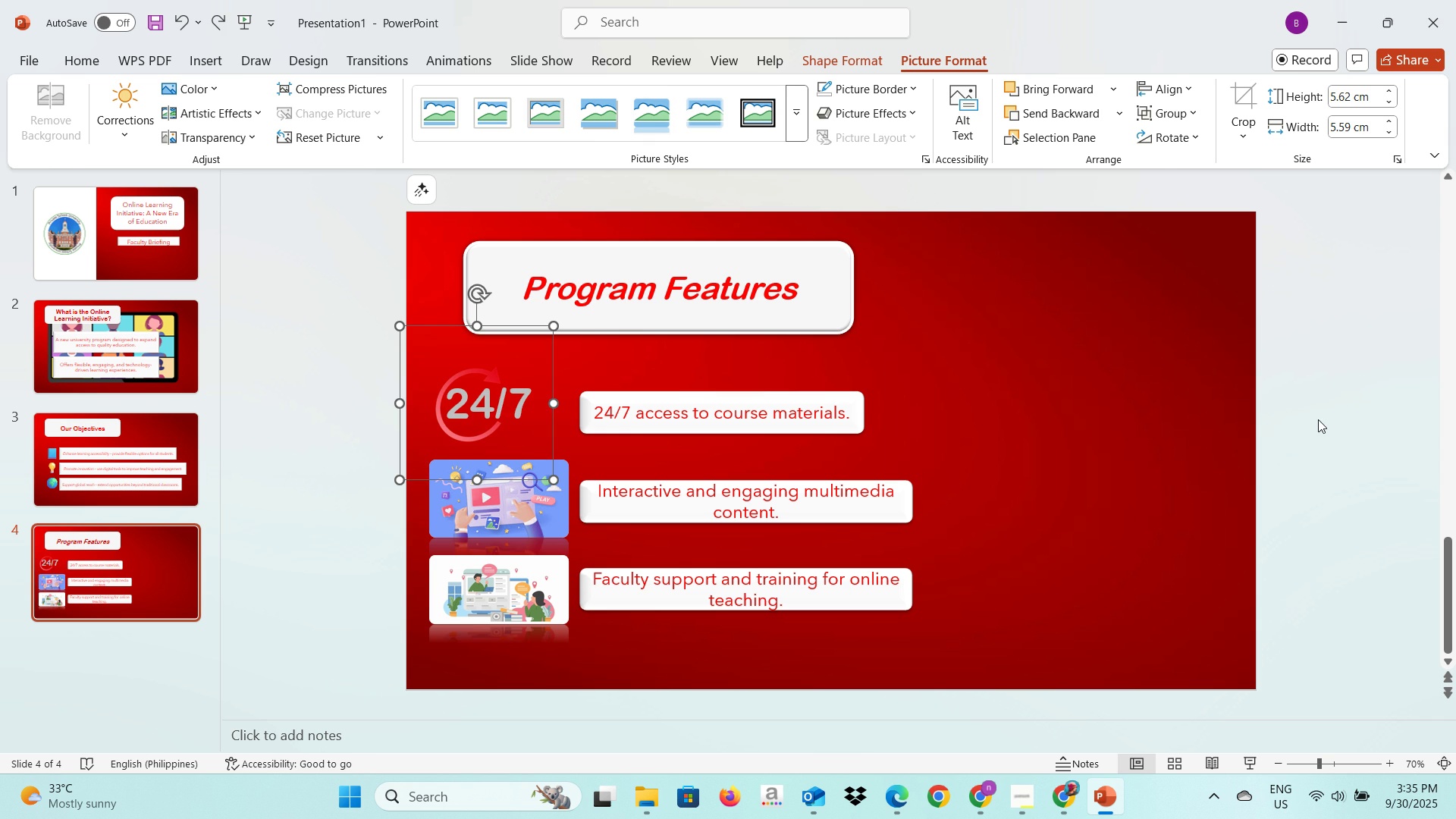 
left_click([1318, 419])
 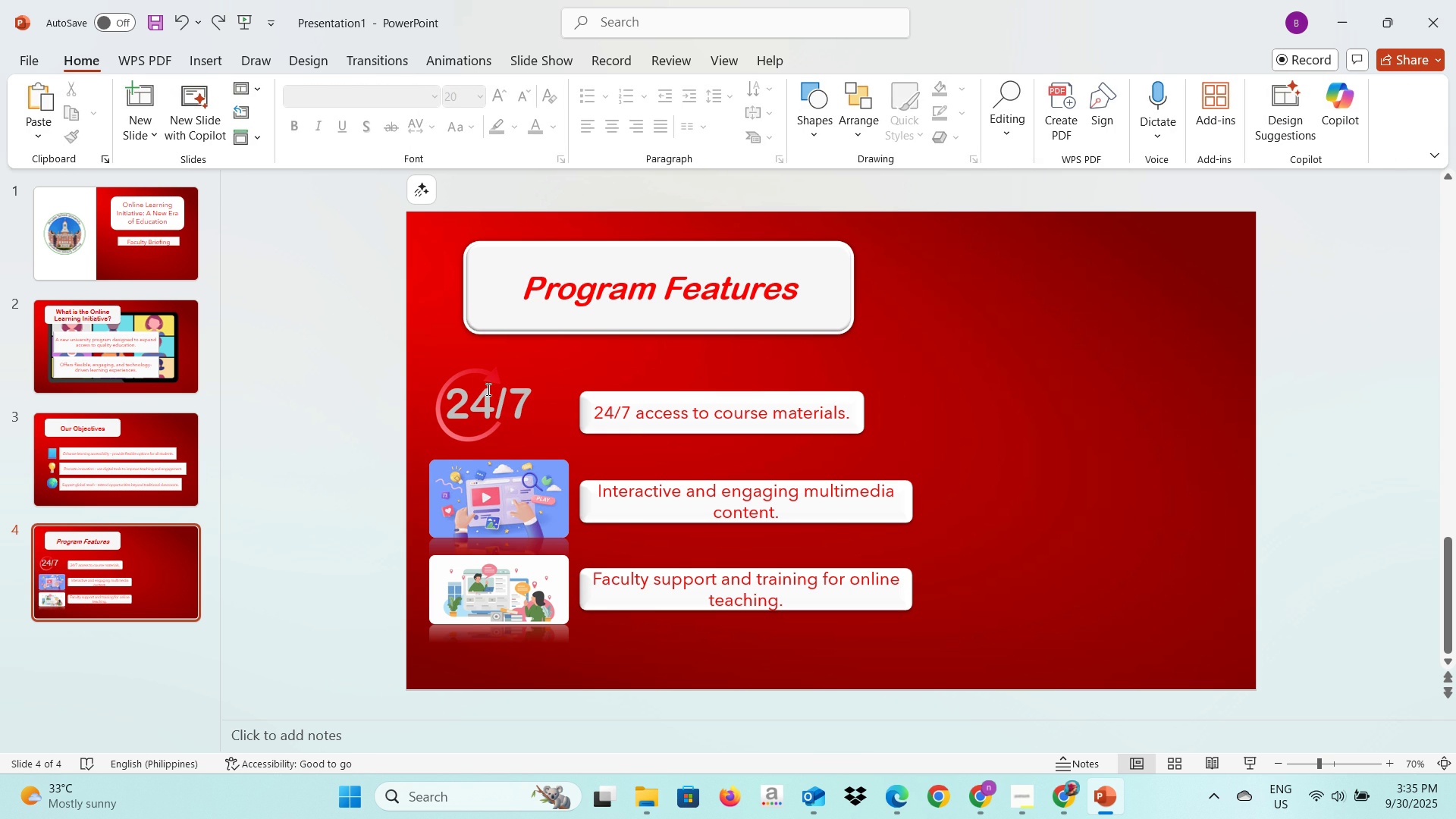 
left_click([475, 375])
 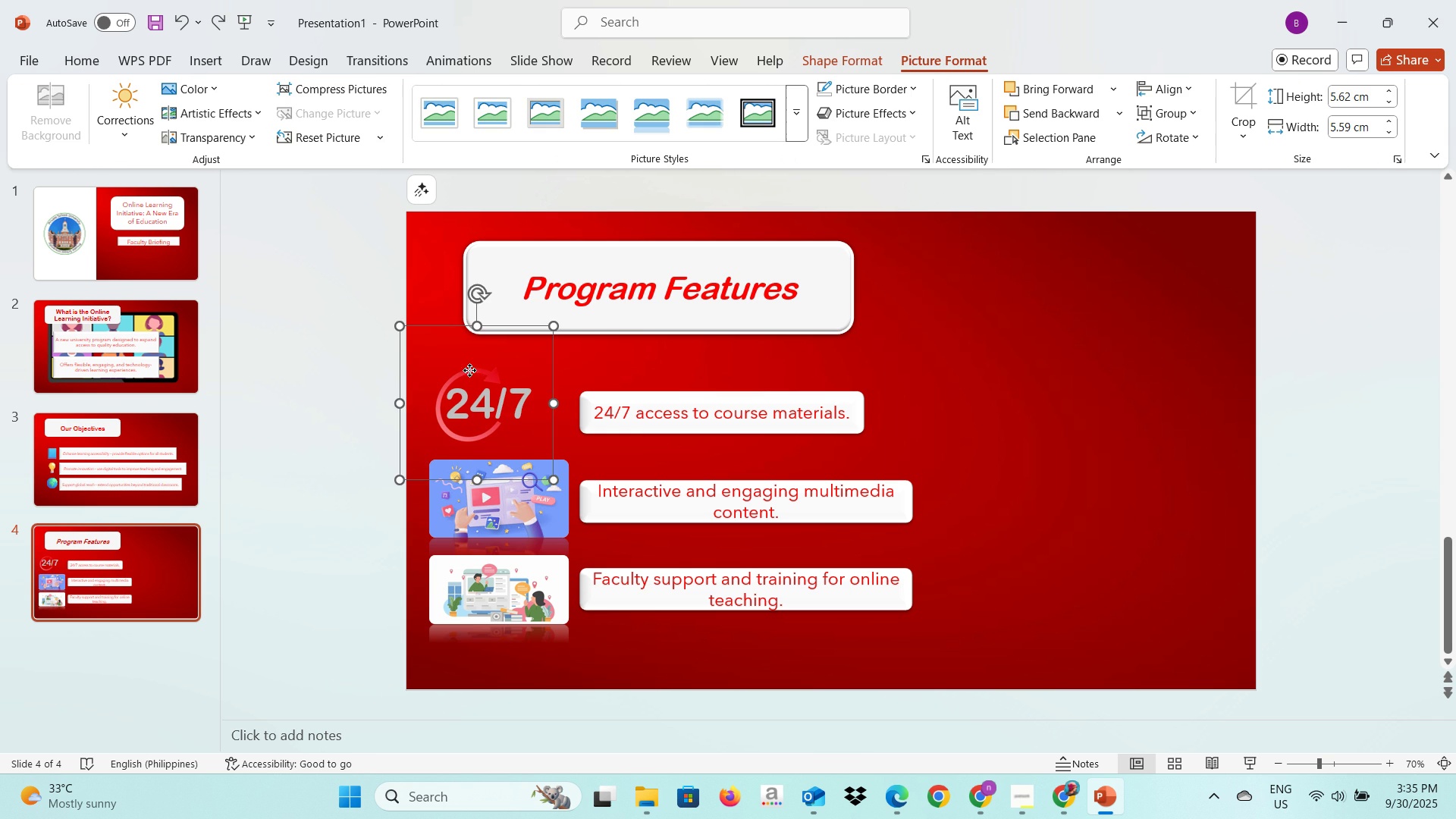 
left_click_drag(start_coordinate=[469, 370], to_coordinate=[500, 368])
 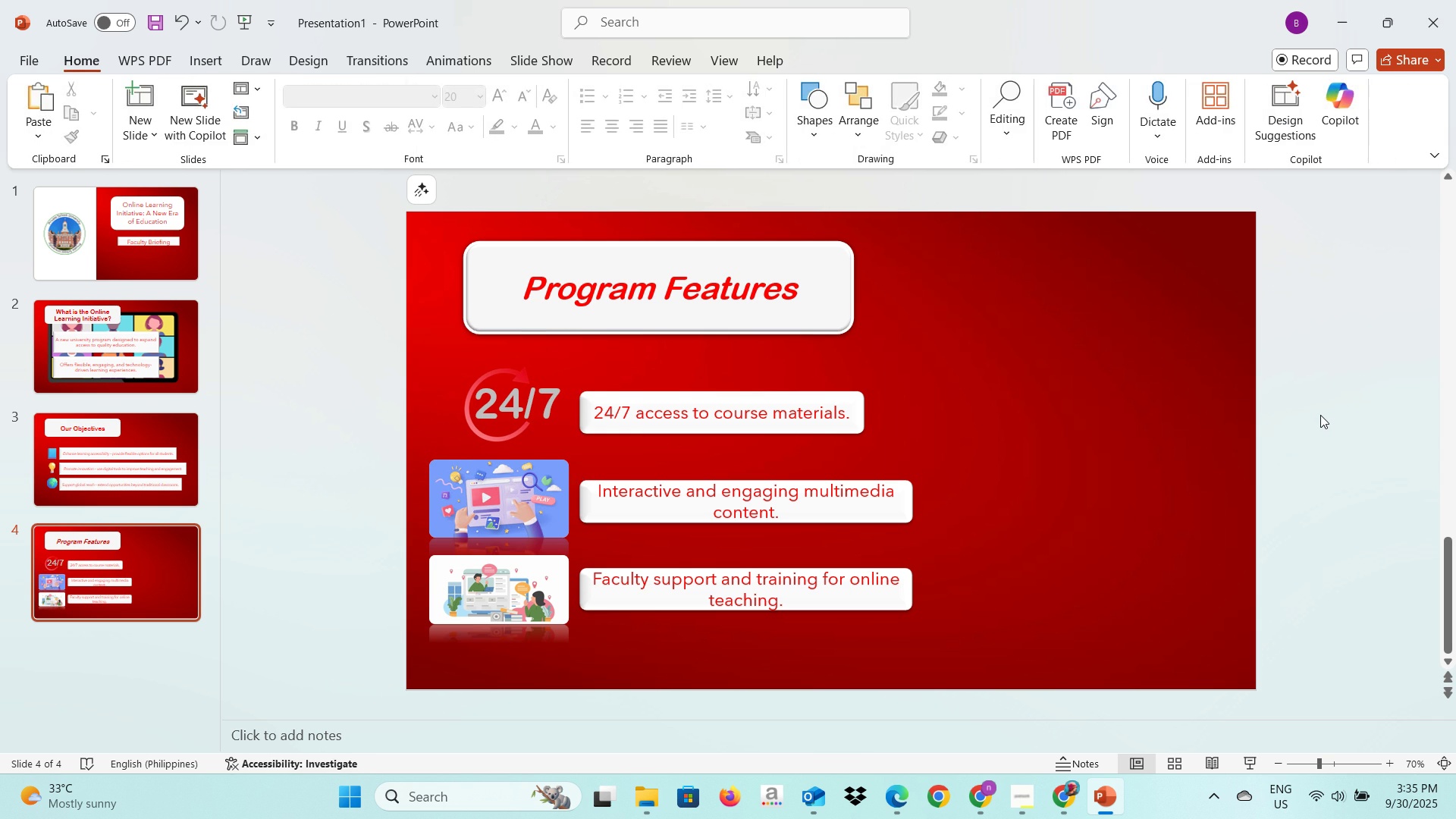 
key(Alt+AltLeft)
 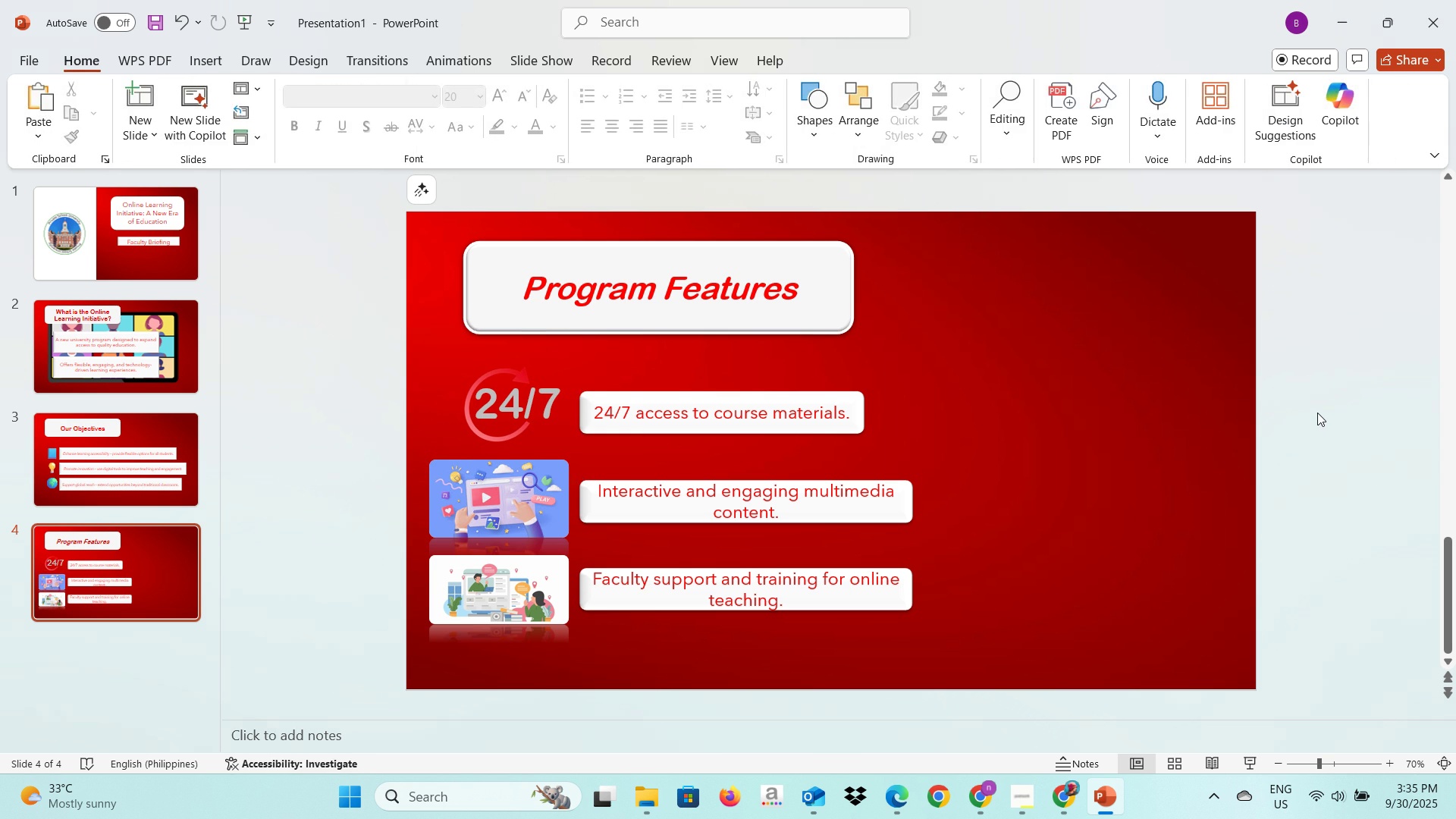 
key(Alt+Tab)
 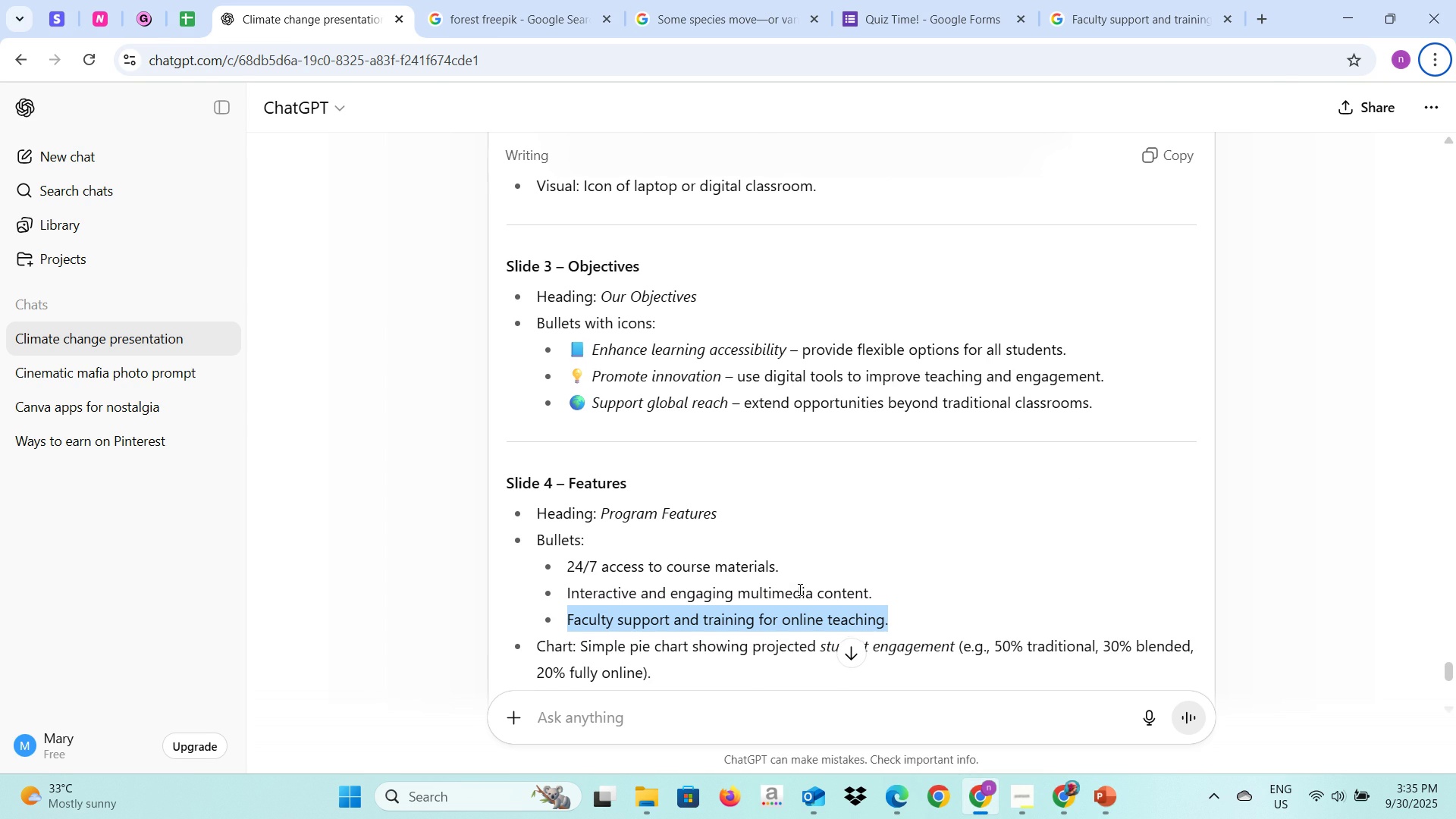 
scroll: coordinate [799, 589], scroll_direction: down, amount: 1.0
 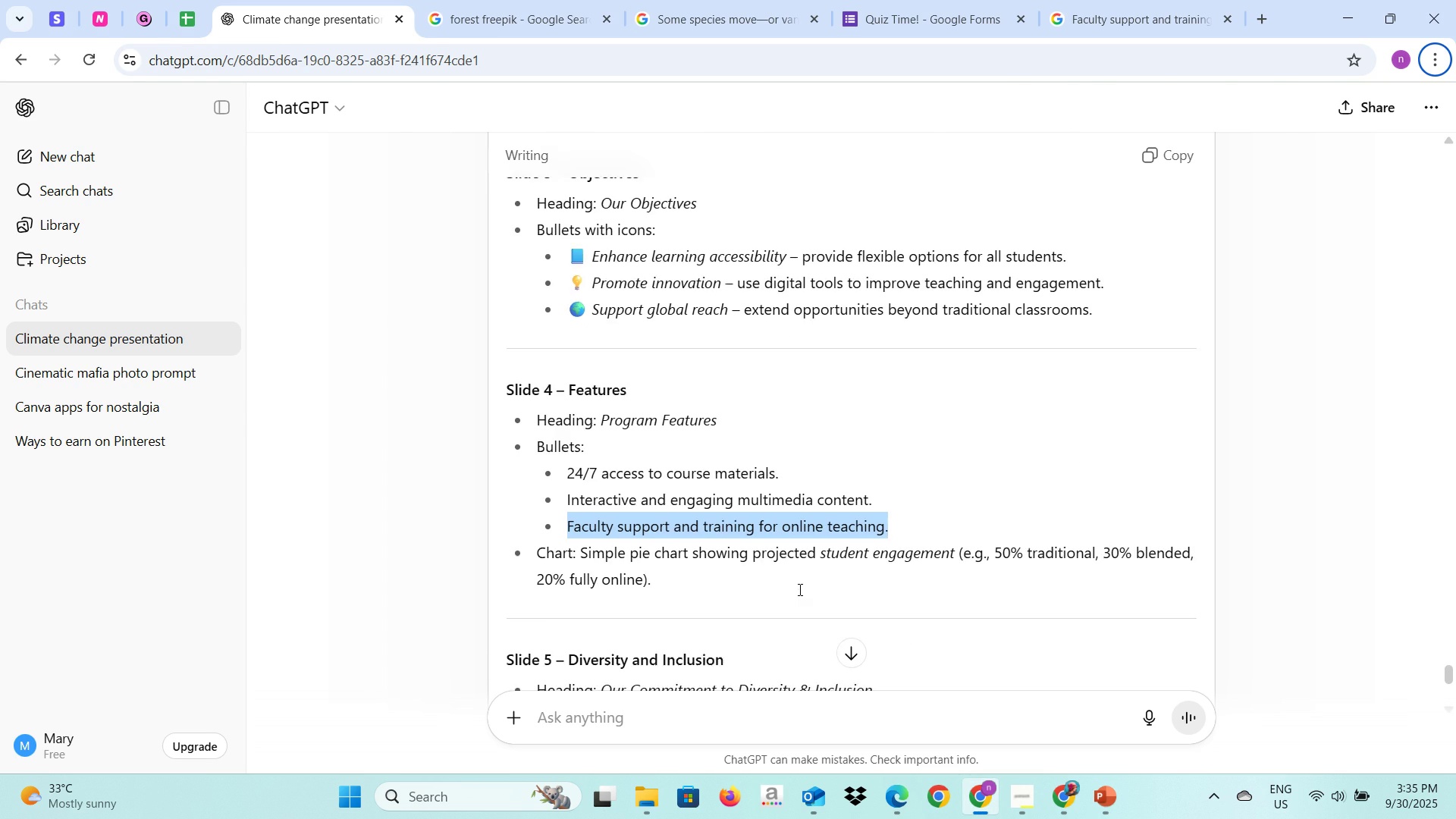 
key(Alt+AltLeft)
 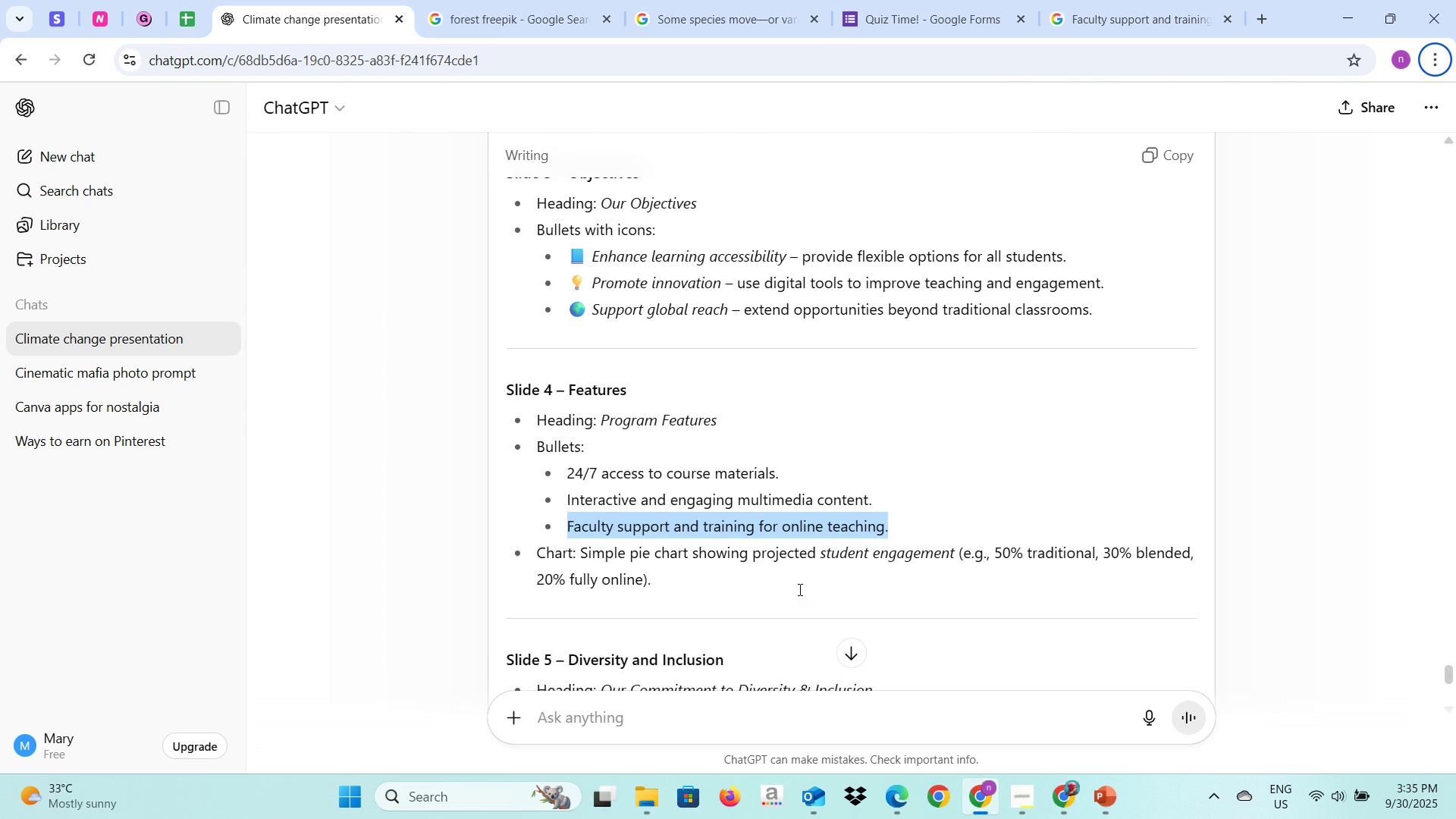 
key(Alt+Tab)
 